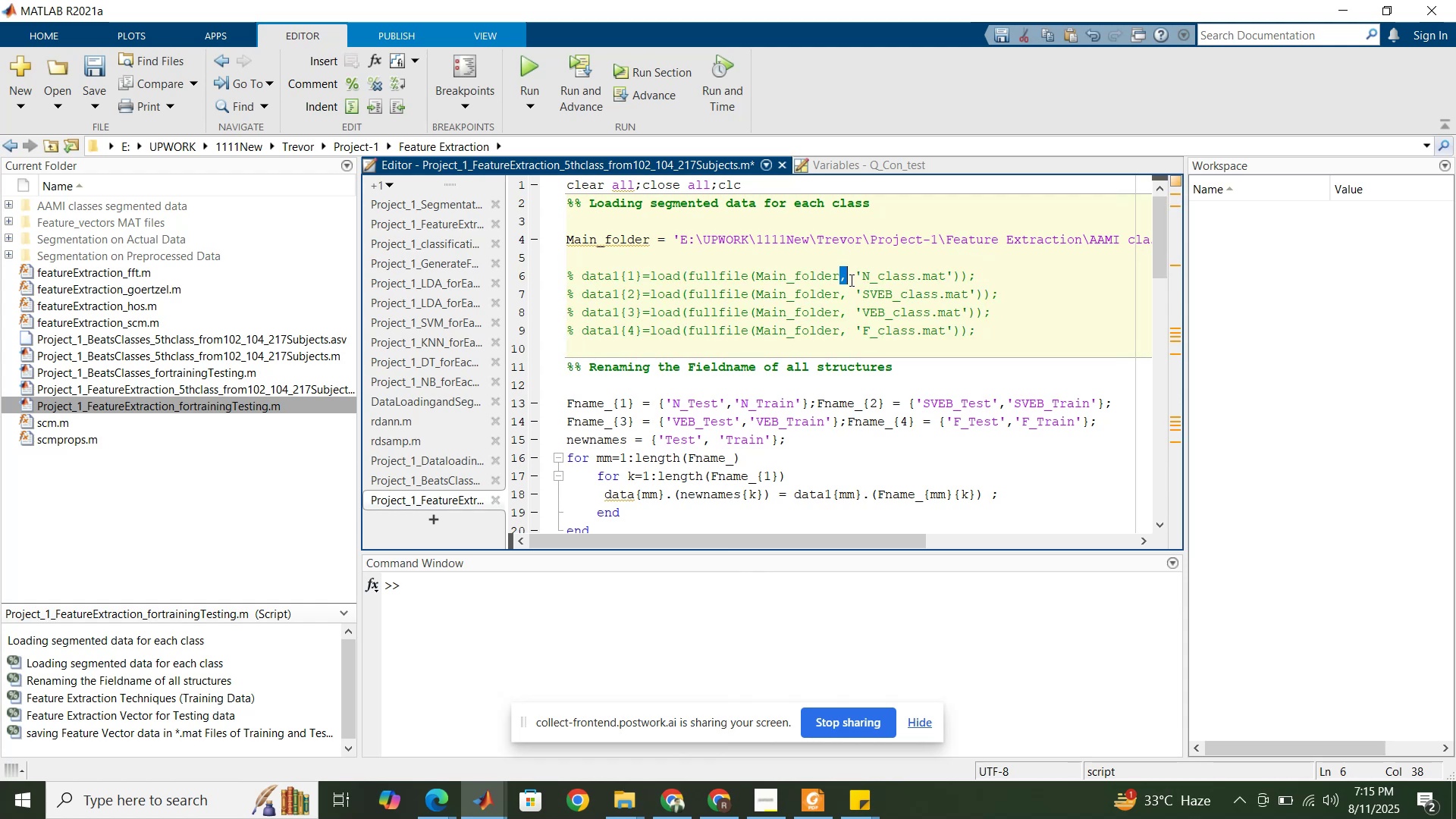 
triple_click([850, 280])
 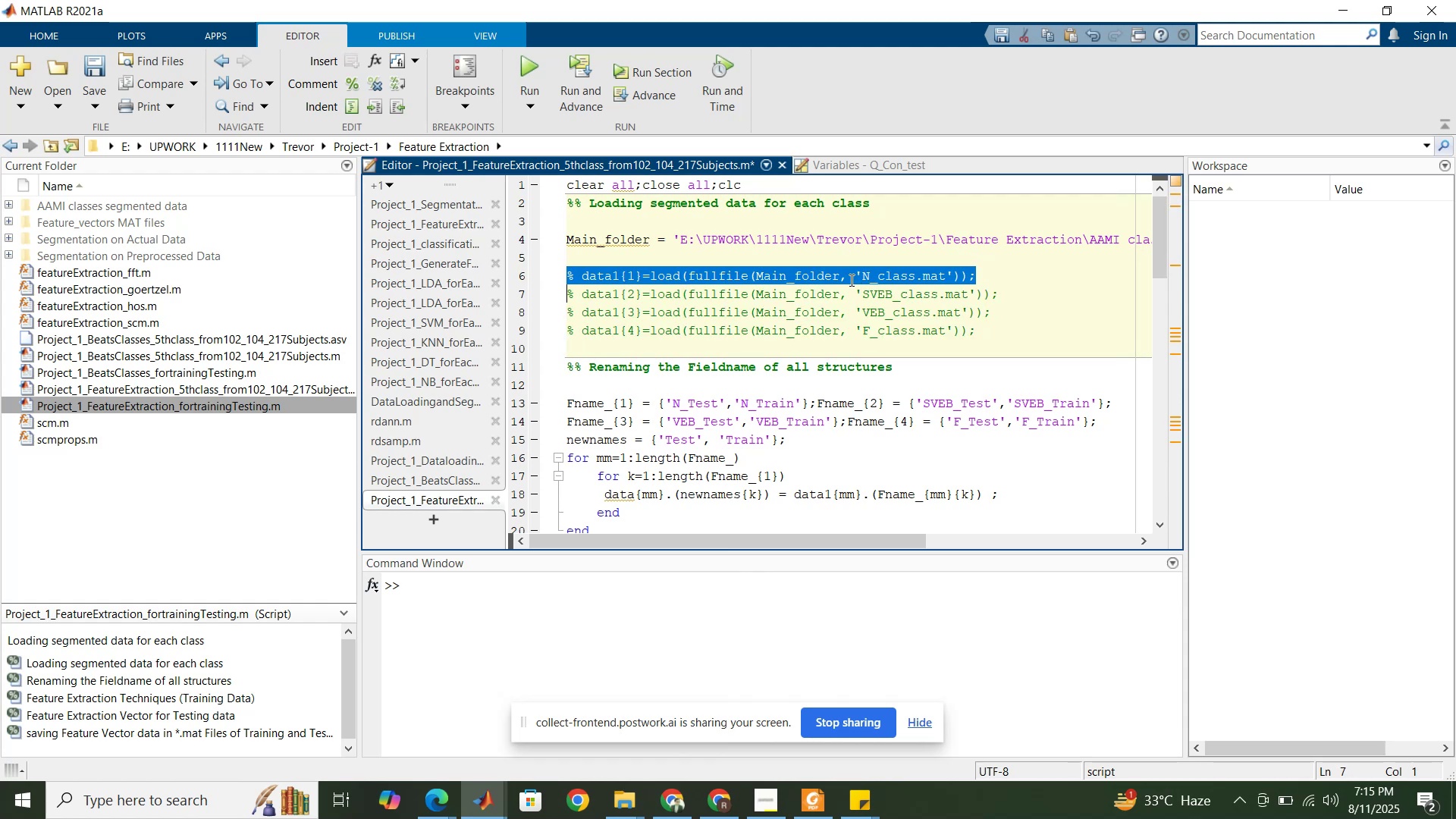 
key(Control+C)
 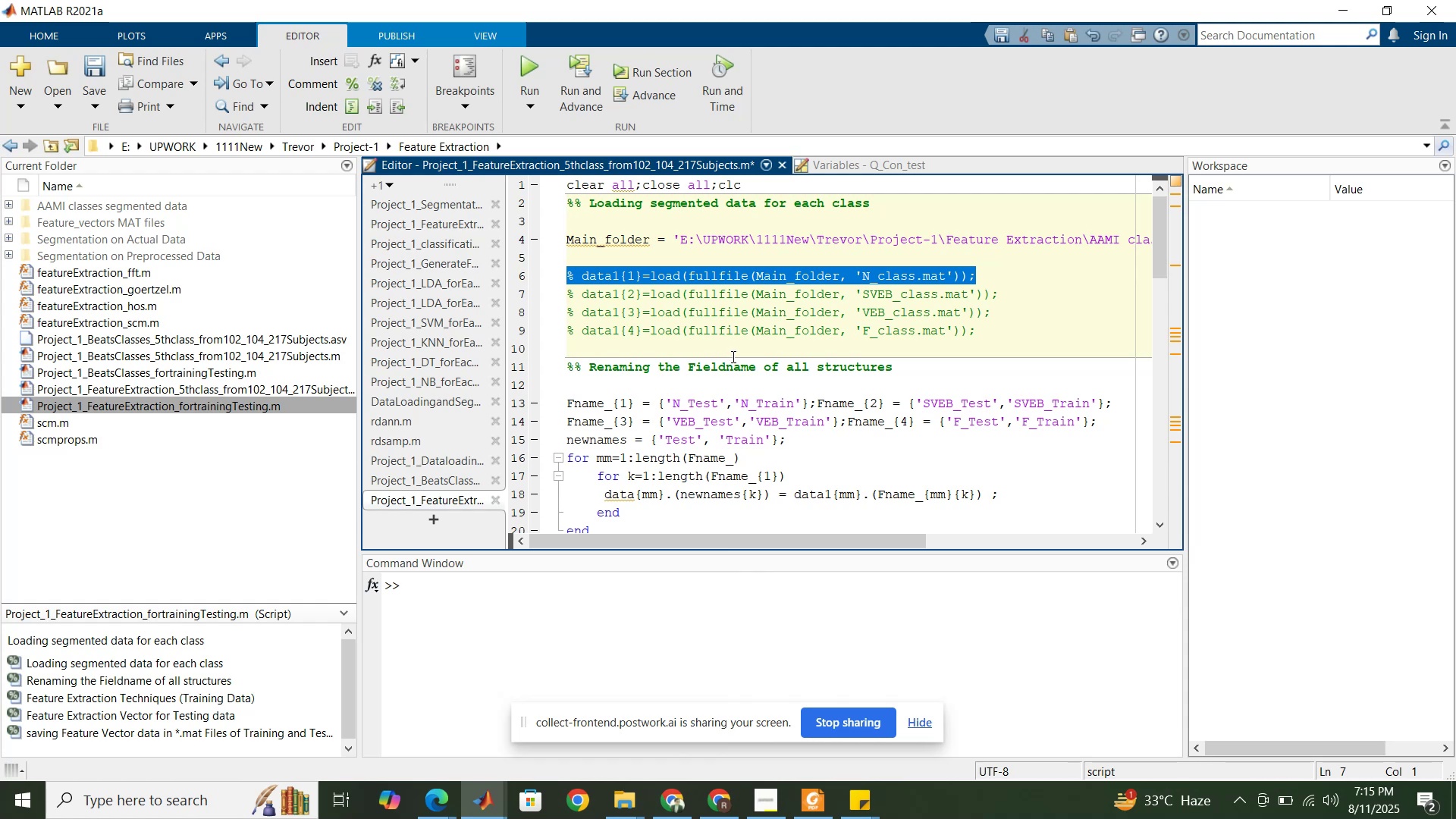 
left_click([744, 347])
 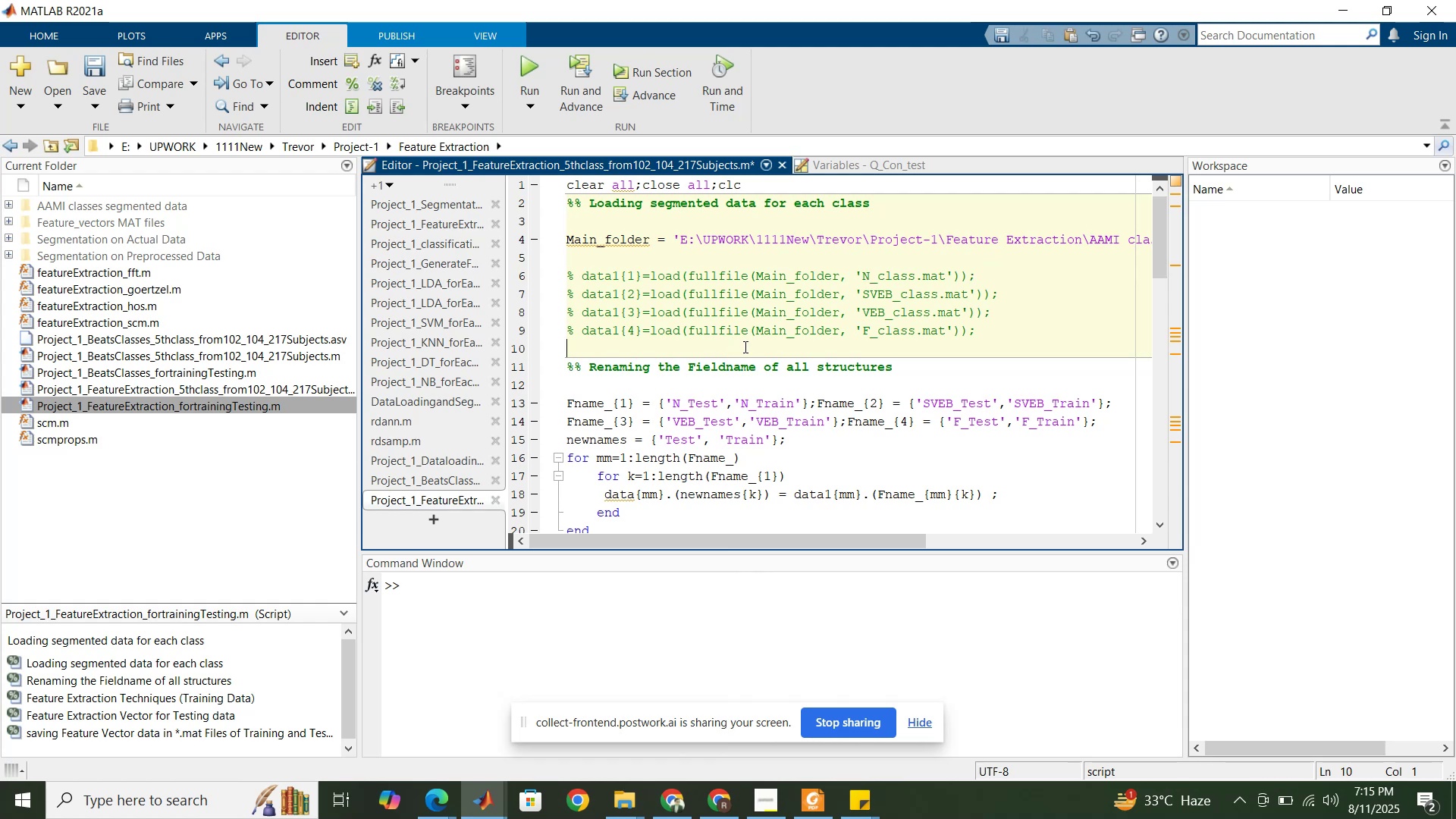 
key(Control+V)
 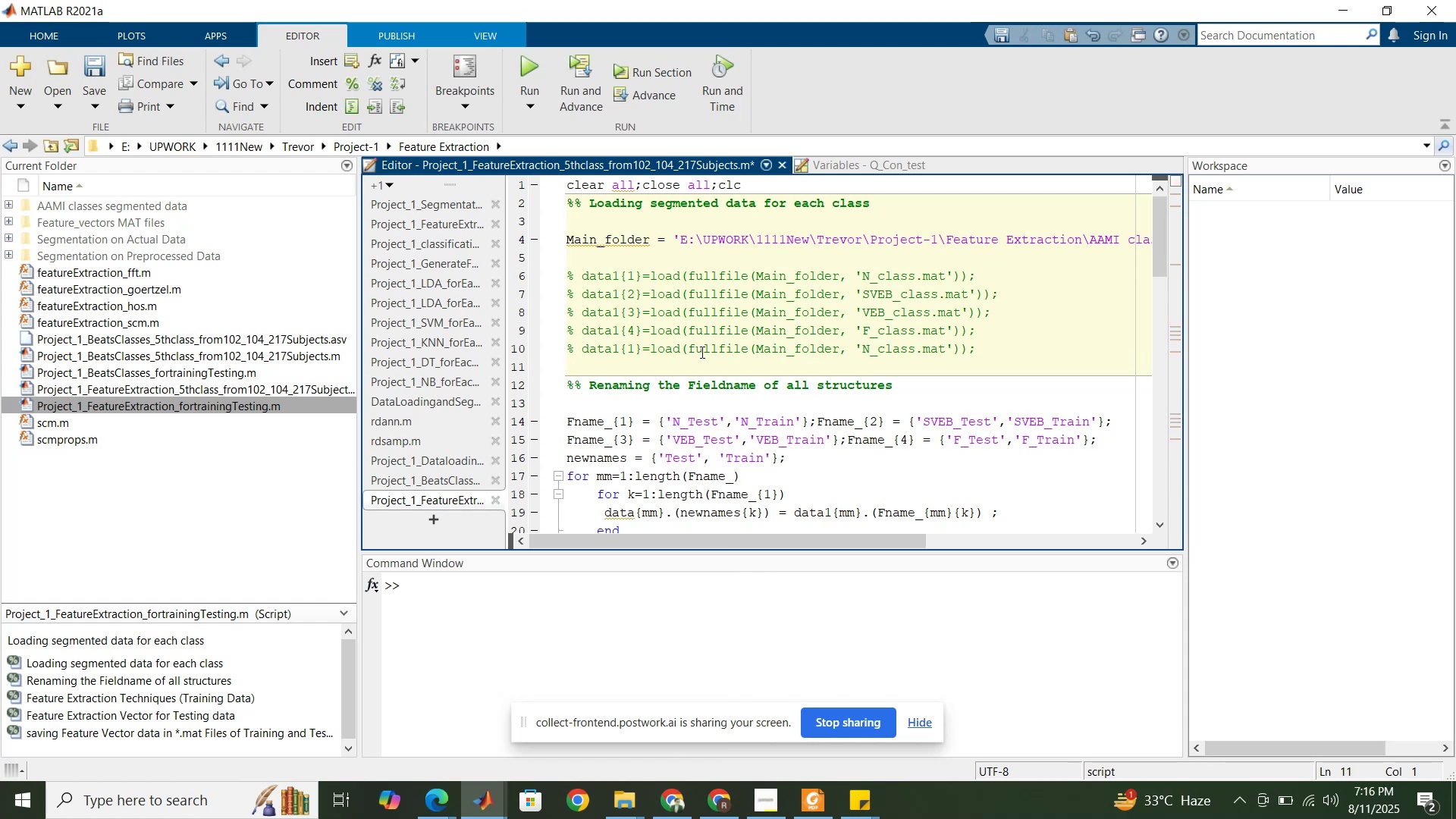 
left_click([704, 350])
 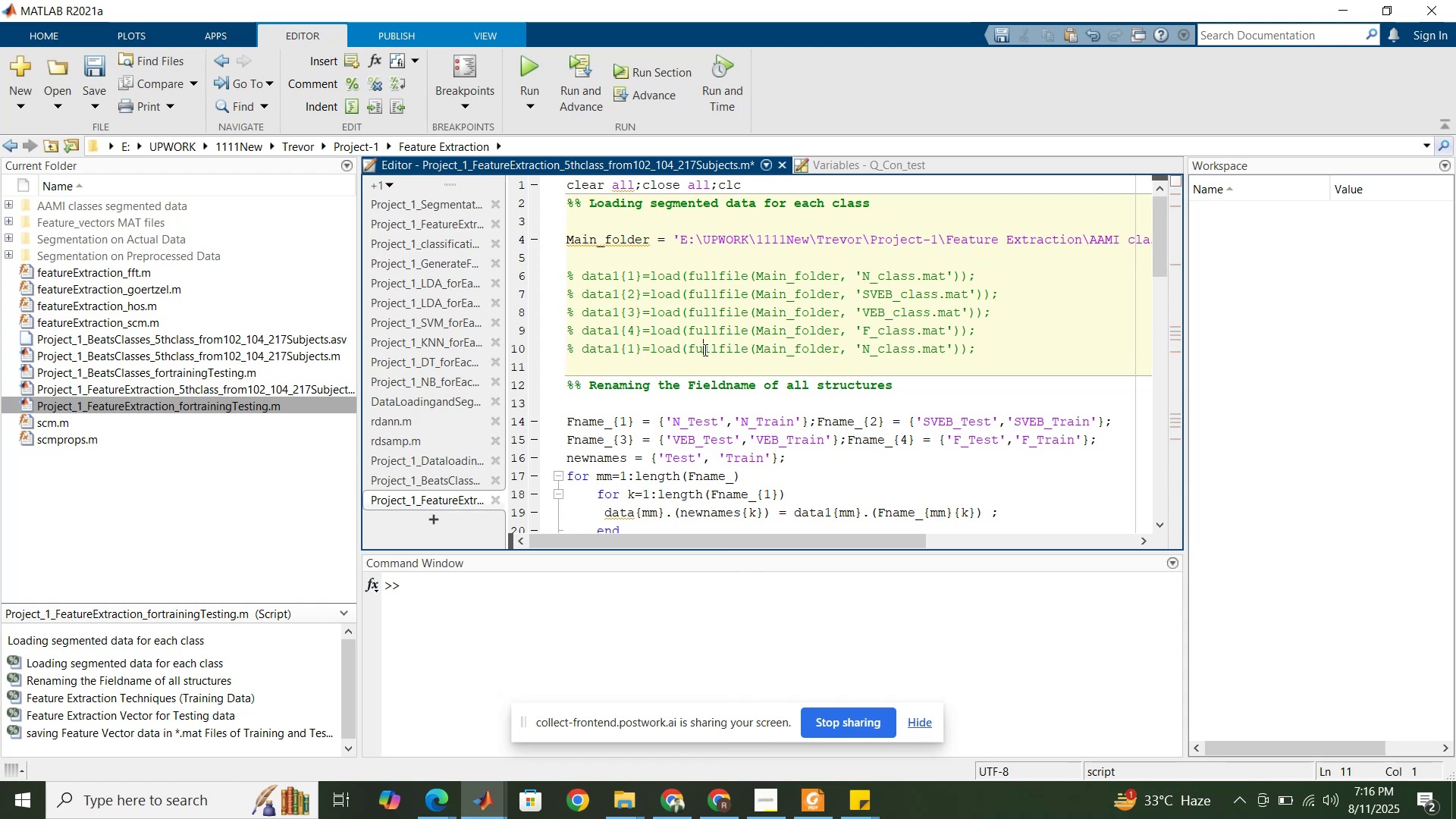 
key(Control+T)
 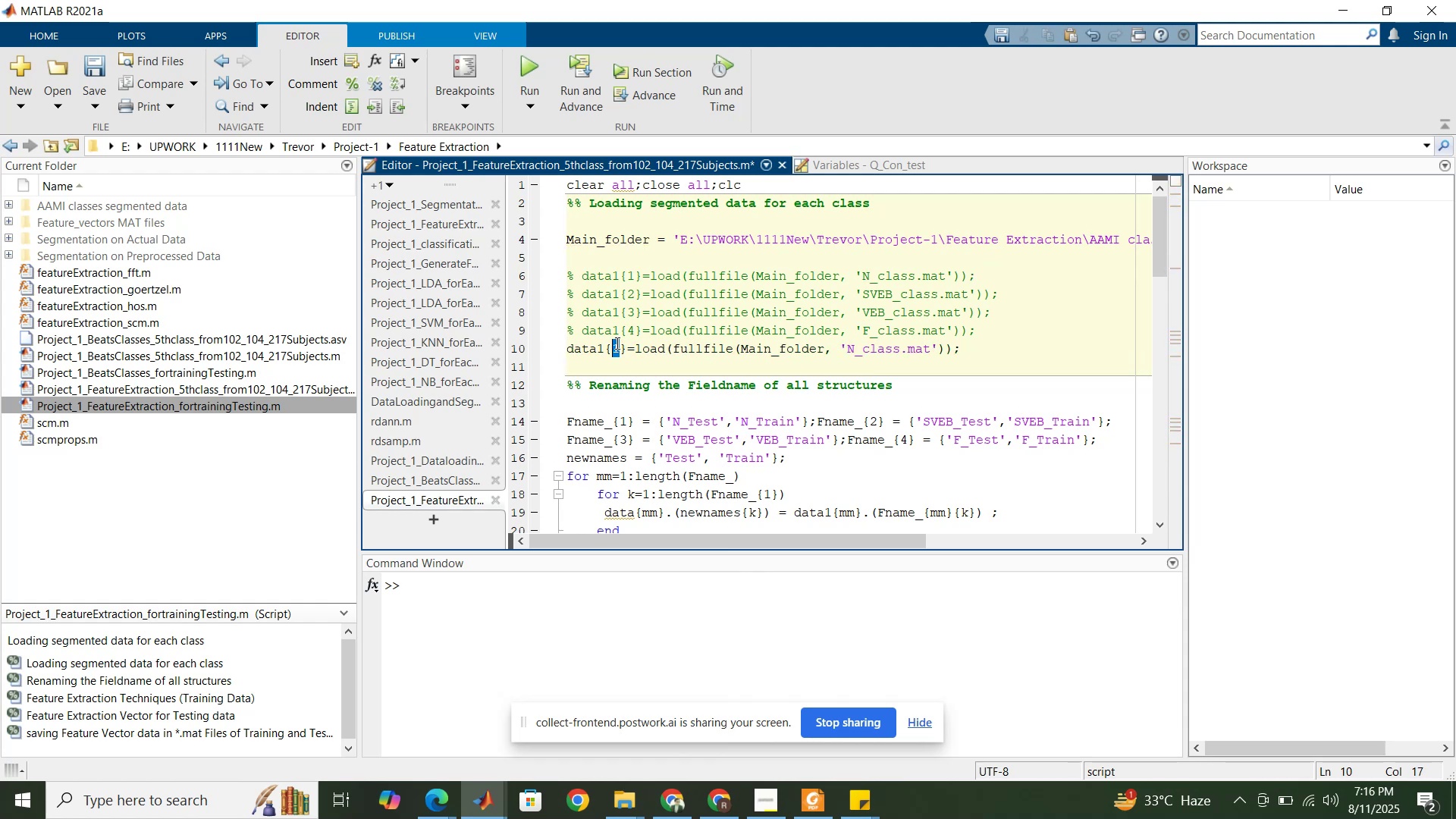 
key(1)
 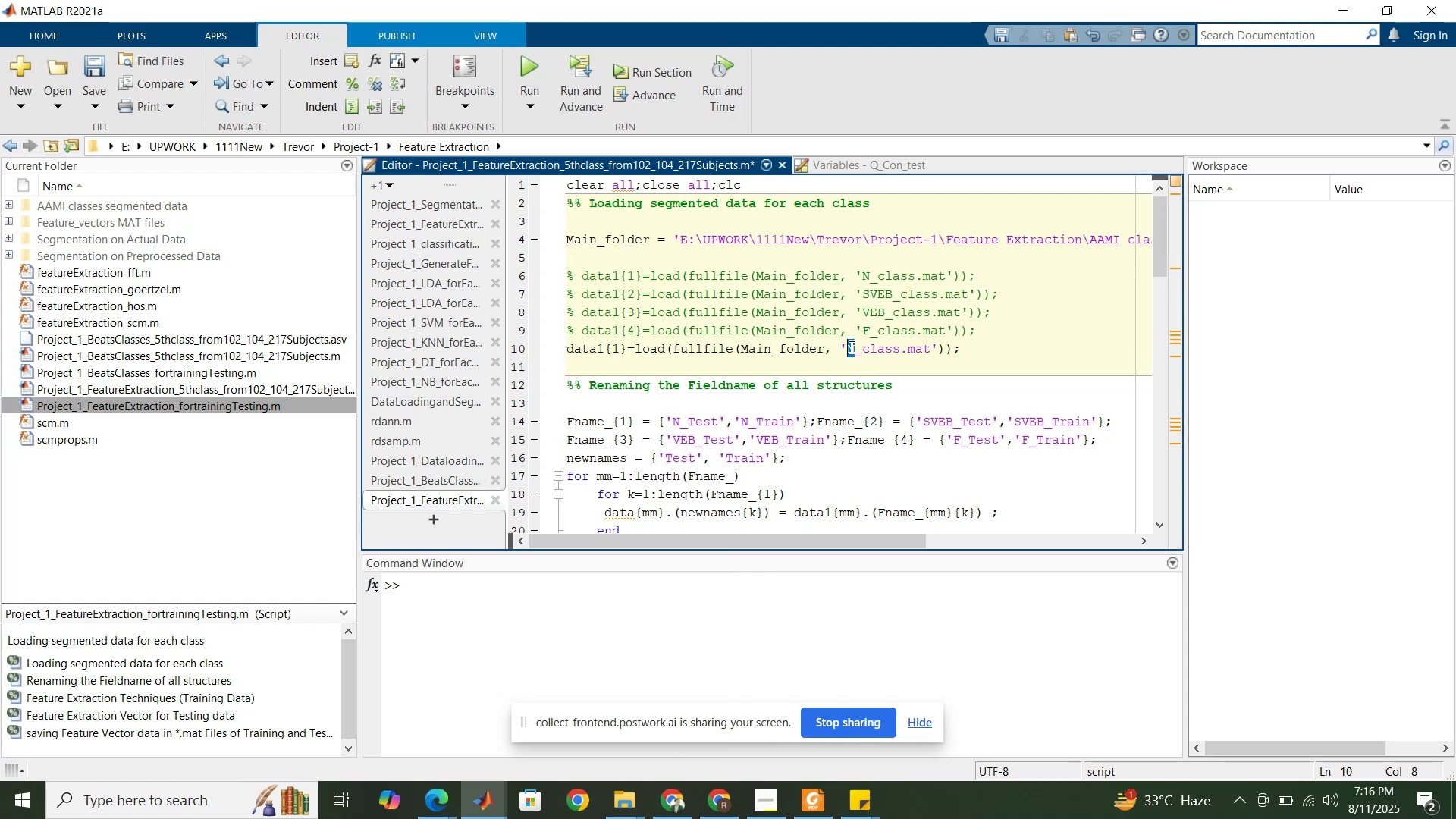 
key(Shift+Q)
 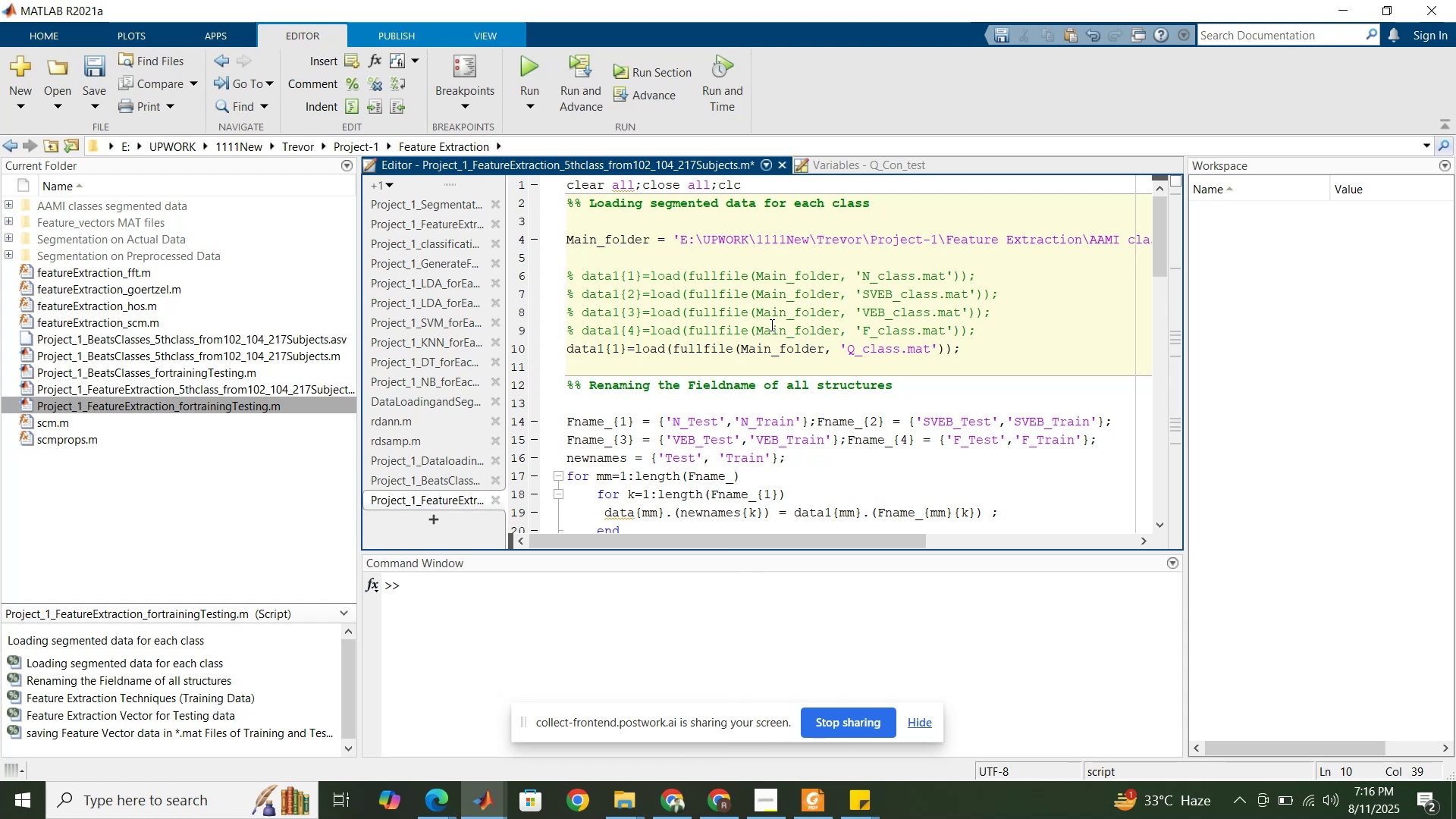 
left_click([720, 265])
 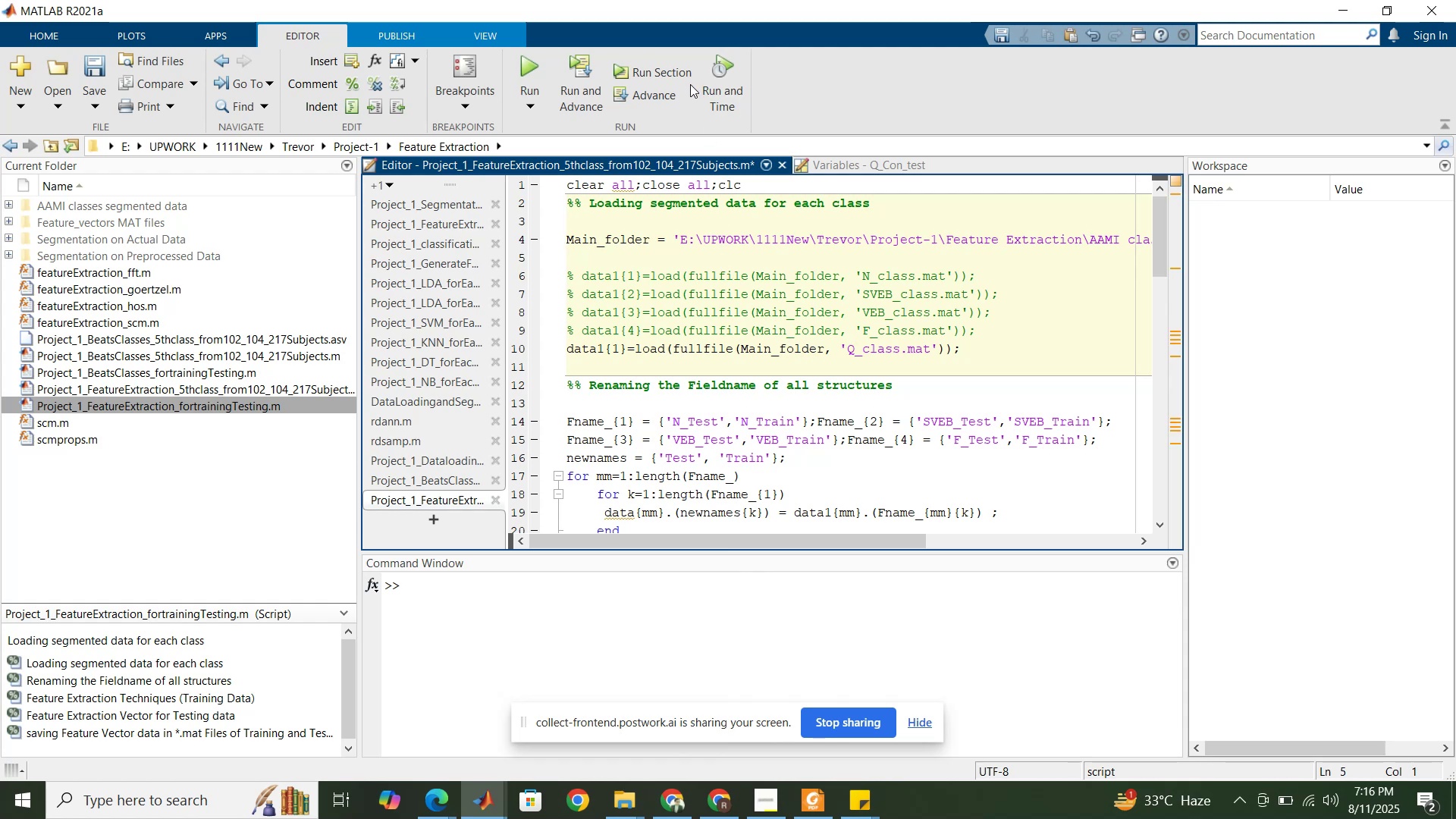 
left_click([683, 77])
 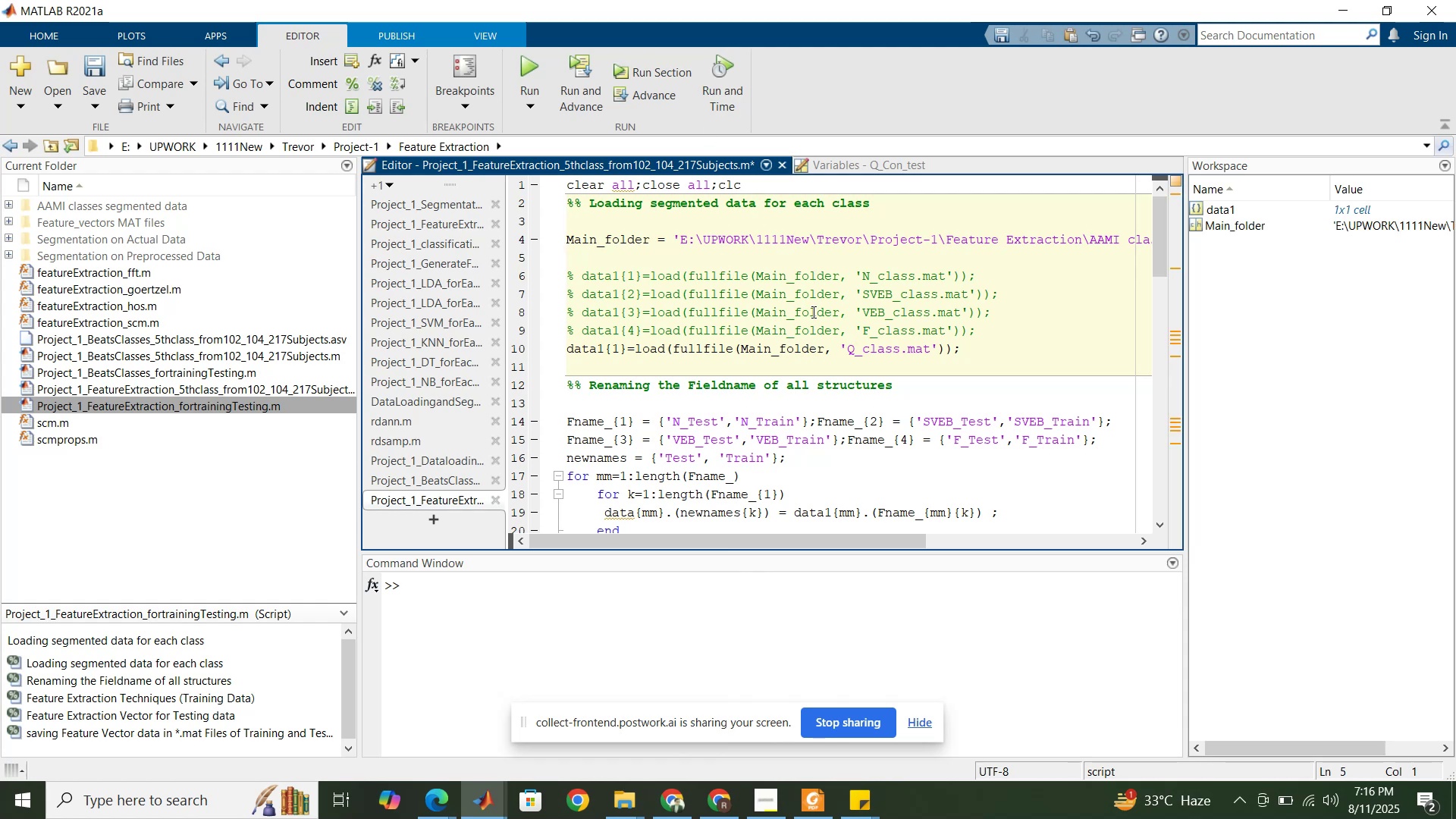 
scroll: coordinate [814, 323], scroll_direction: down, amount: 2.0
 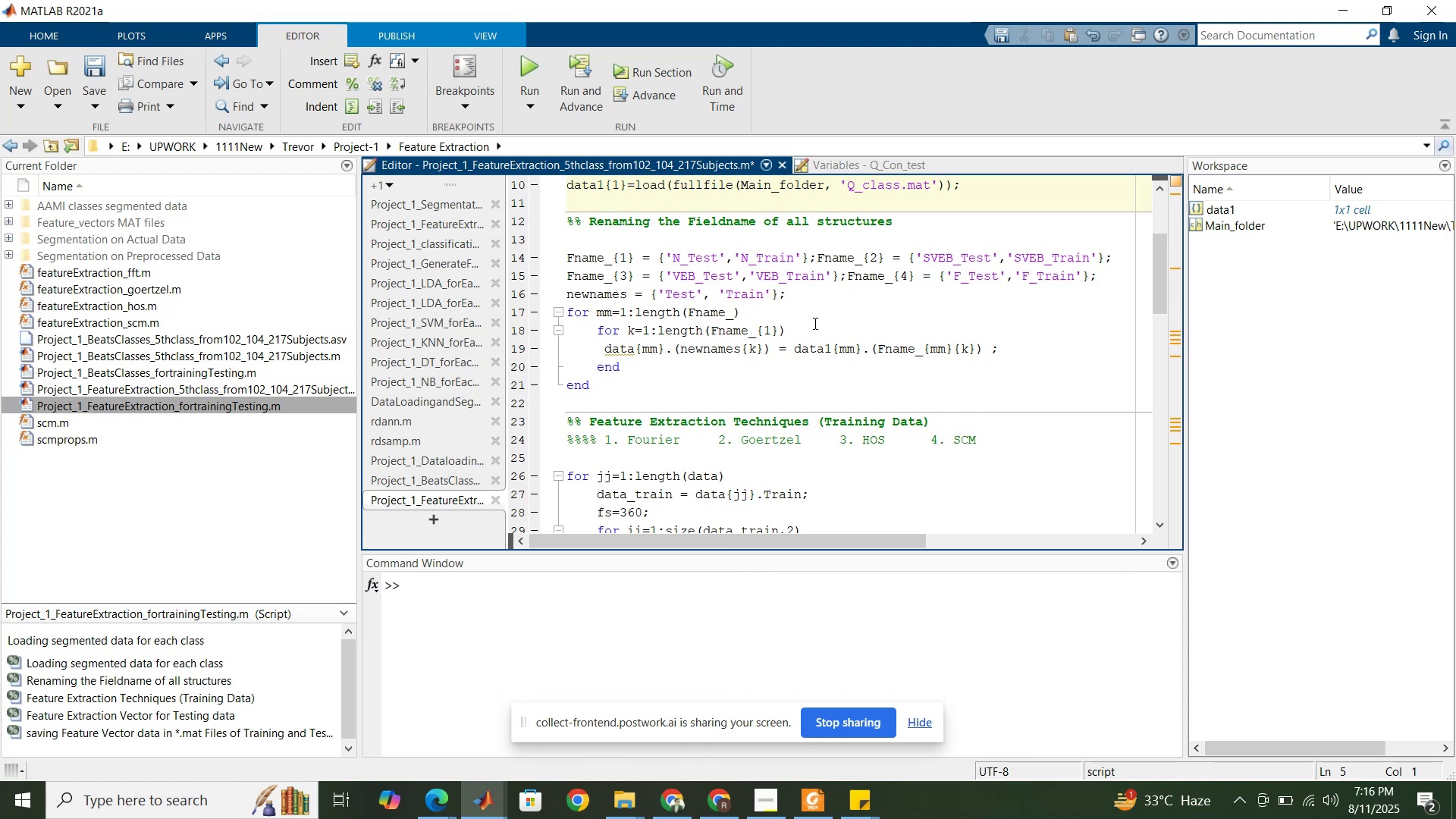 
wait(6.79)
 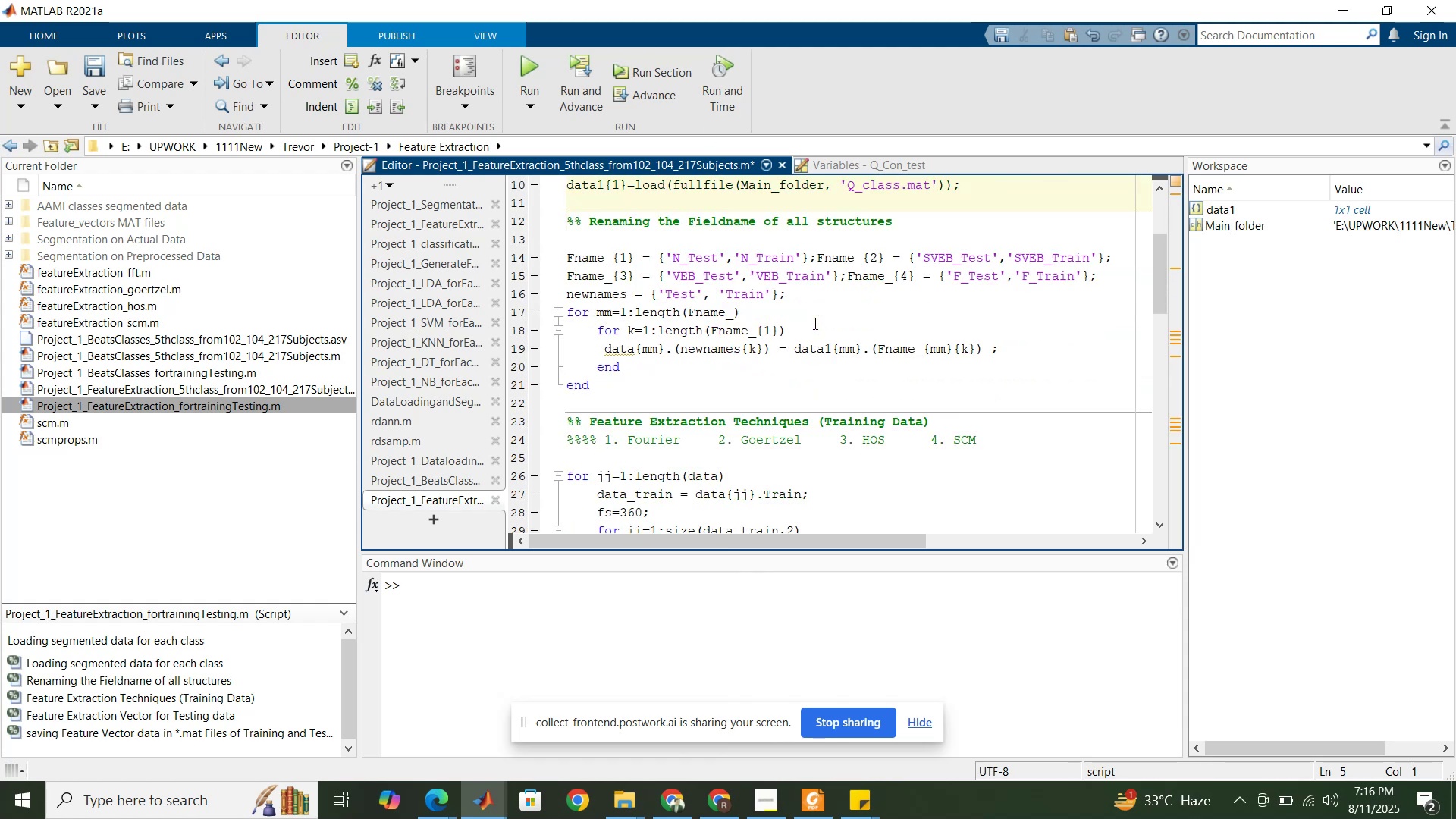 
left_click([1119, 273])
 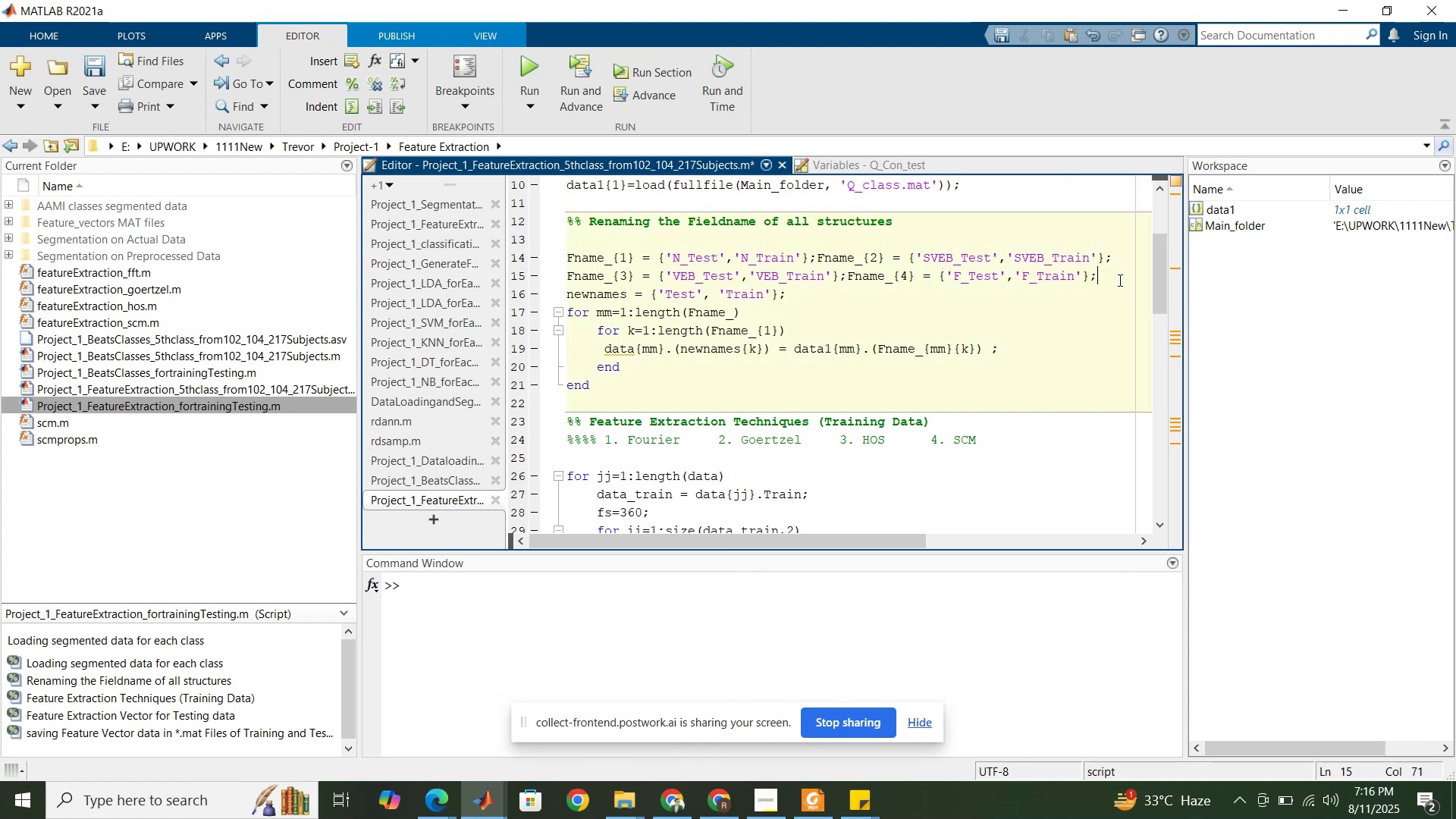 
key(Enter)
 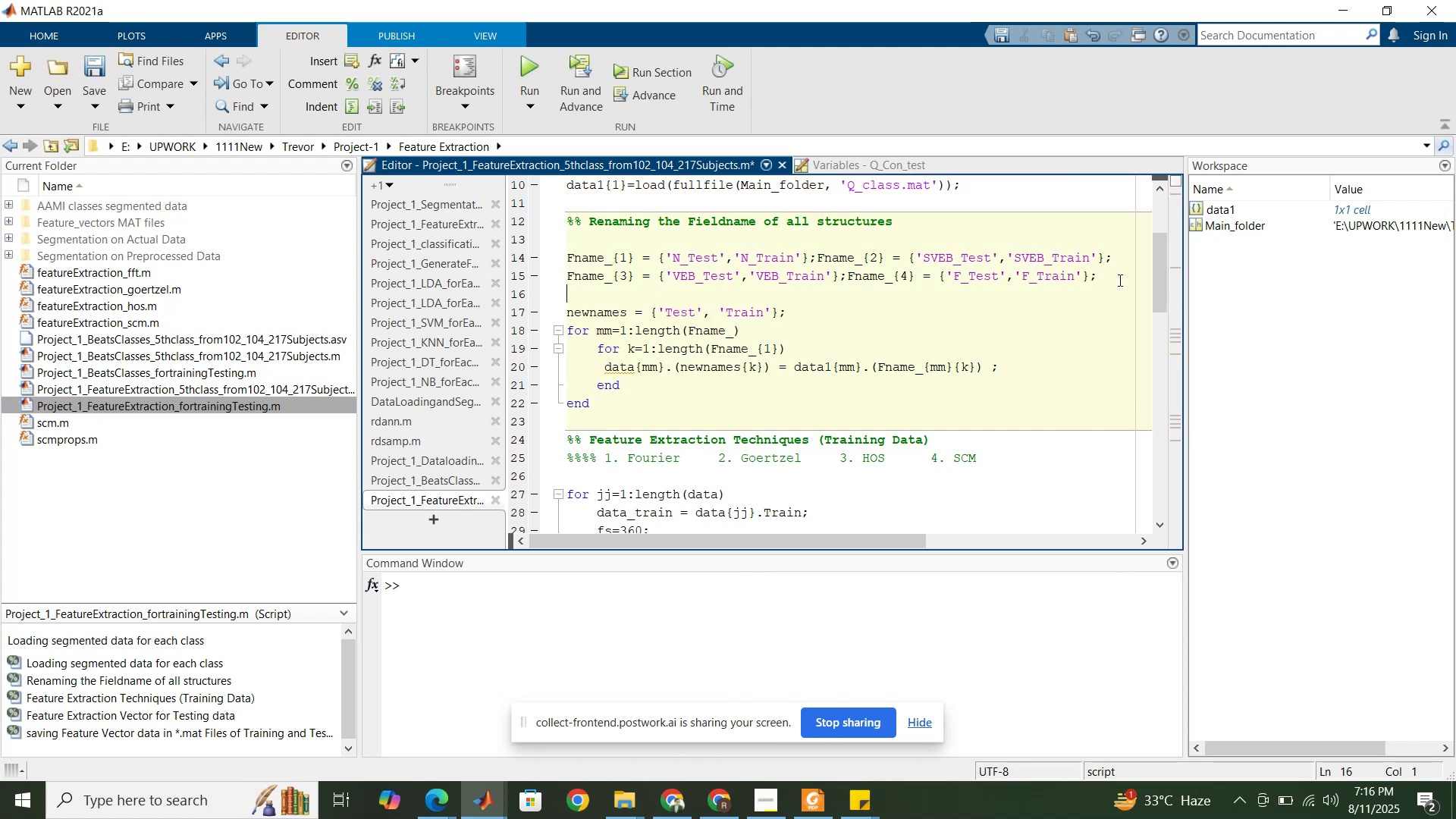 
key(Enter)
 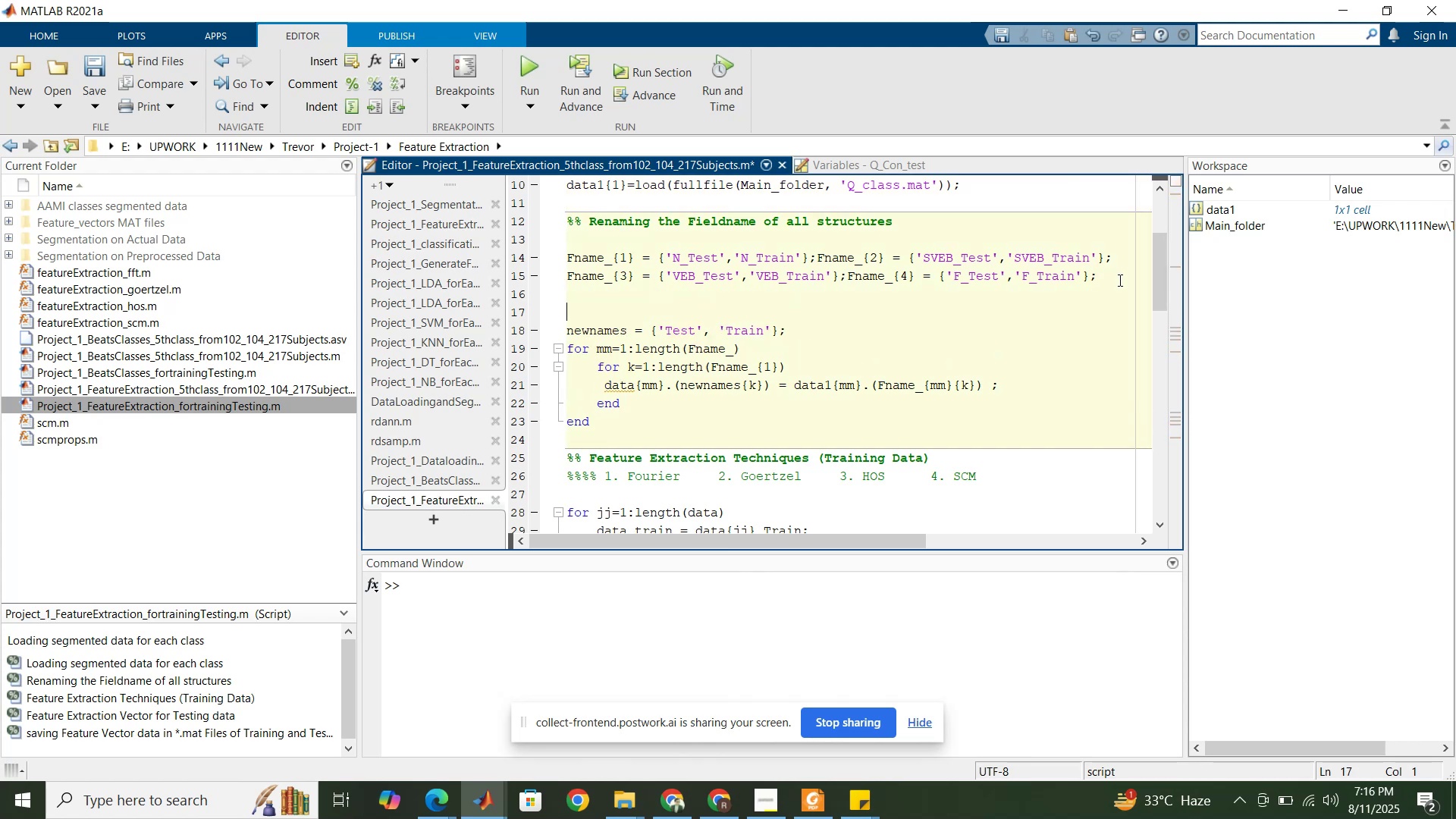 
key(ArrowUp)
 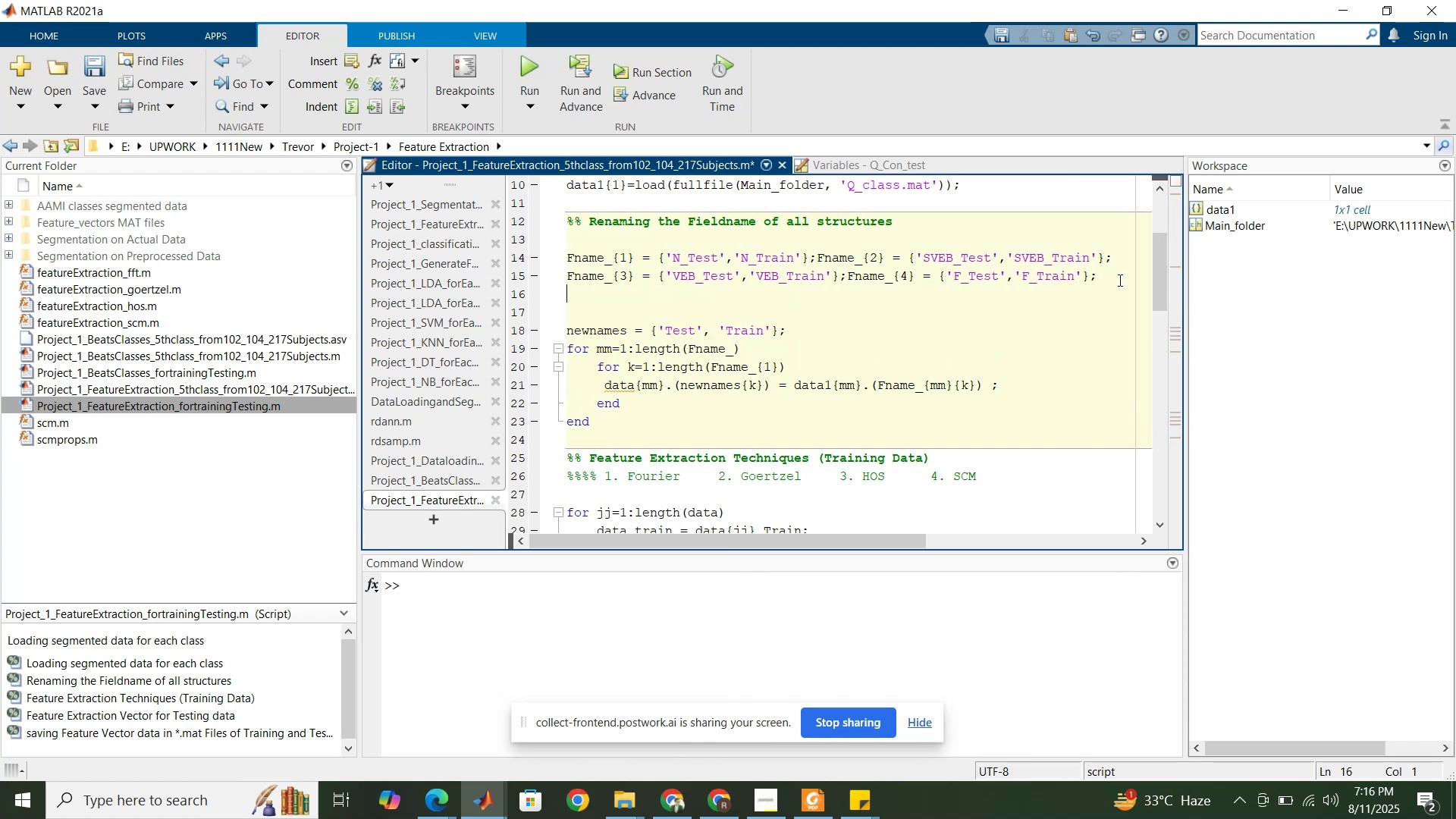 
key(ArrowUp)
 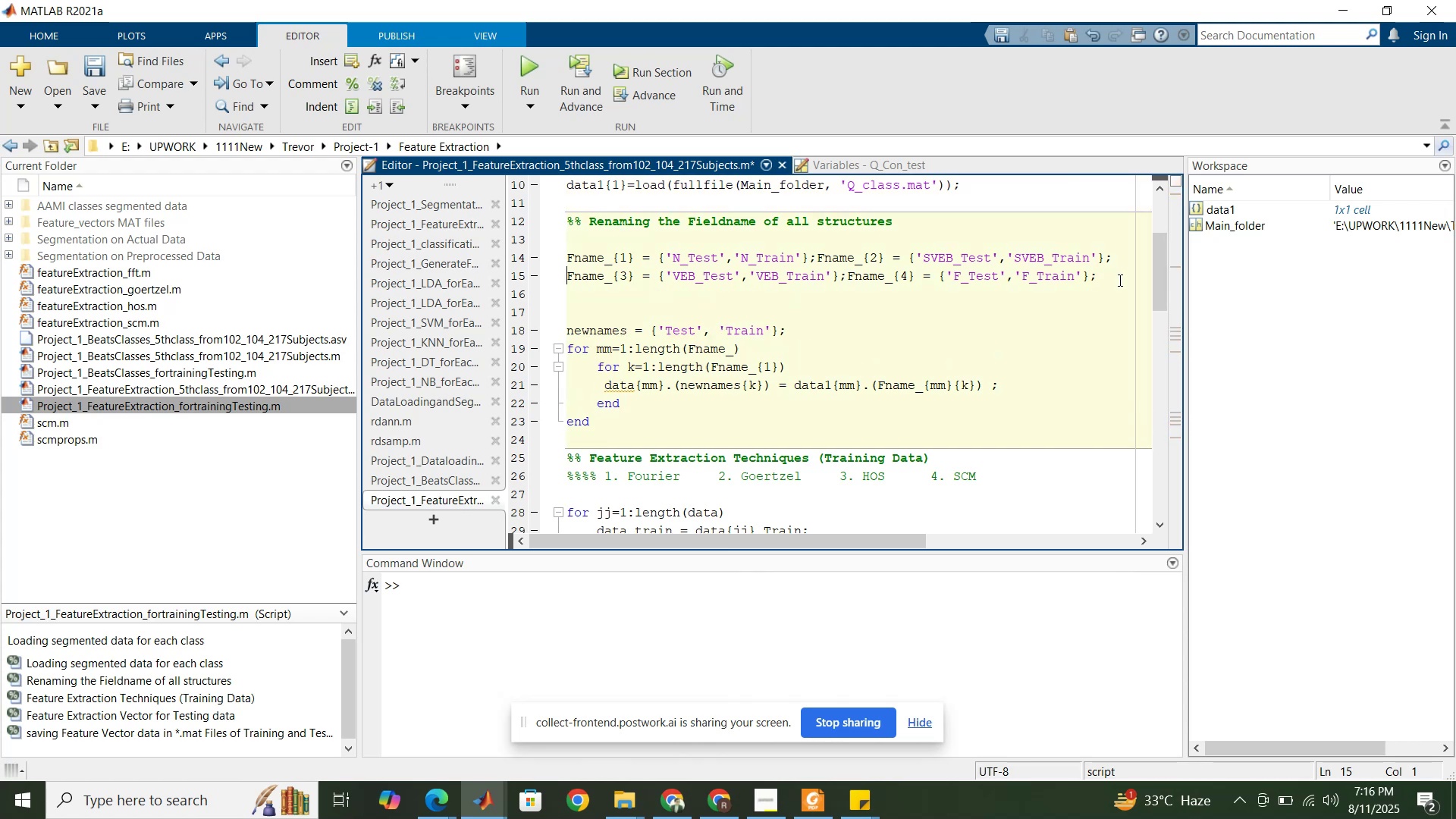 
key(ArrowUp)
 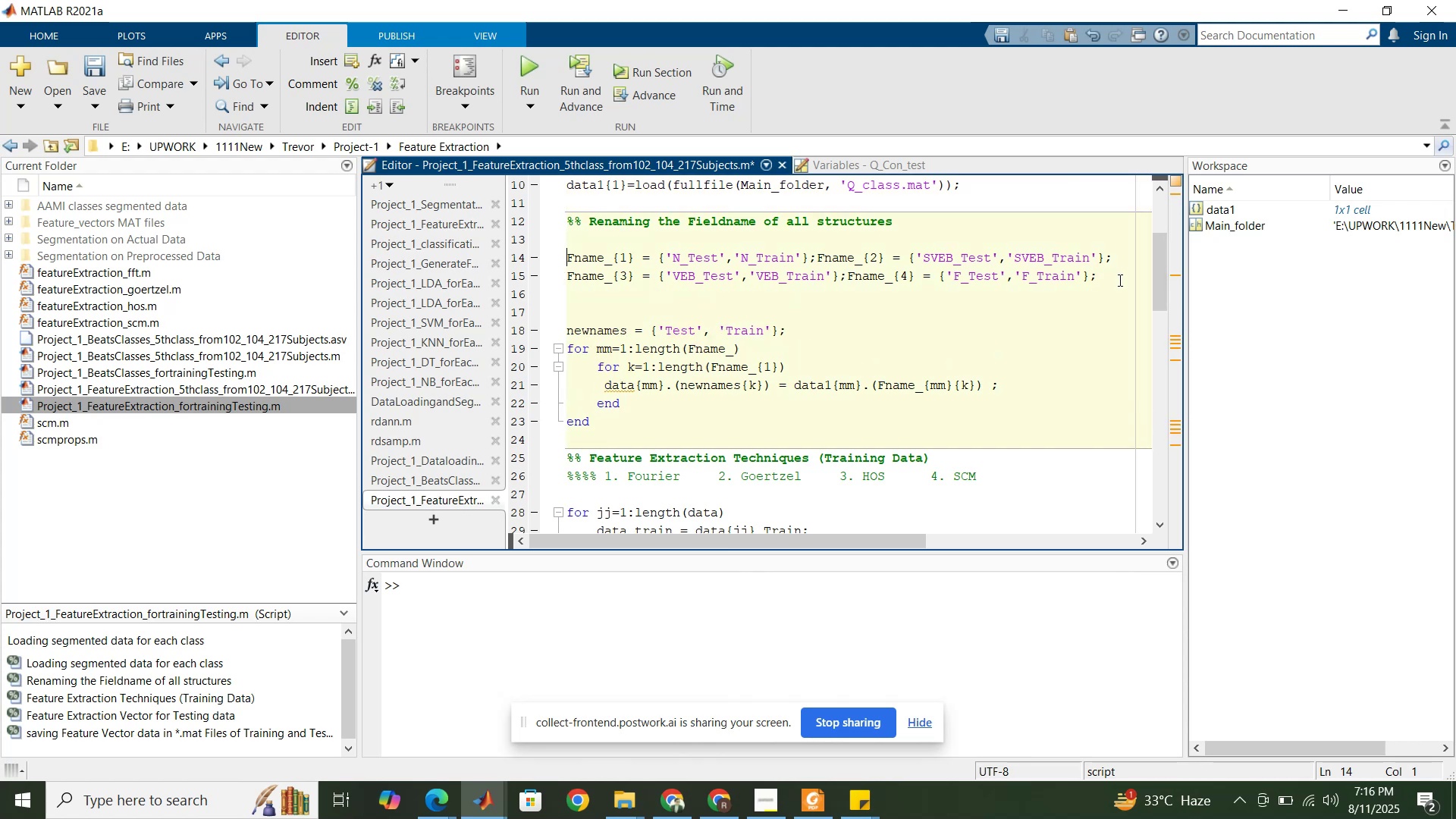 
key(Shift+ArrowDown)
 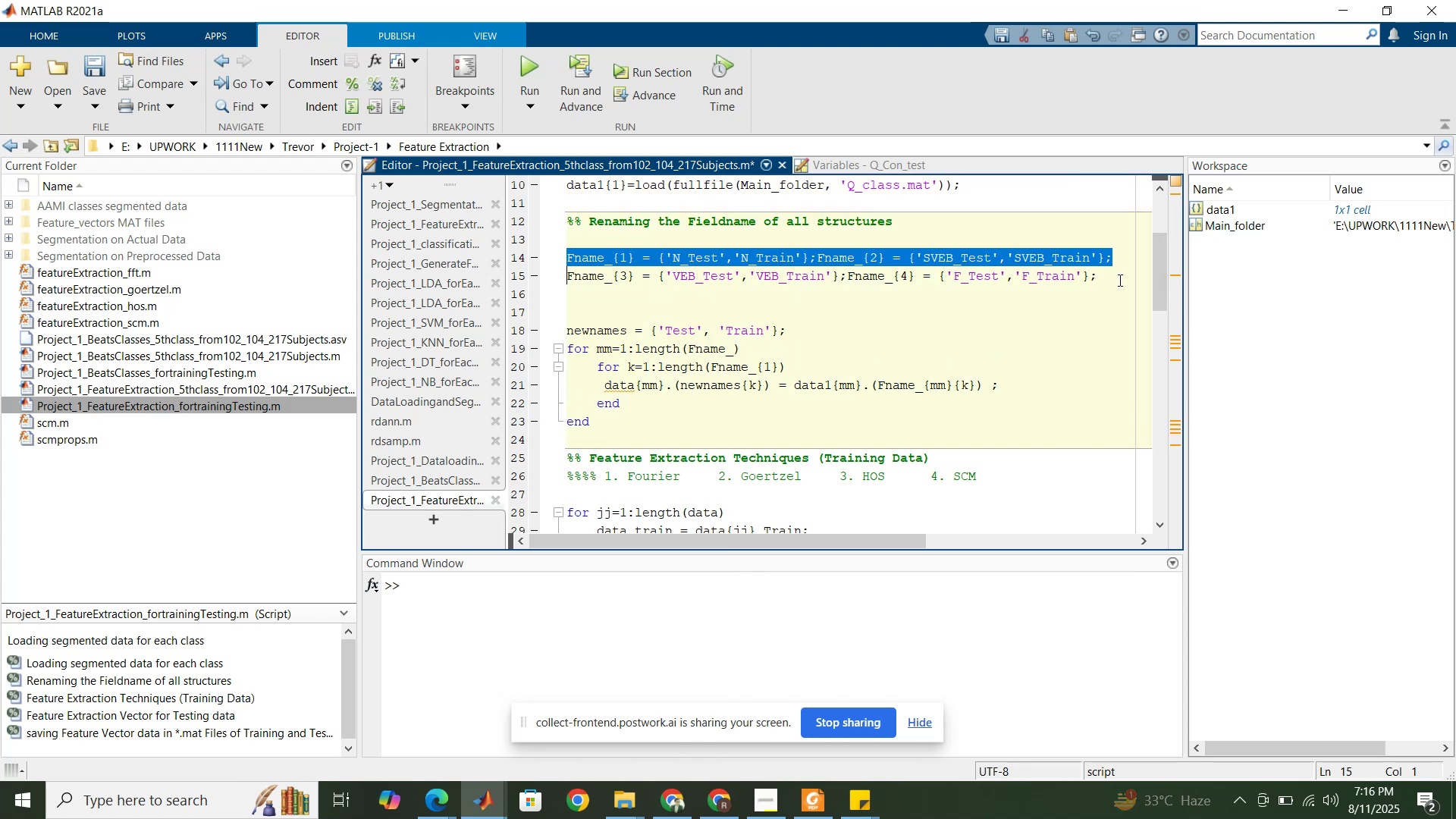 
key(Shift+ArrowDown)
 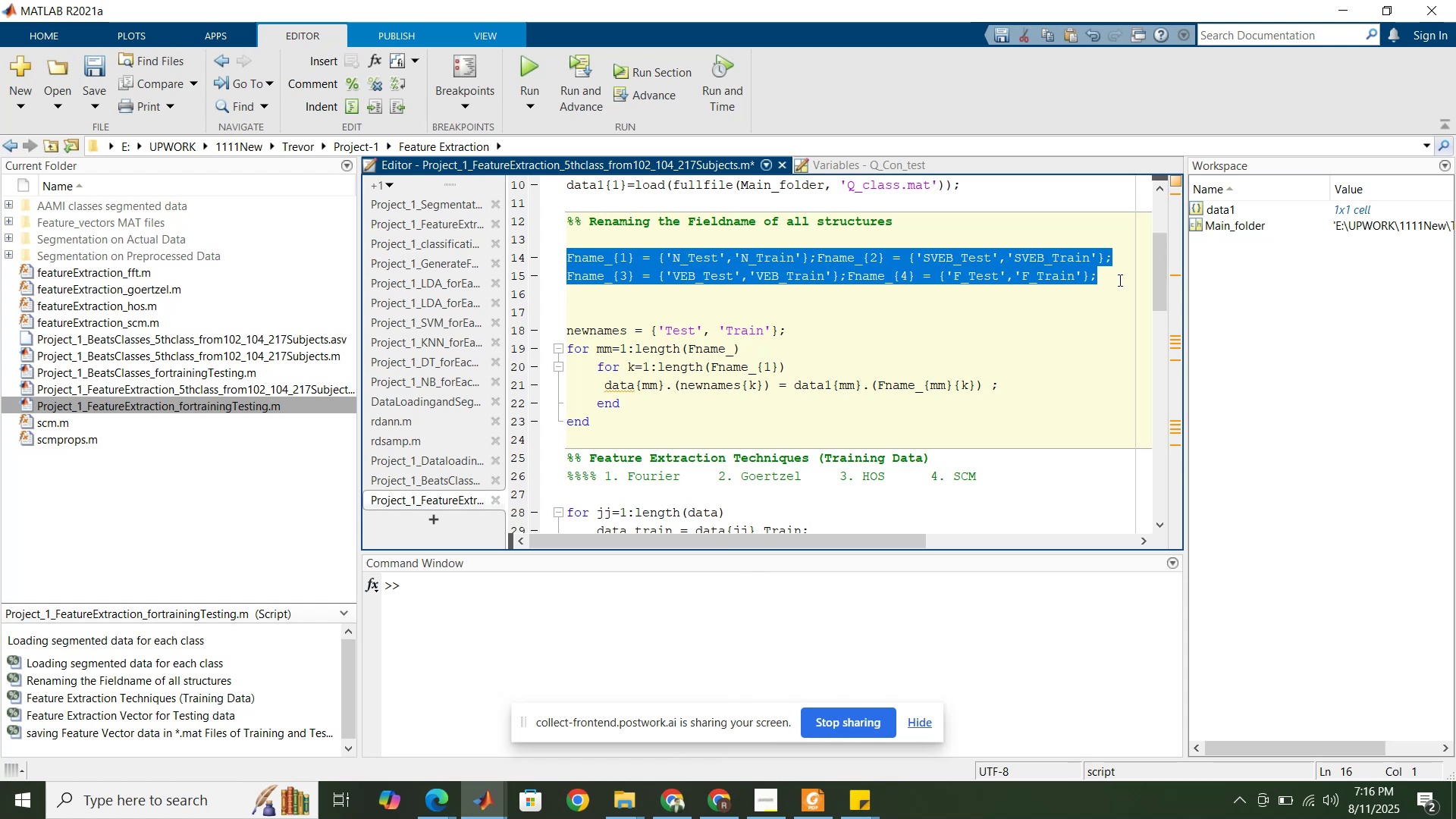 
key(ArrowUp)
 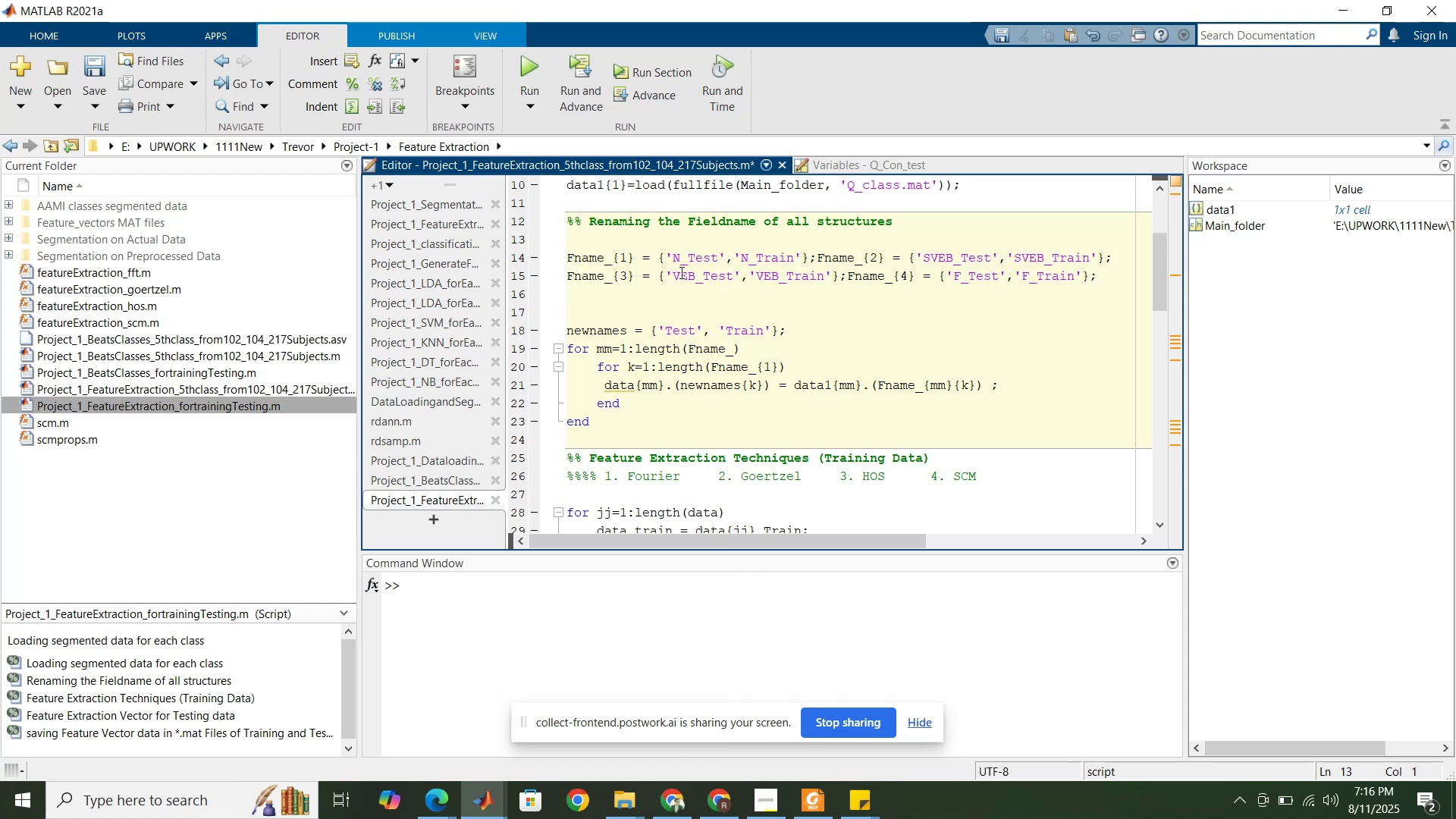 
left_click_drag(start_coordinate=[570, 256], to_coordinate=[562, 293])
 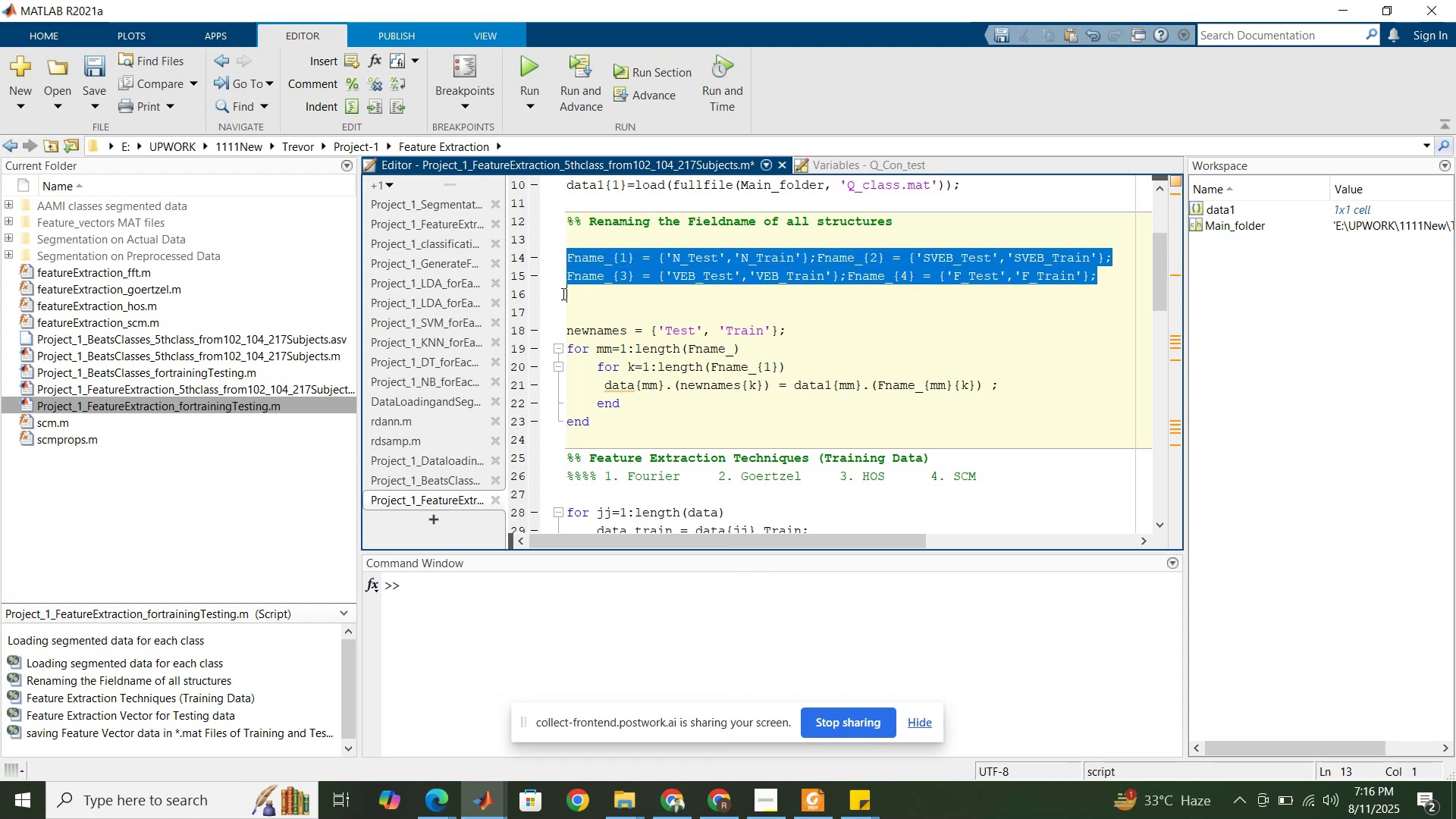 
key(Control+R)
 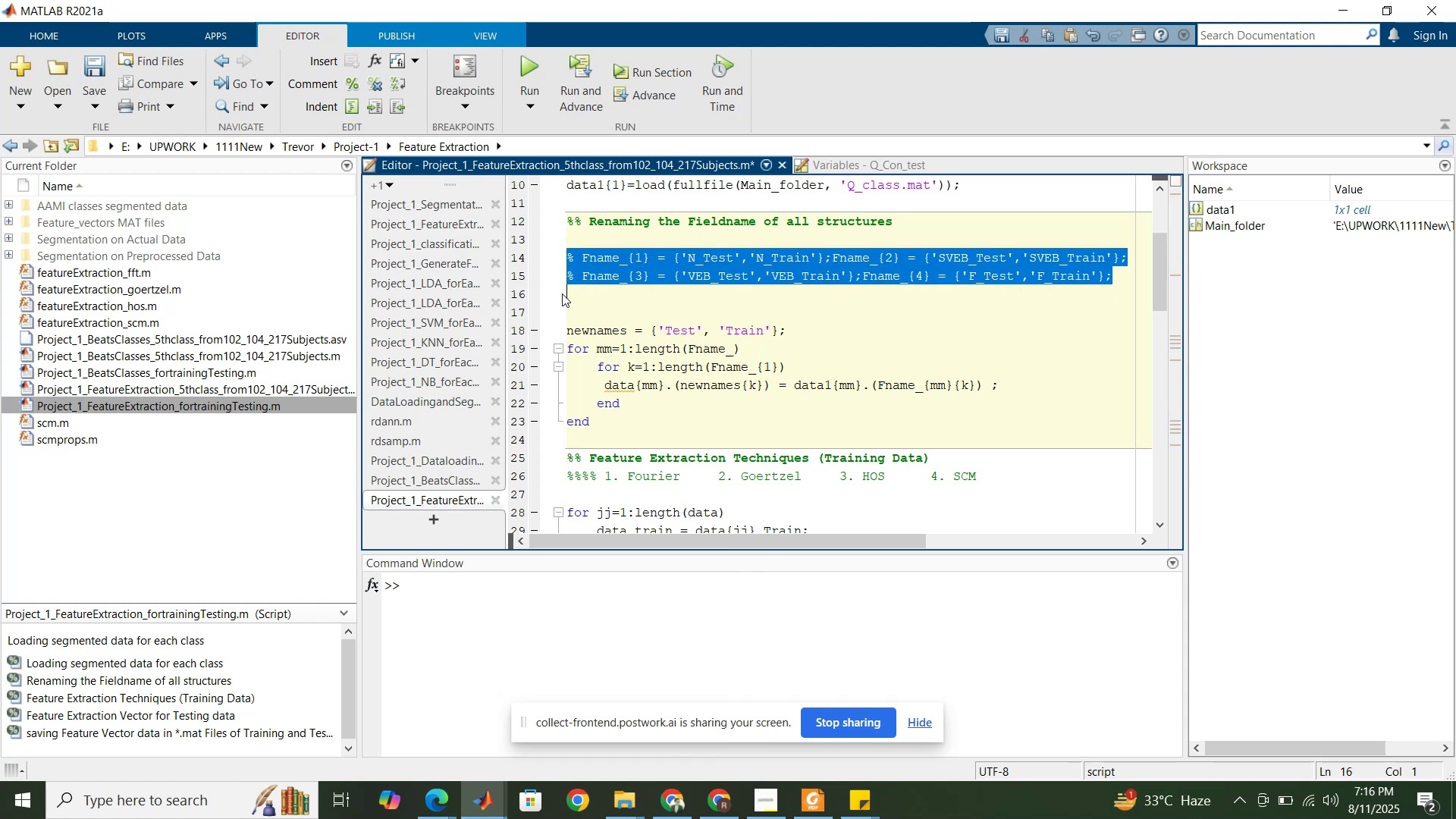 
key(Control+C)
 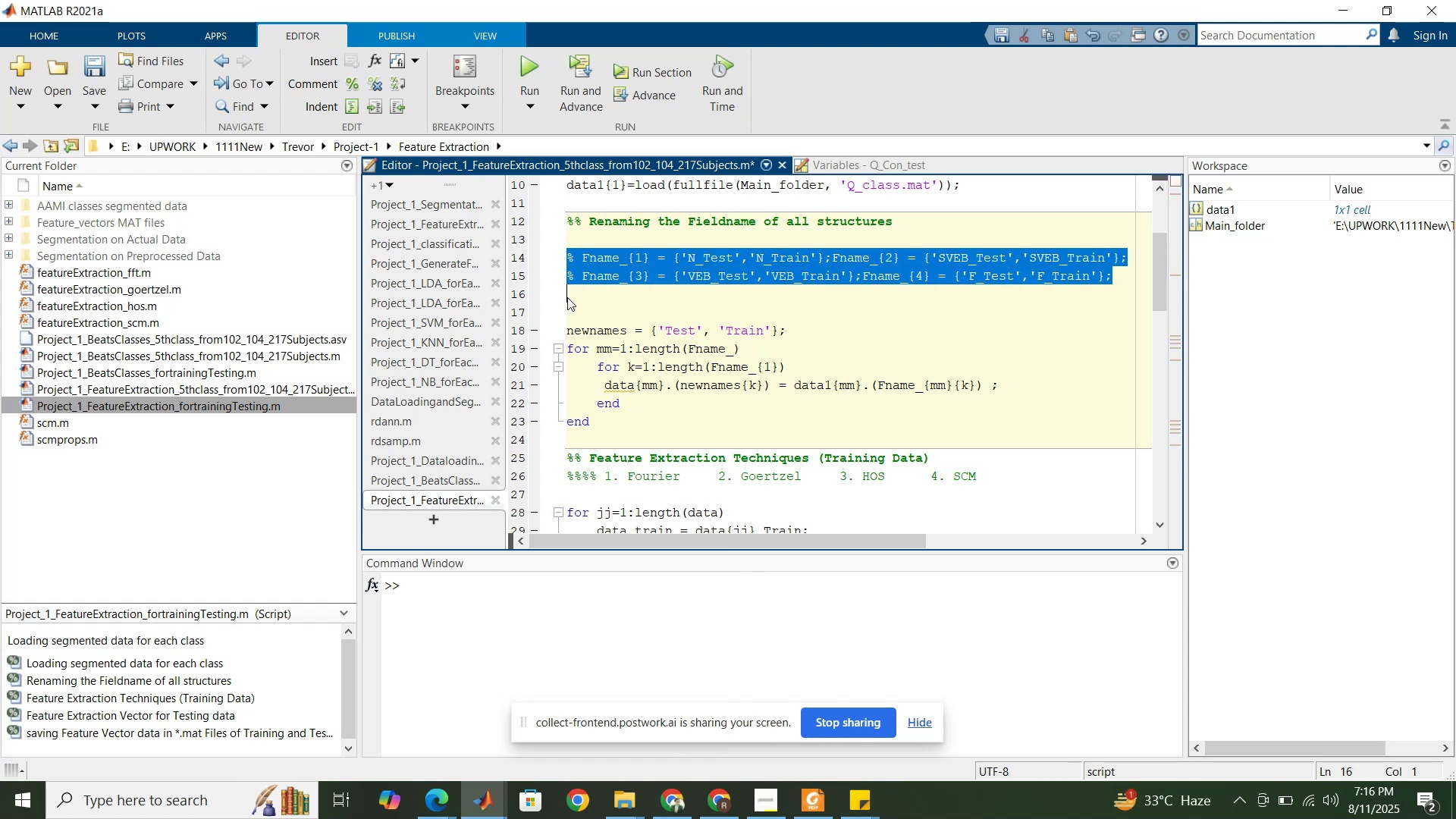 
left_click([572, 299])
 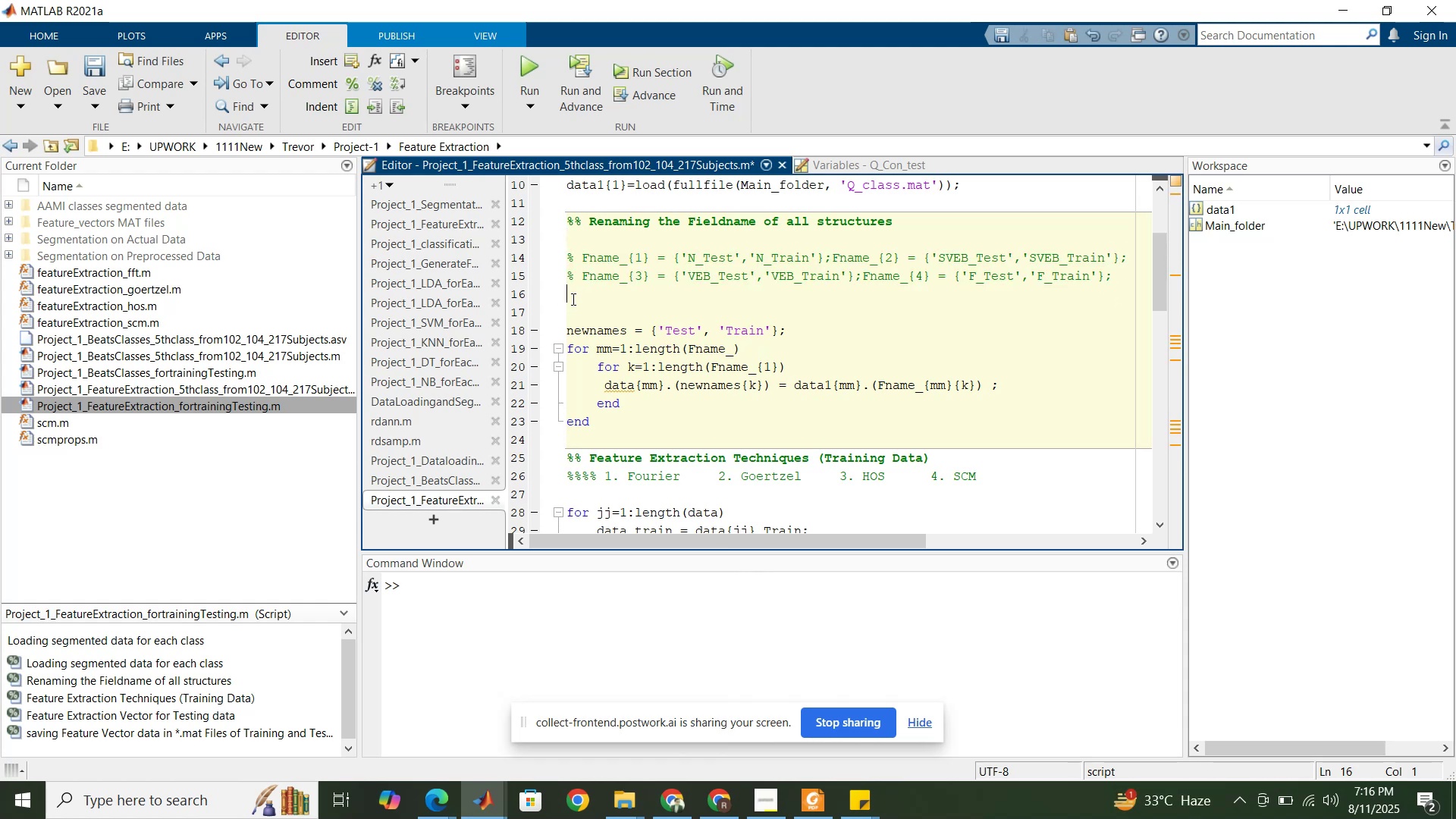 
key(Control+V)
 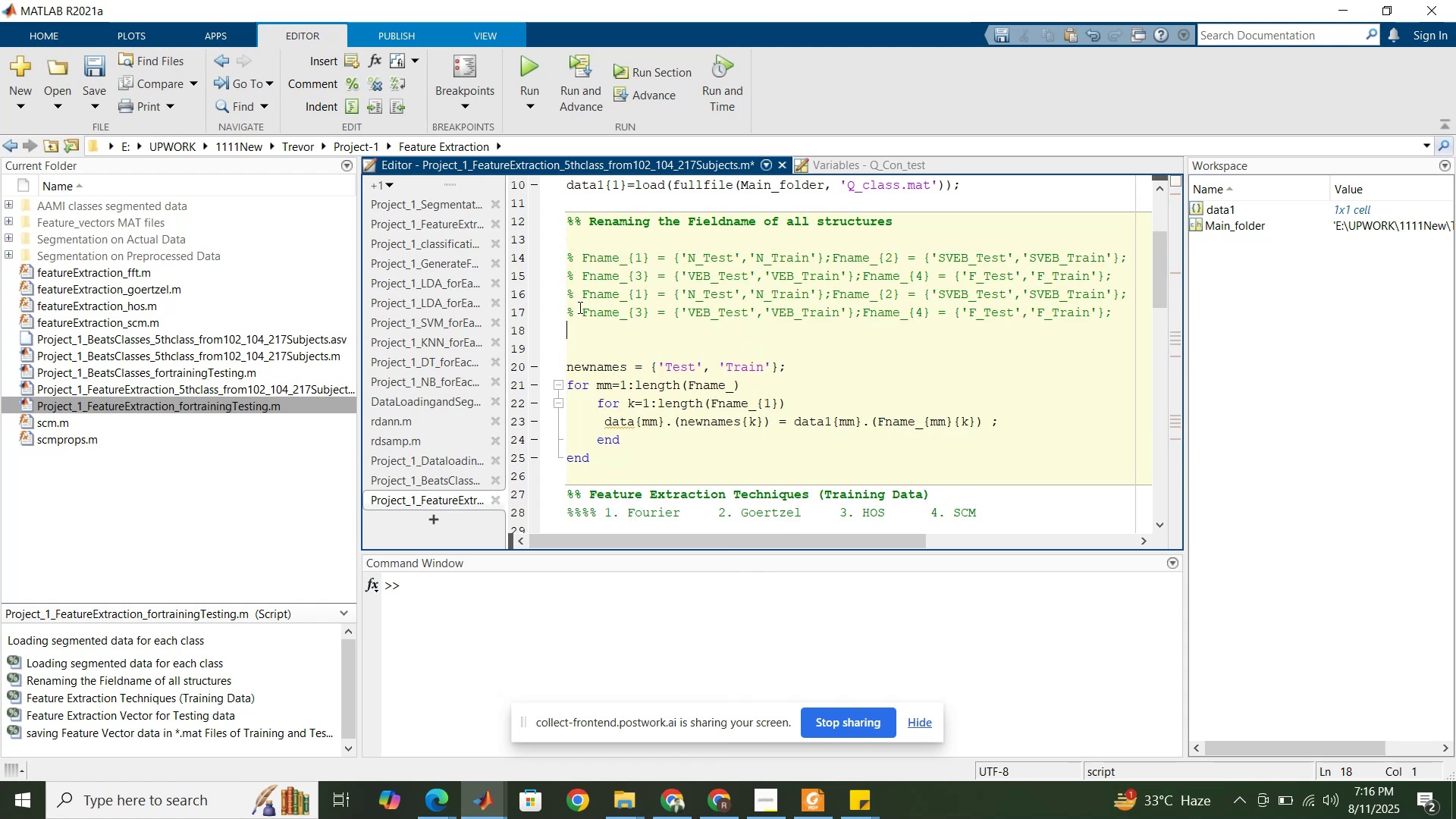 
double_click([579, 307])
 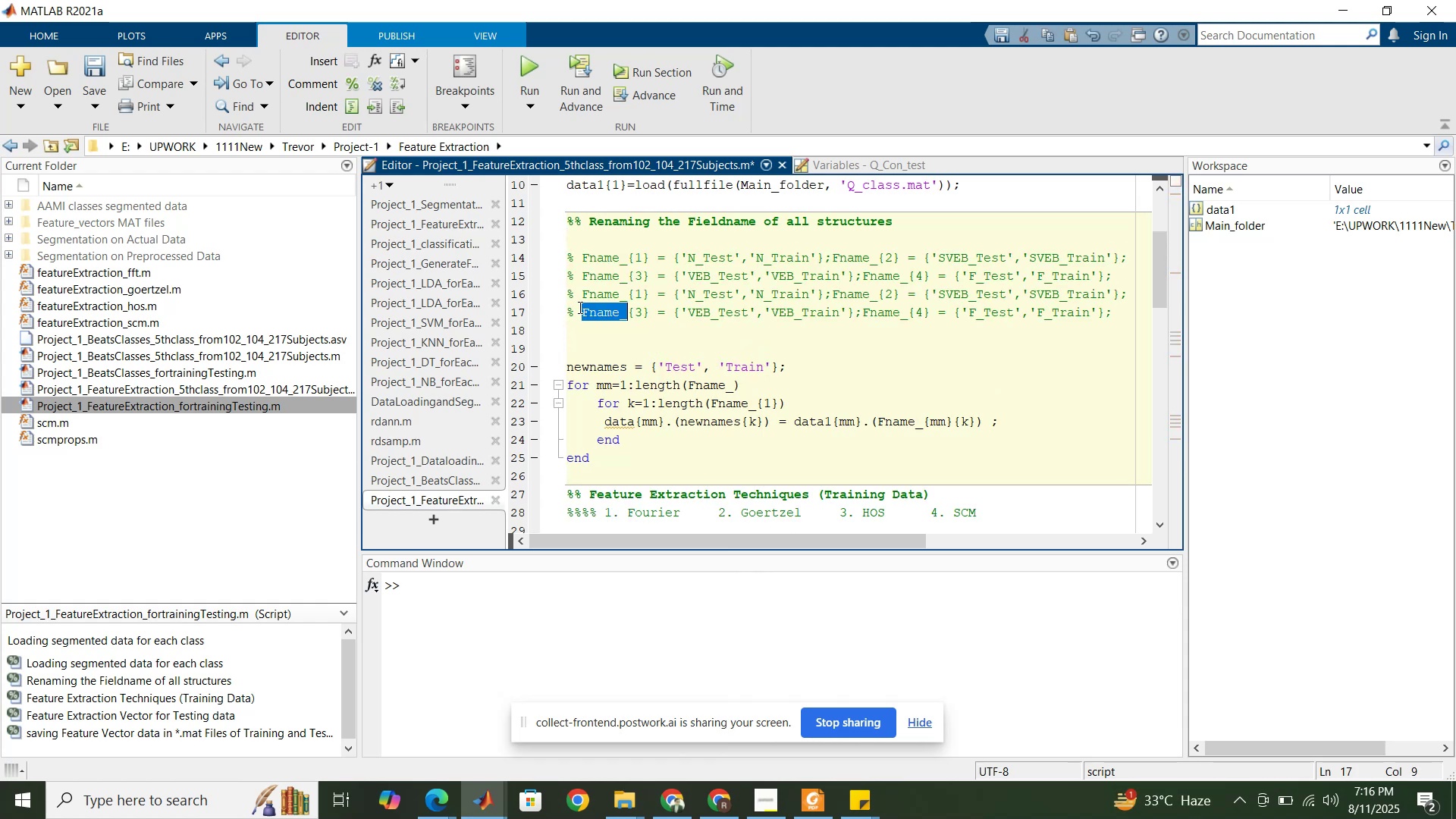 
triple_click([579, 307])
 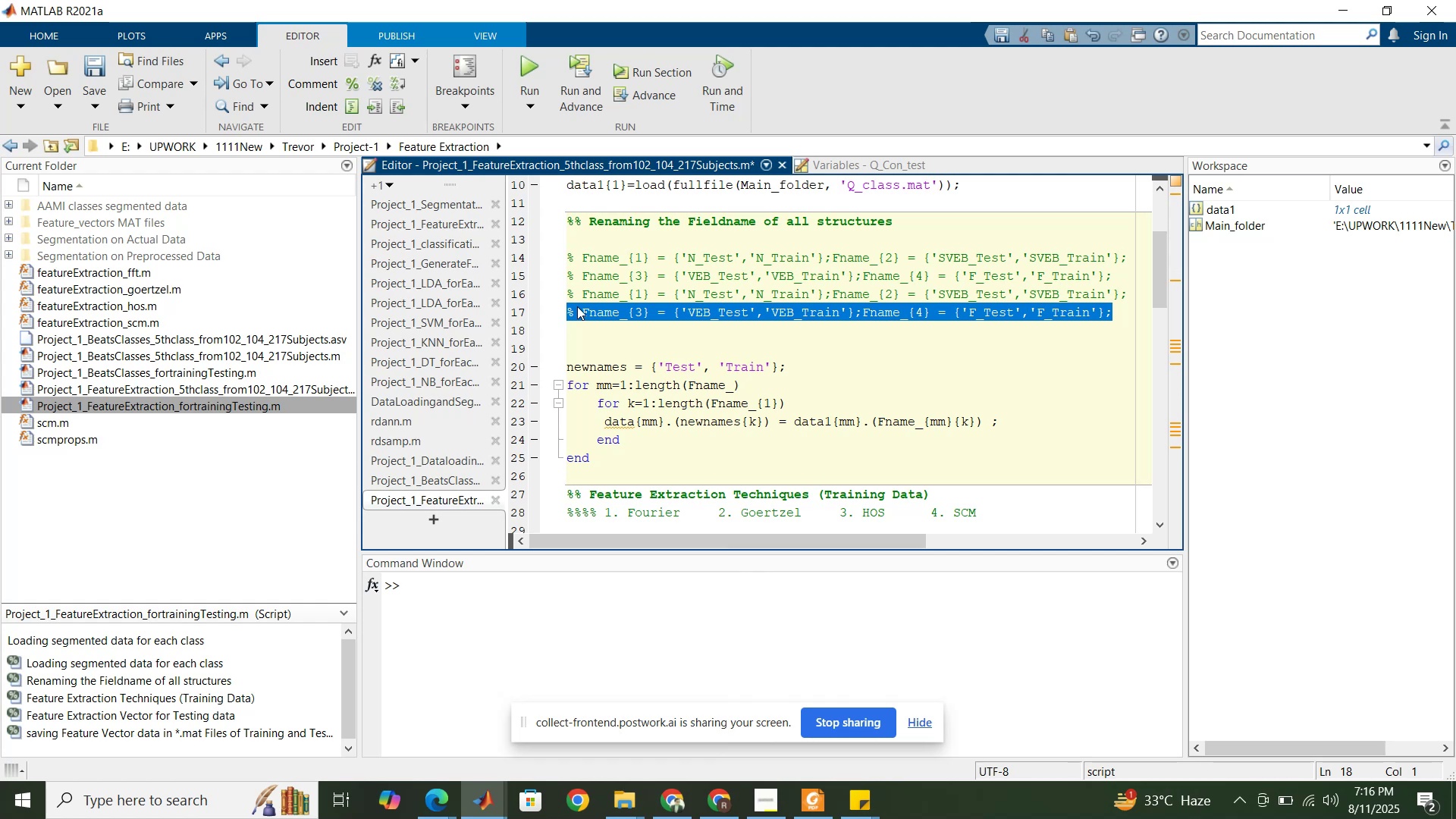 
key(Delete)
 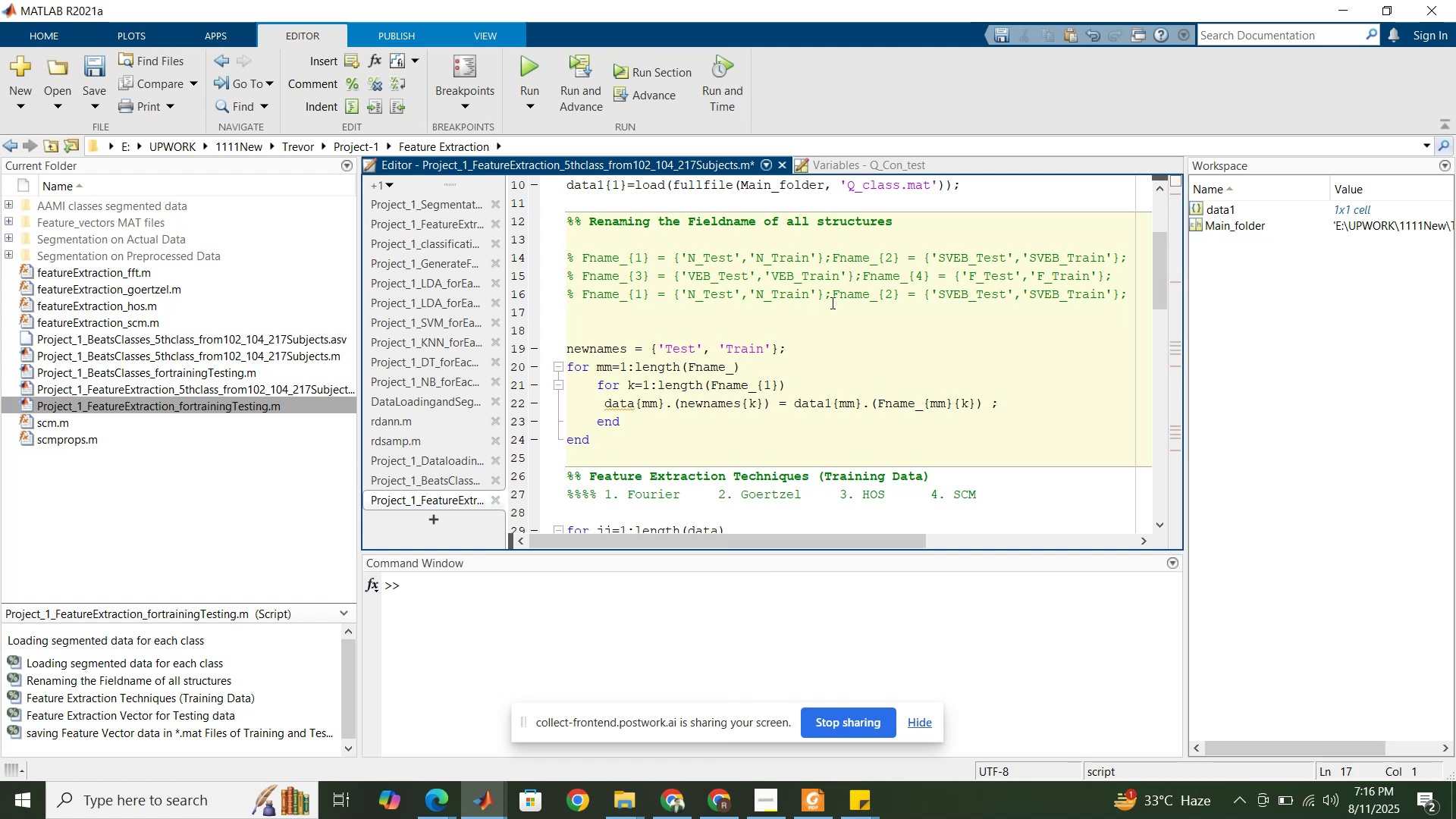 
left_click([823, 296])
 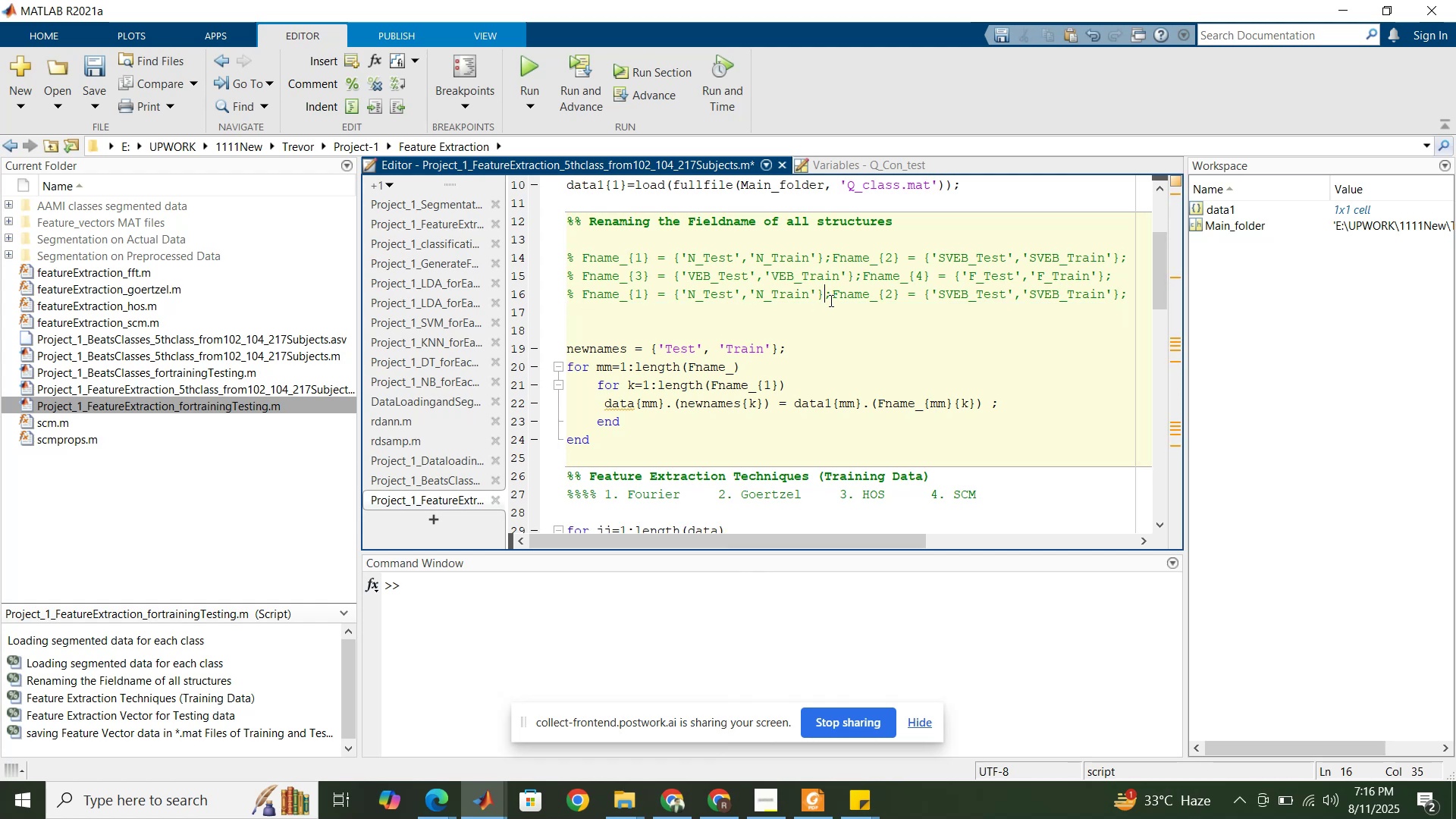 
left_click([829, 300])
 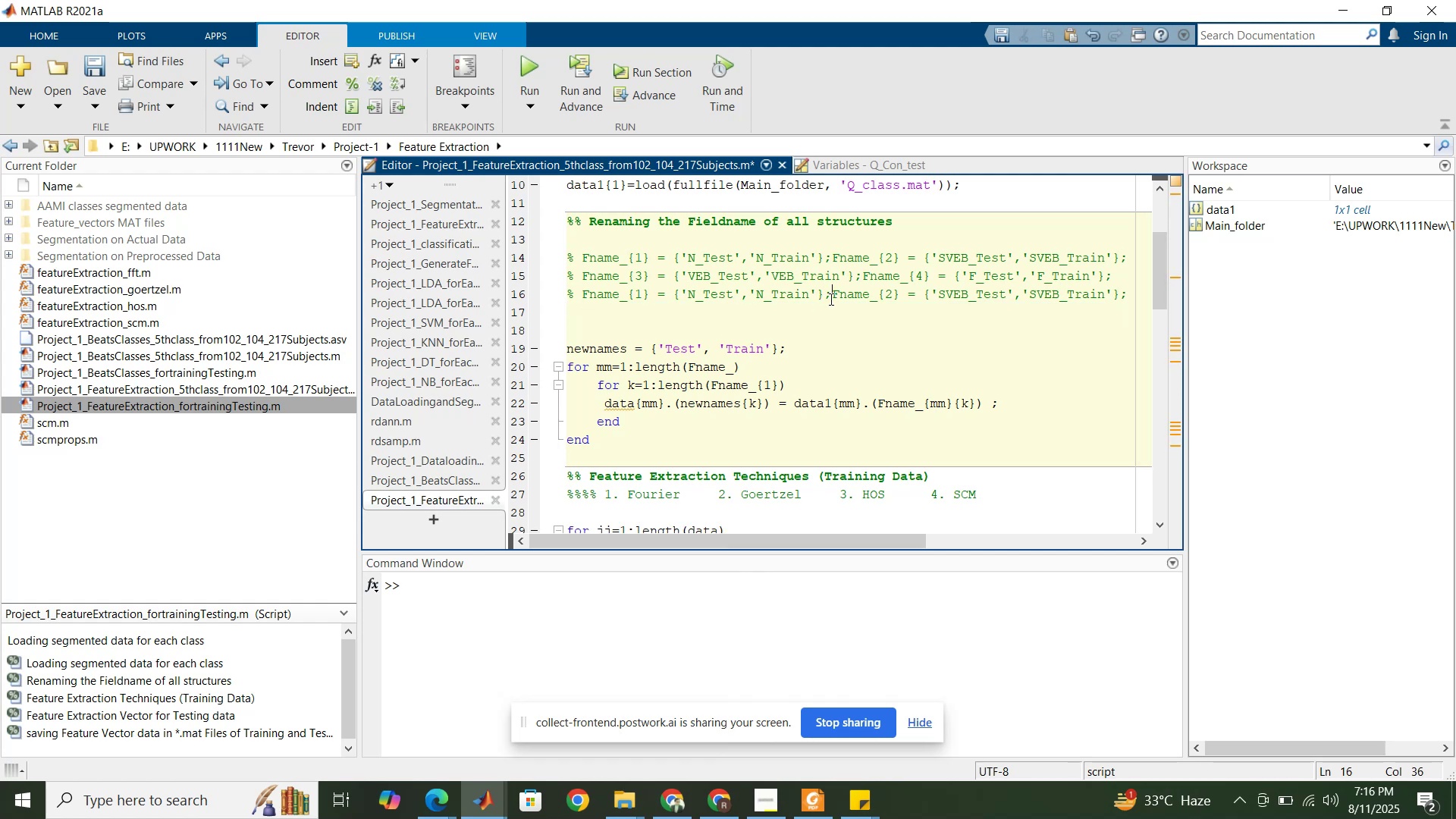 
key(Enter)
 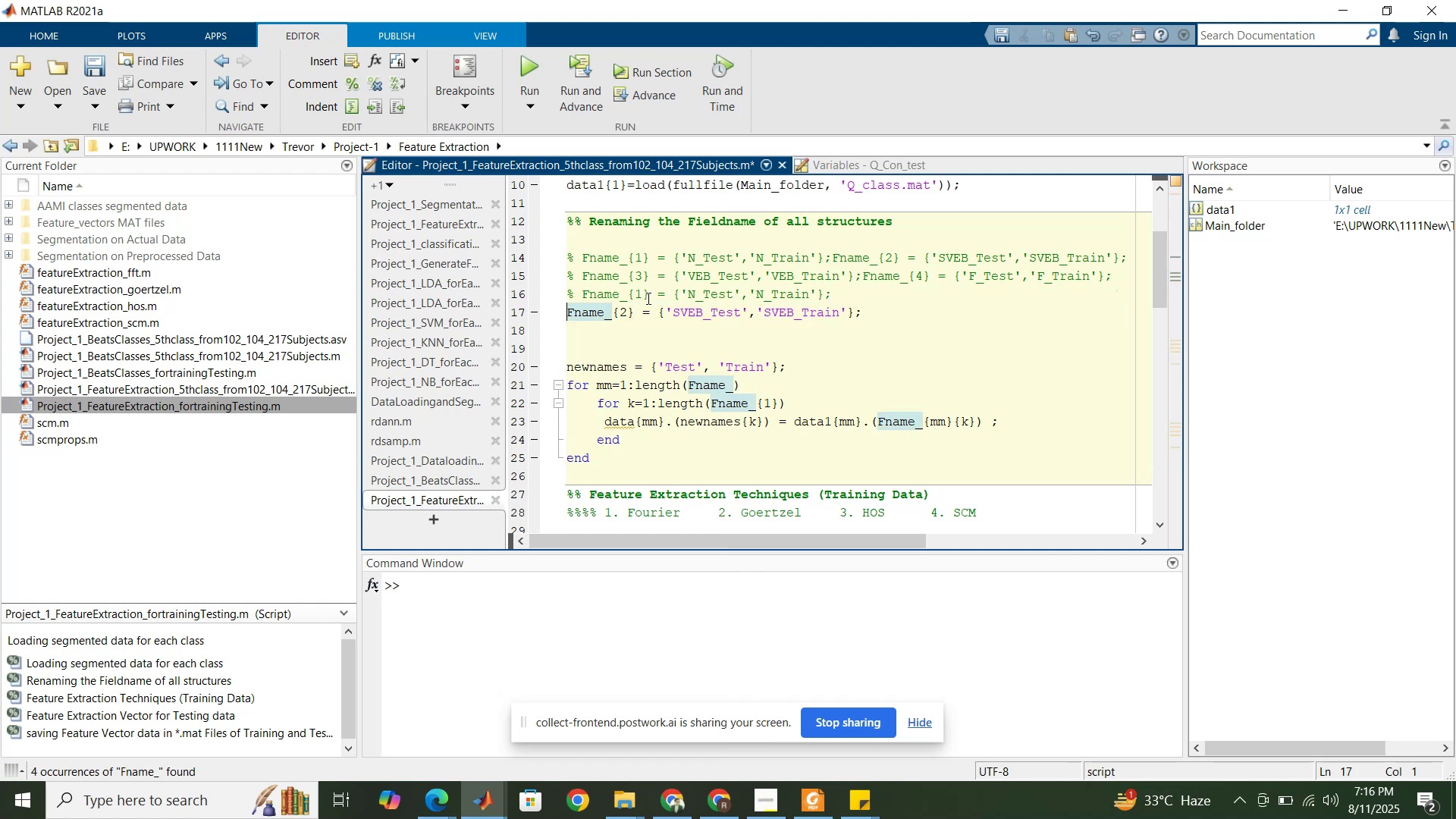 
double_click([647, 298])
 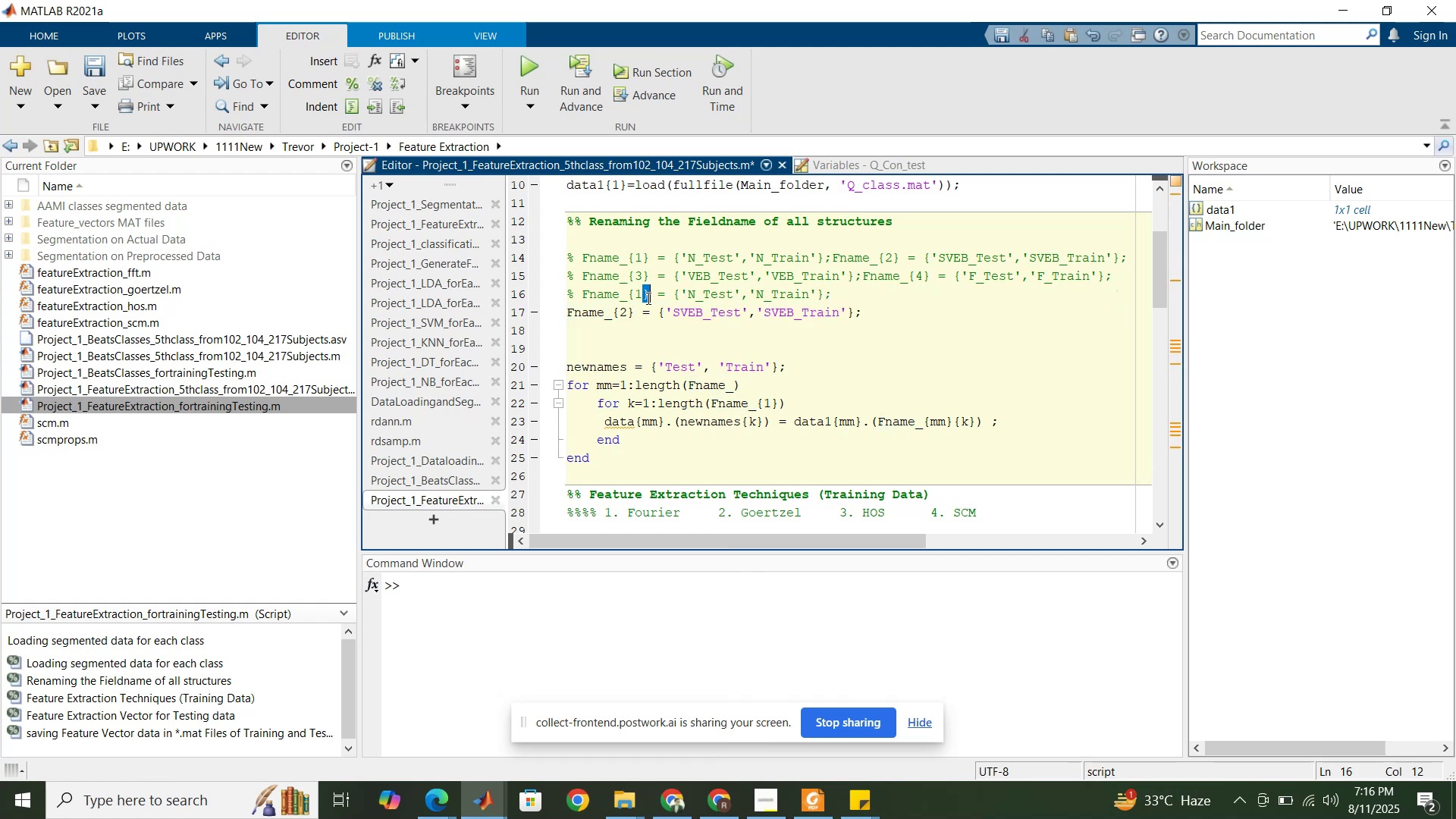 
triple_click([647, 298])
 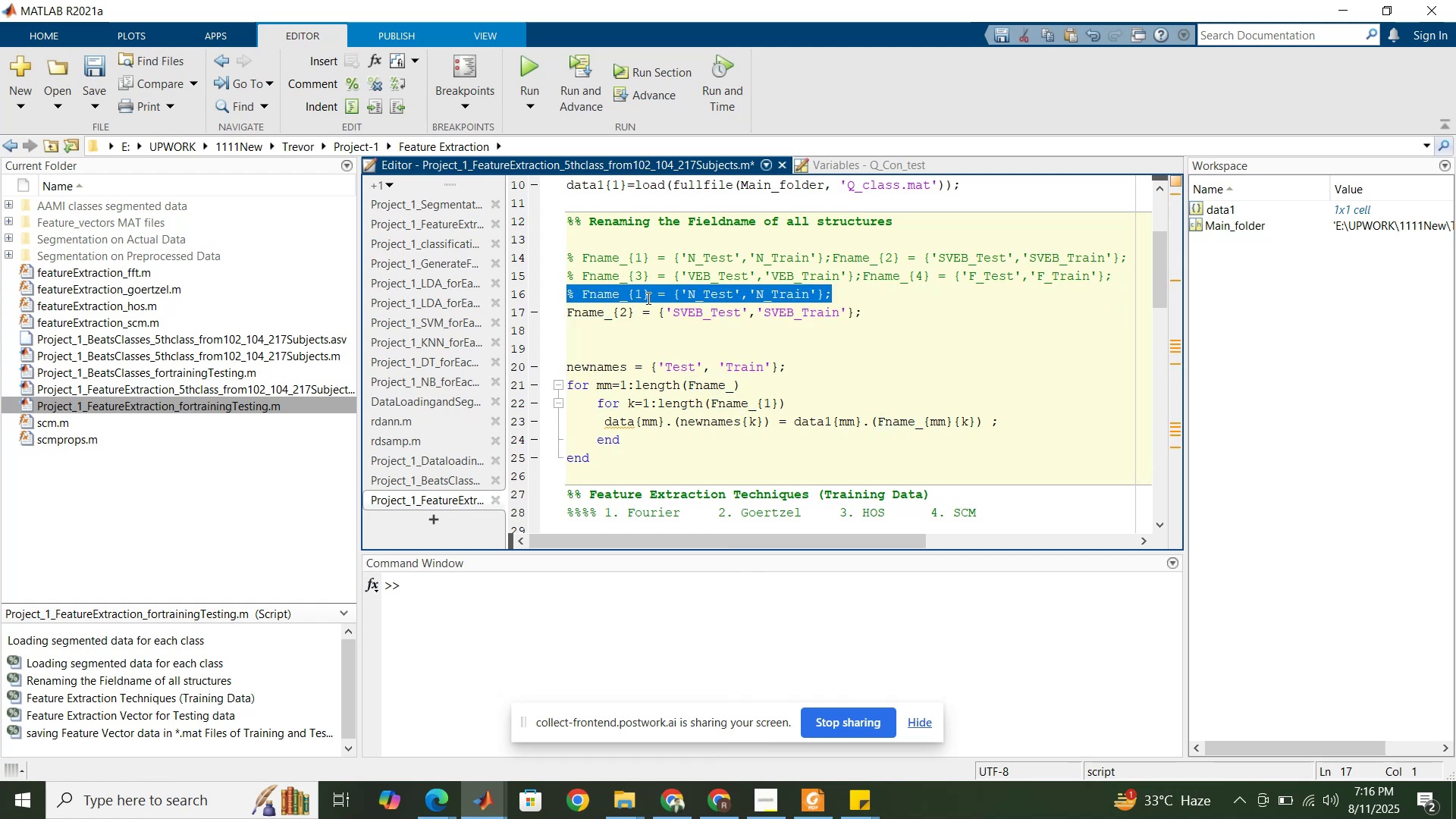 
key(Delete)
 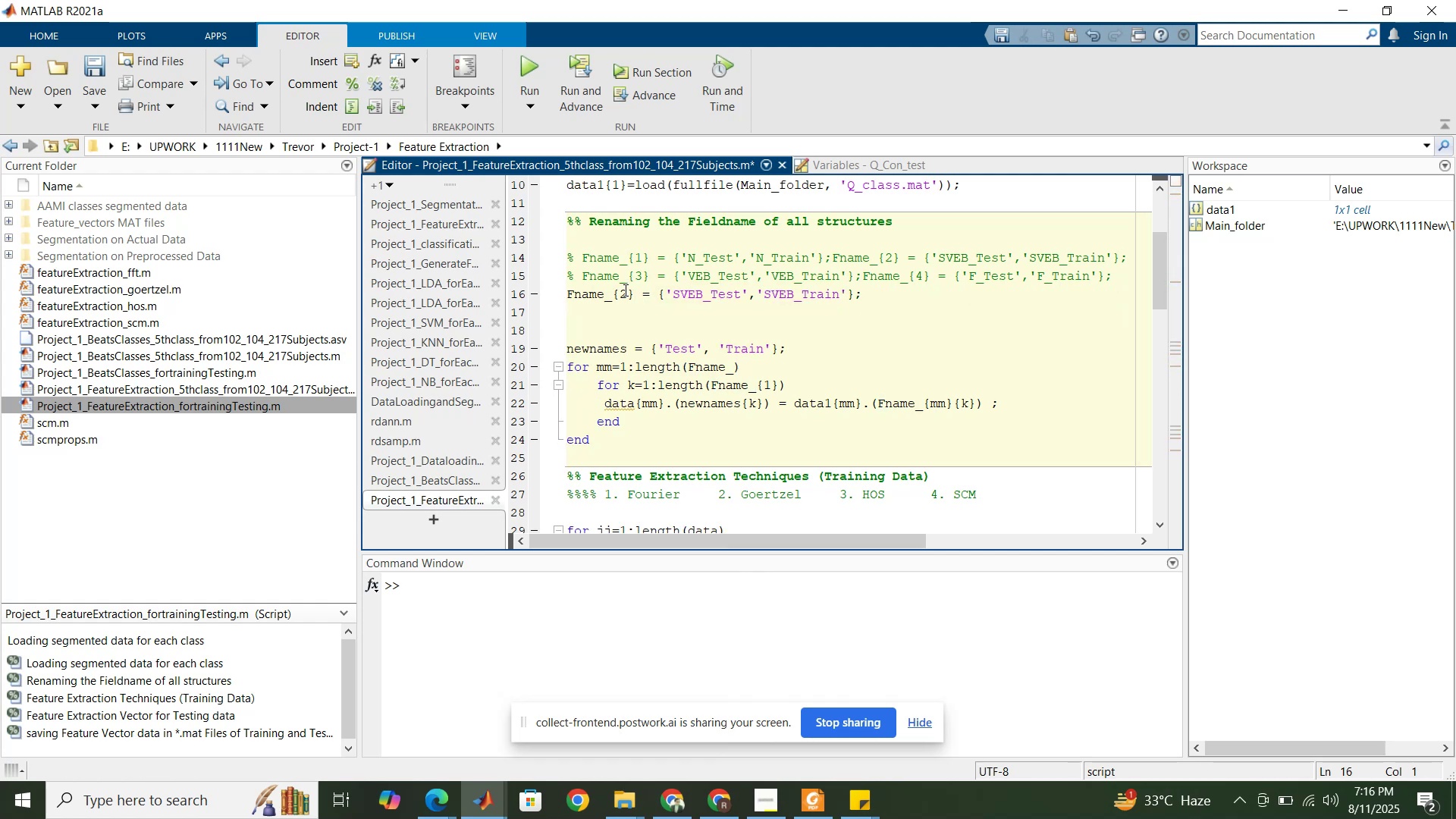 
left_click_drag(start_coordinate=[623, 290], to_coordinate=[627, 293])
 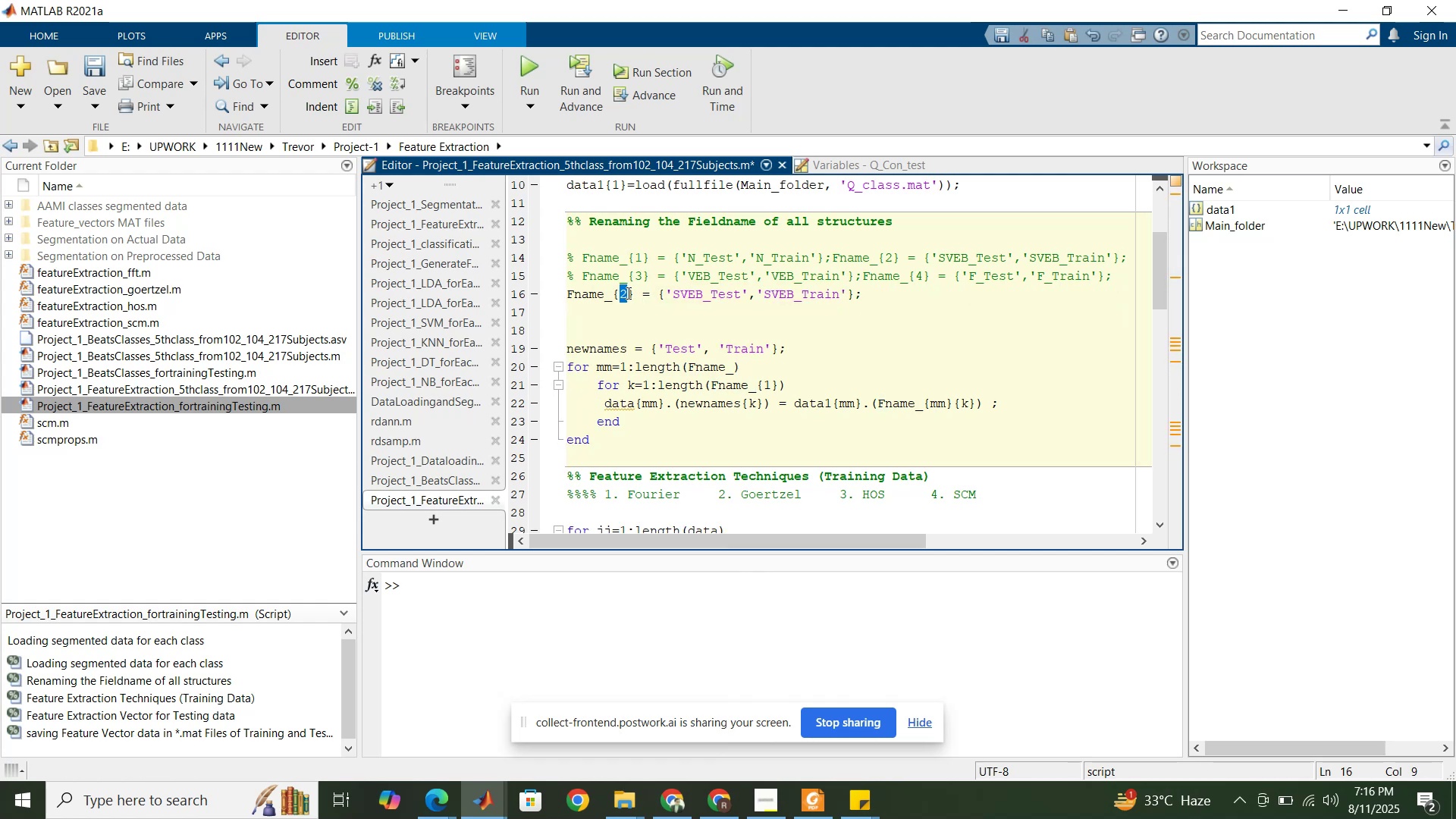 
key(1)
 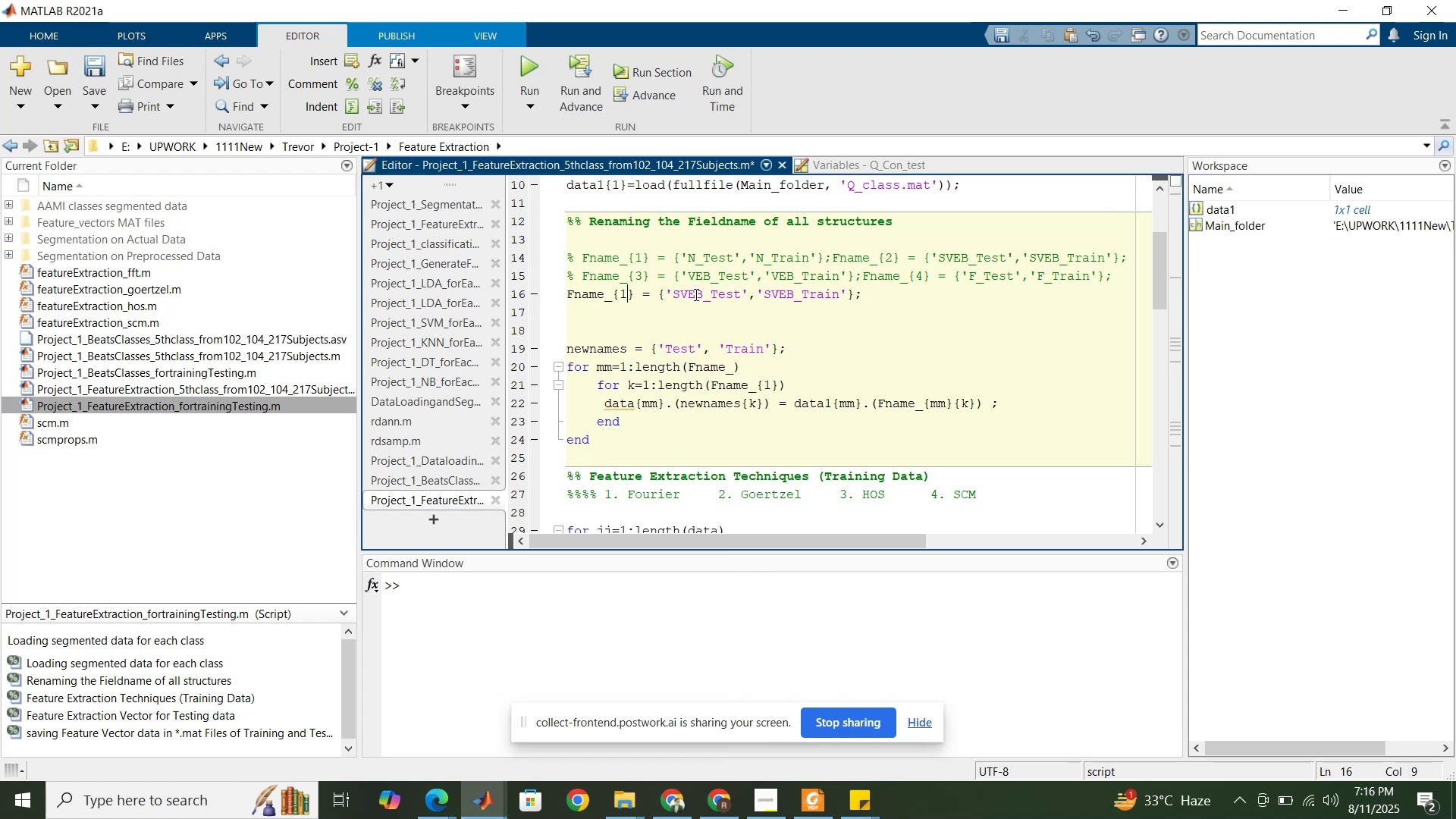 
left_click_drag(start_coordinate=[701, 295], to_coordinate=[675, 295])
 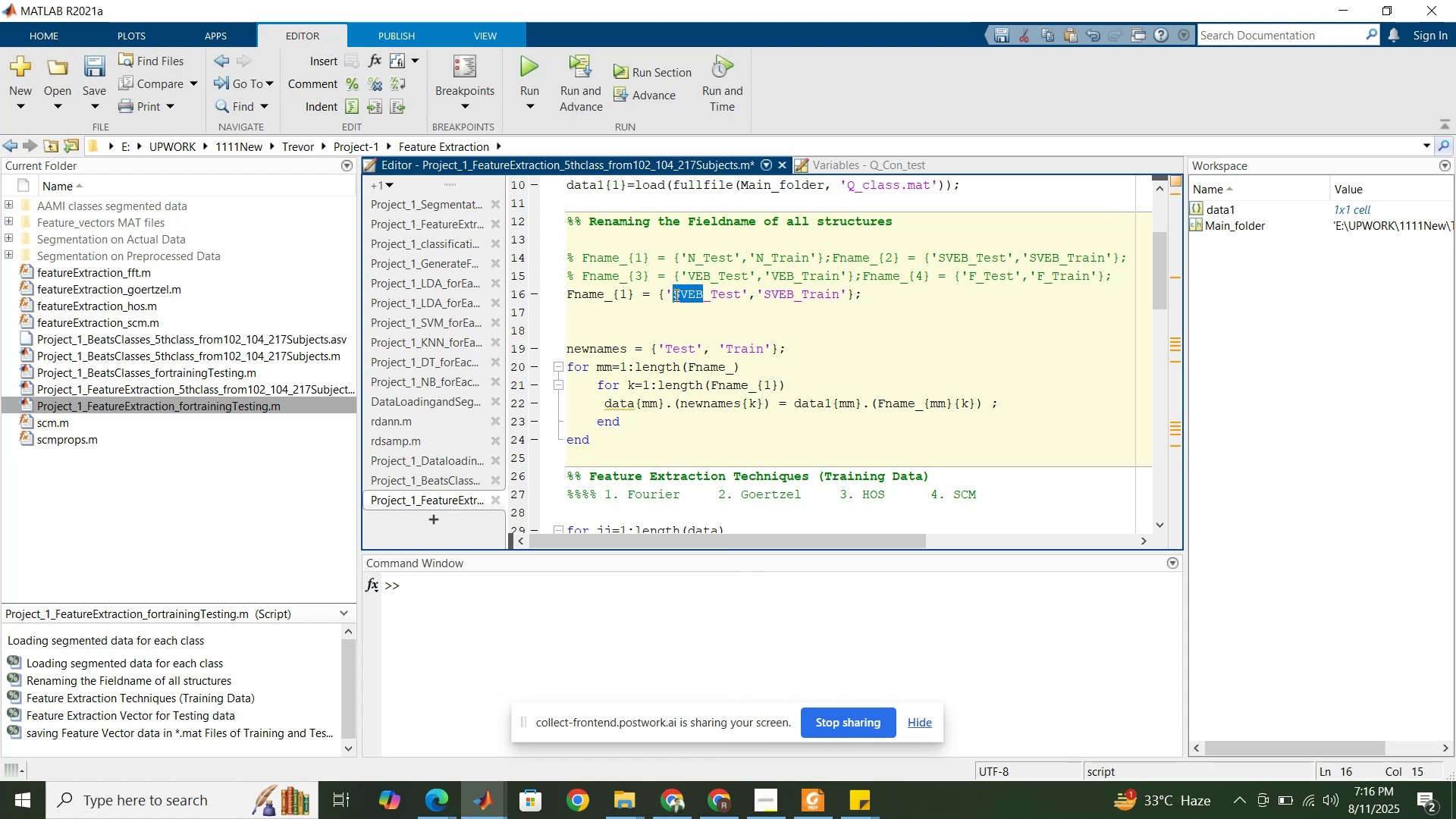 
type(QQ)
 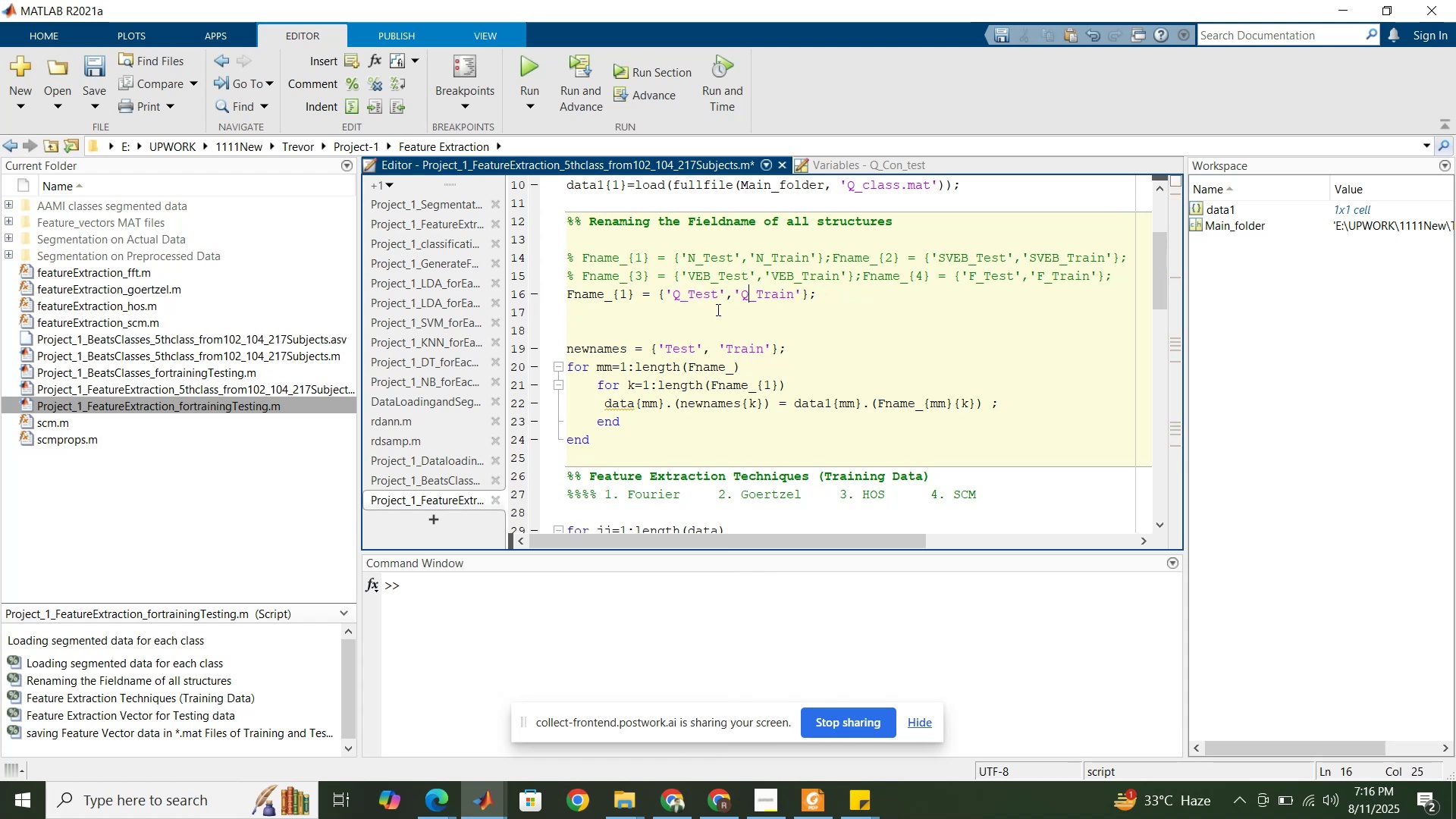 
left_click_drag(start_coordinate=[772, 295], to_coordinate=[743, 291])
 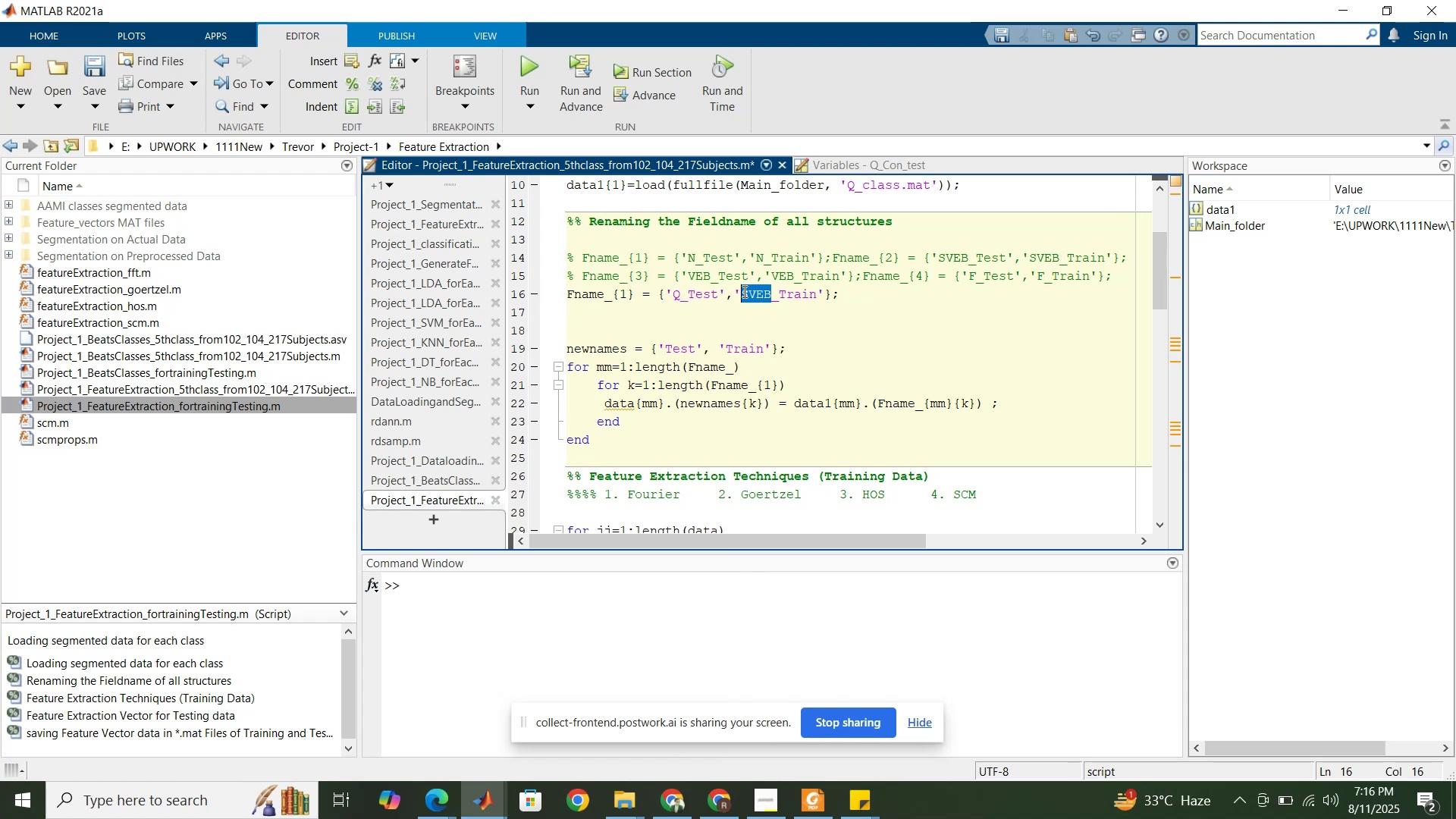 
left_click([717, 309])
 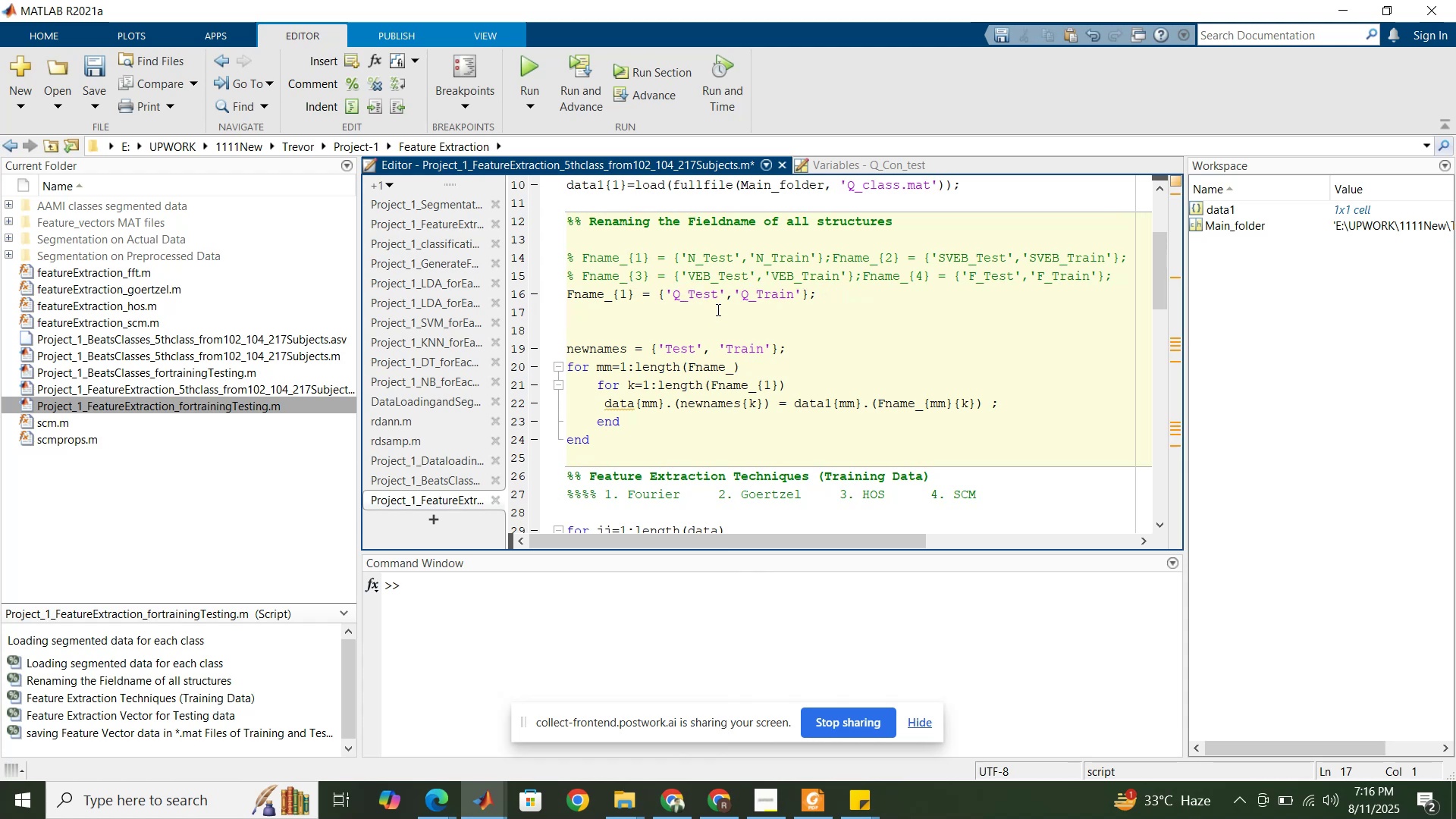 
key(Delete)
 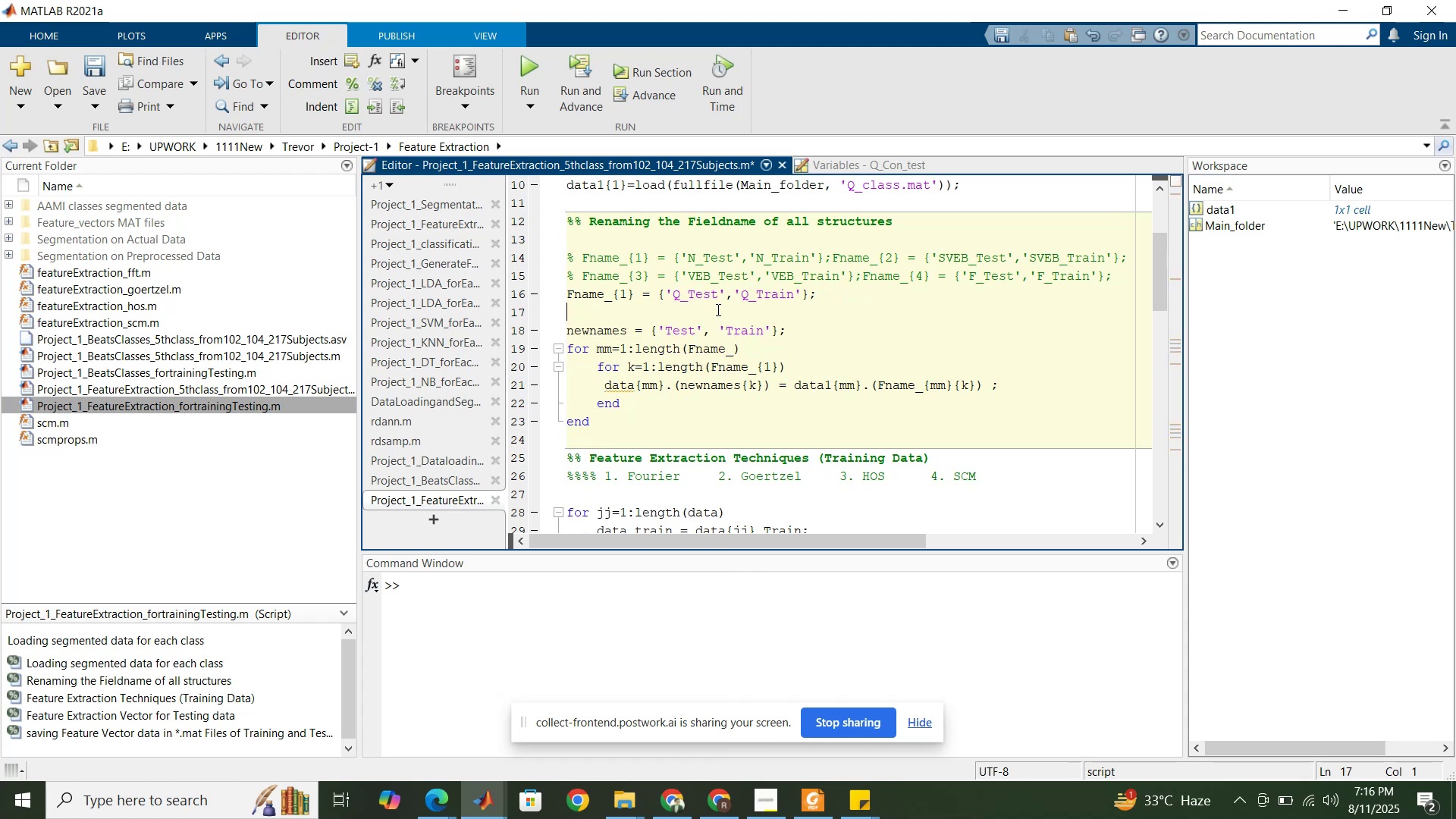 
key(Delete)
 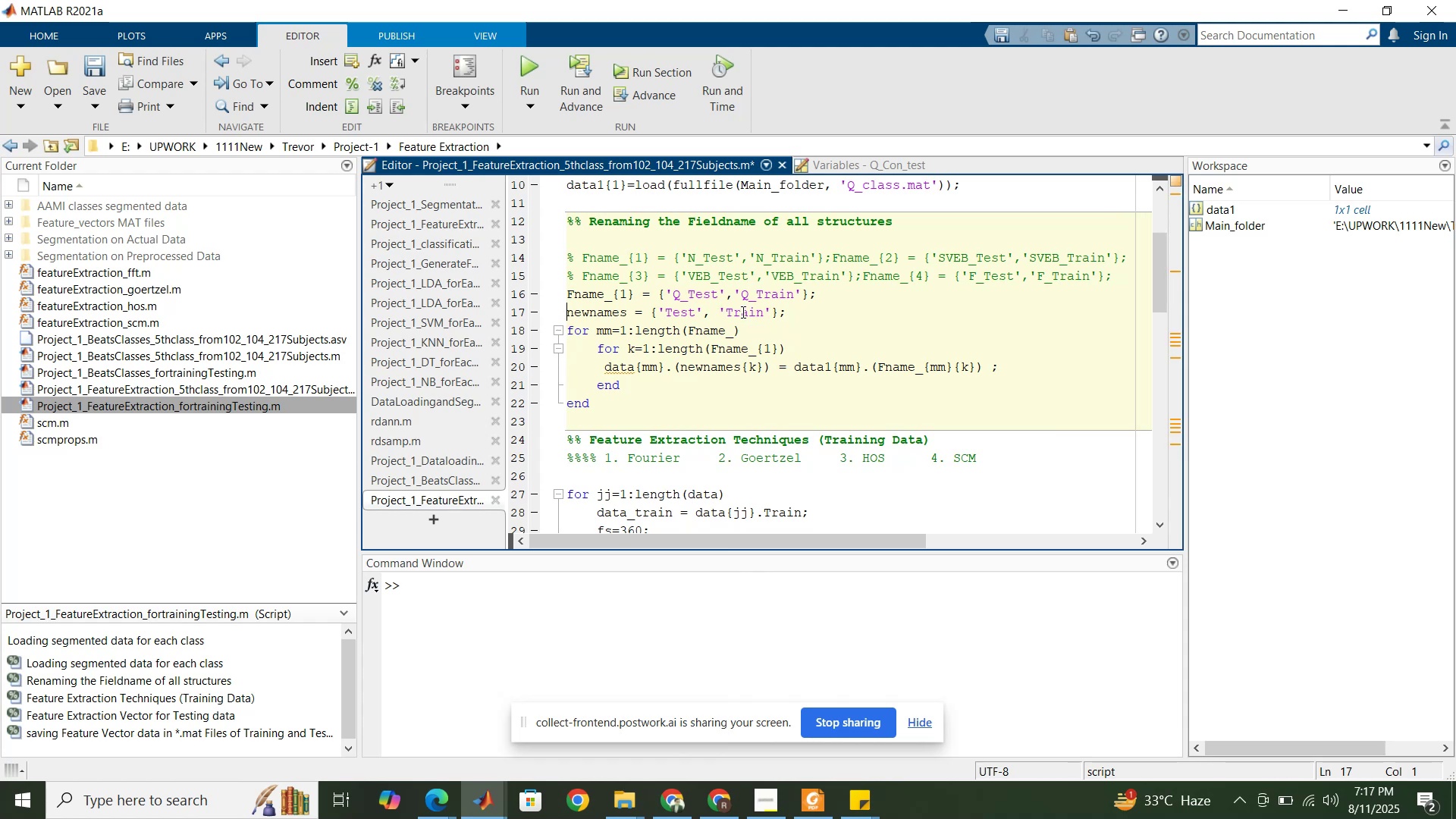 
left_click([805, 330])
 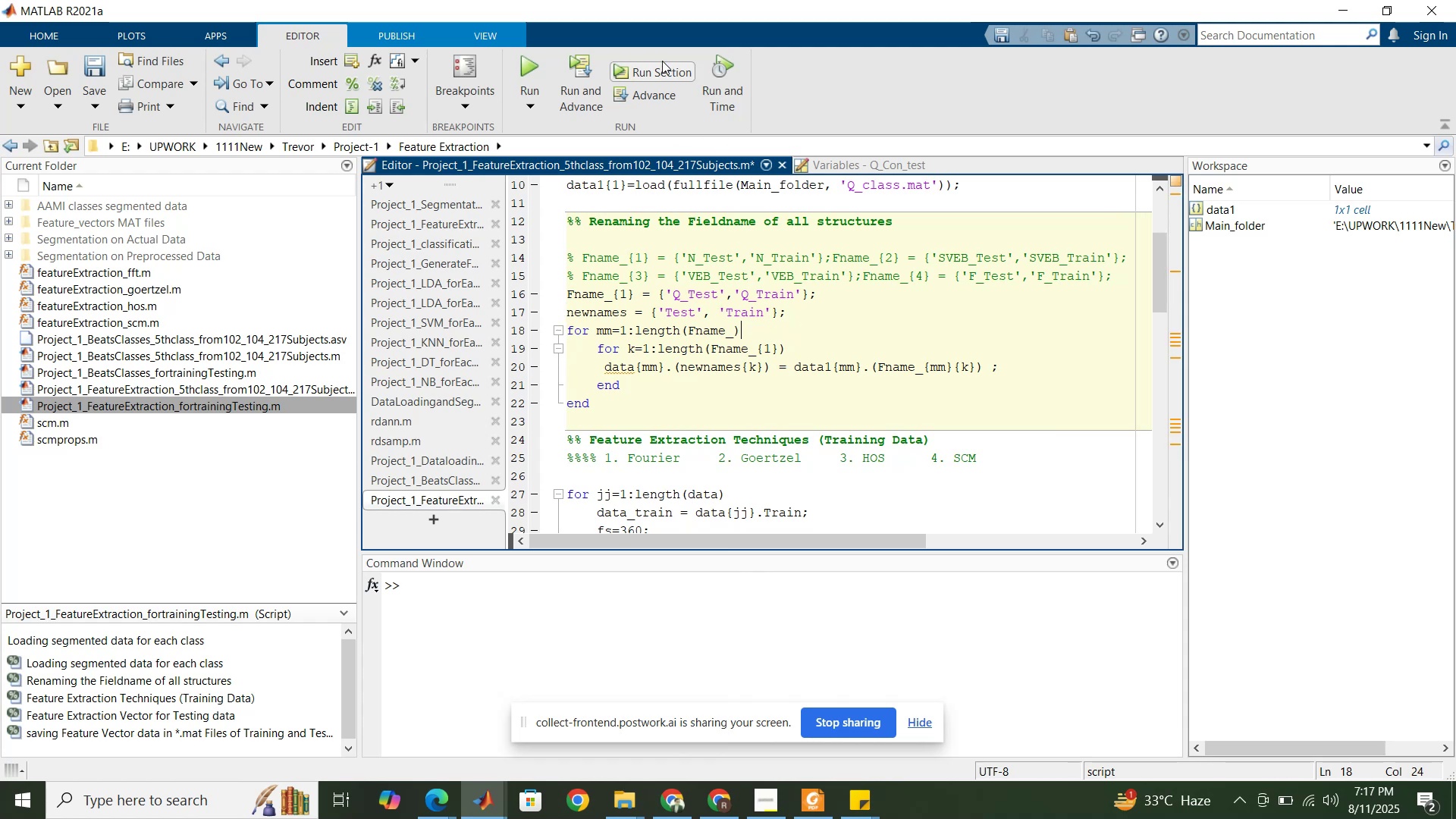 
left_click([672, 71])
 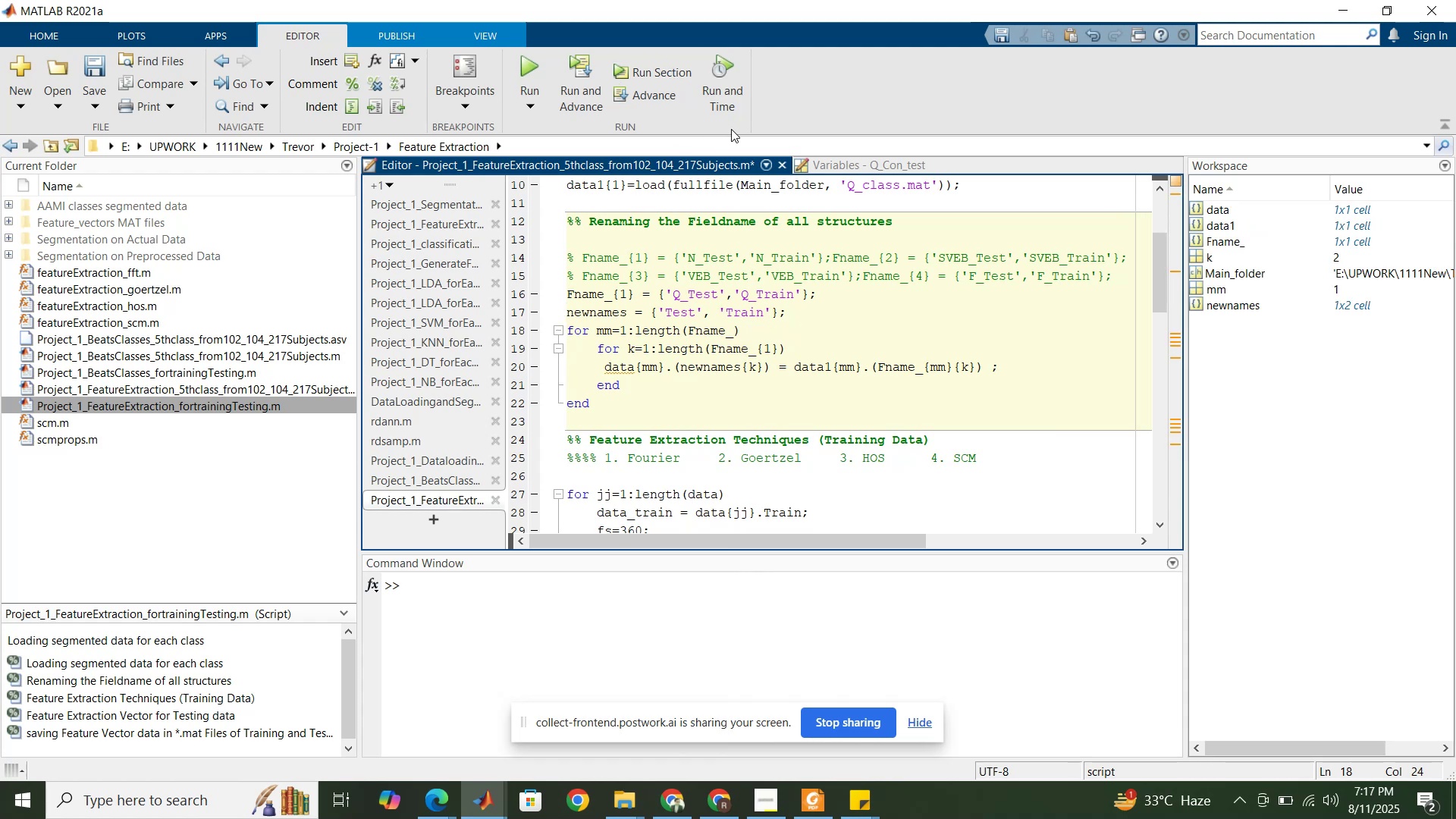 
double_click([1207, 212])
 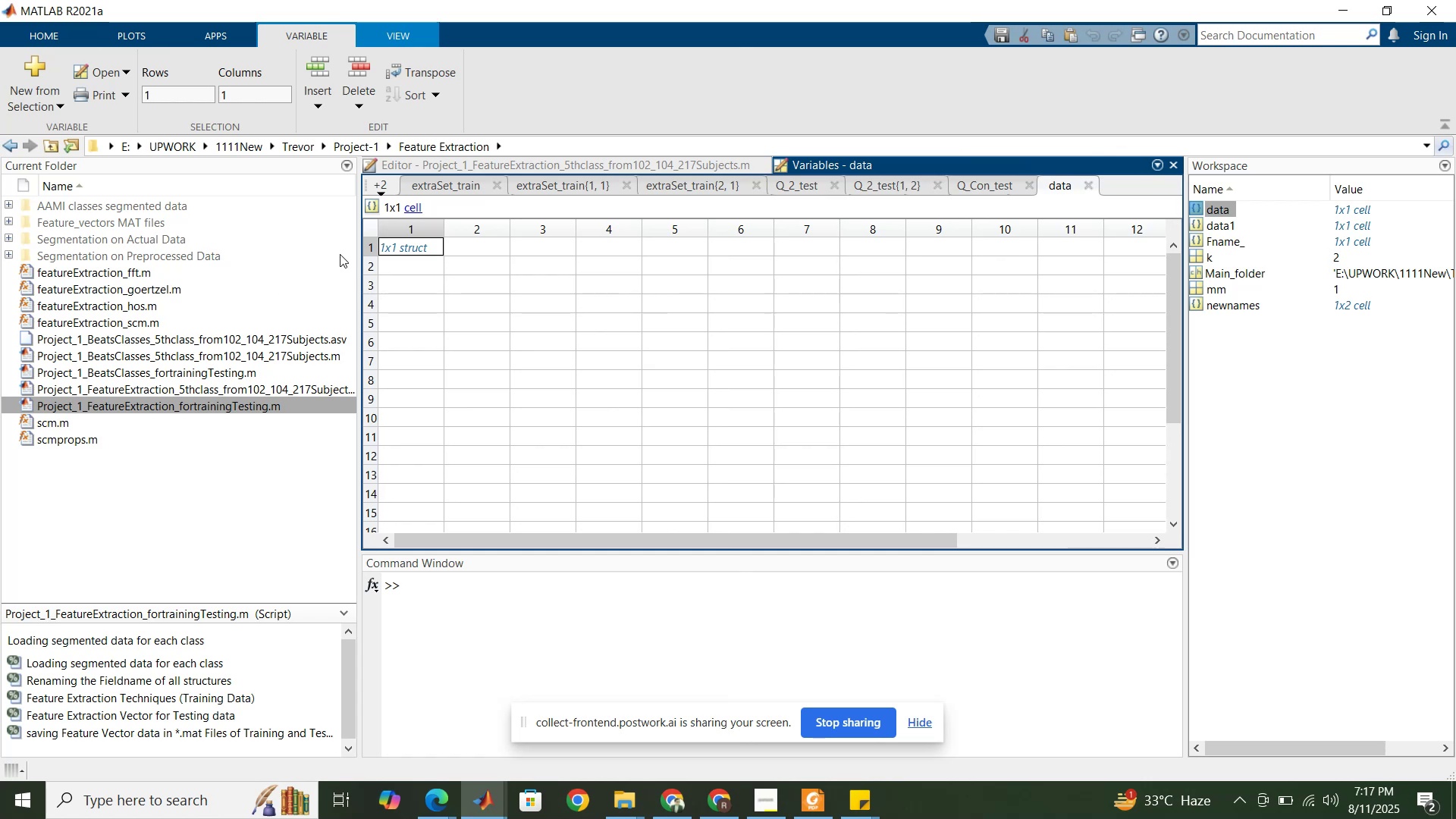 
double_click([419, 252])
 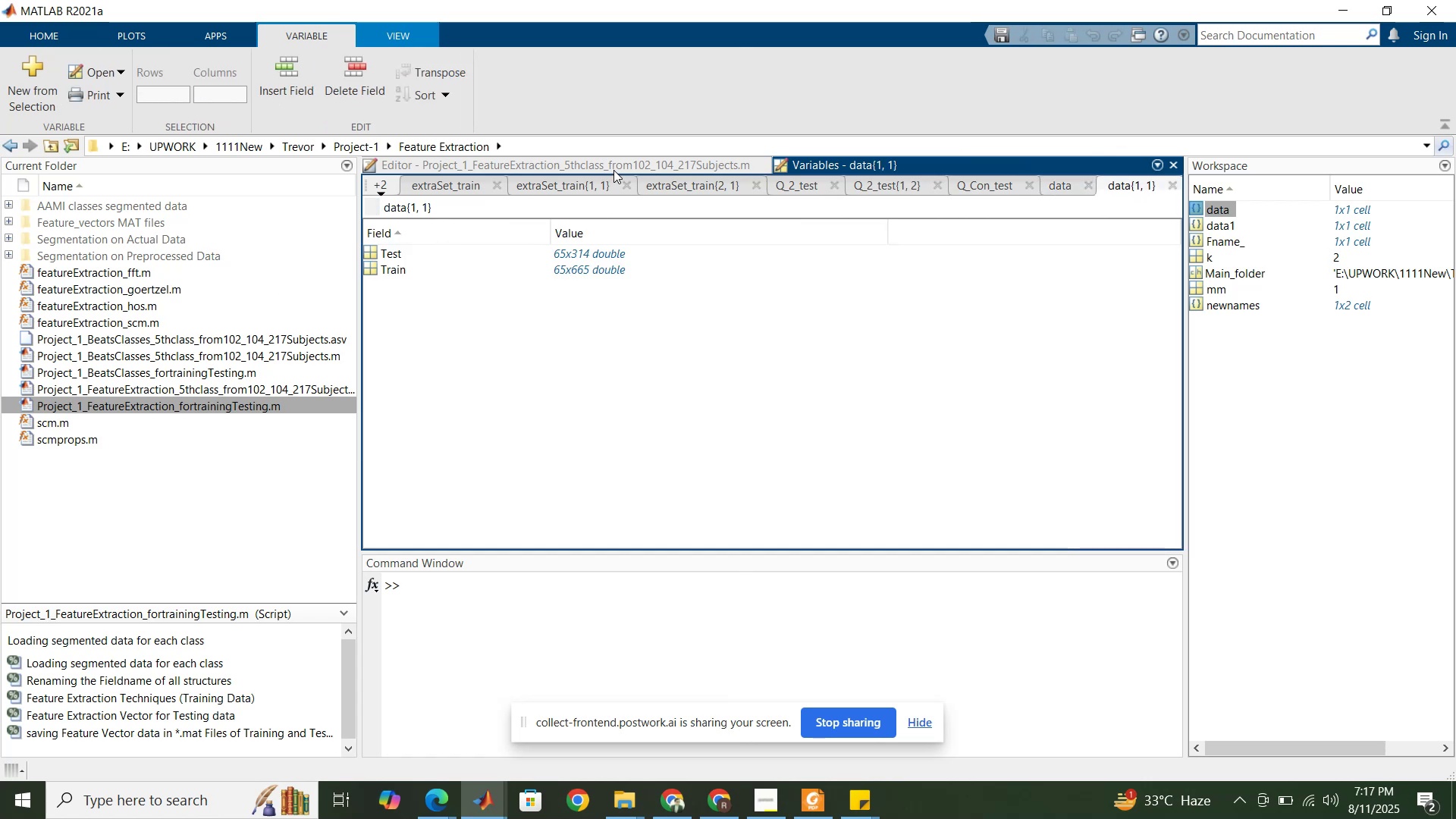 
left_click([1169, 162])
 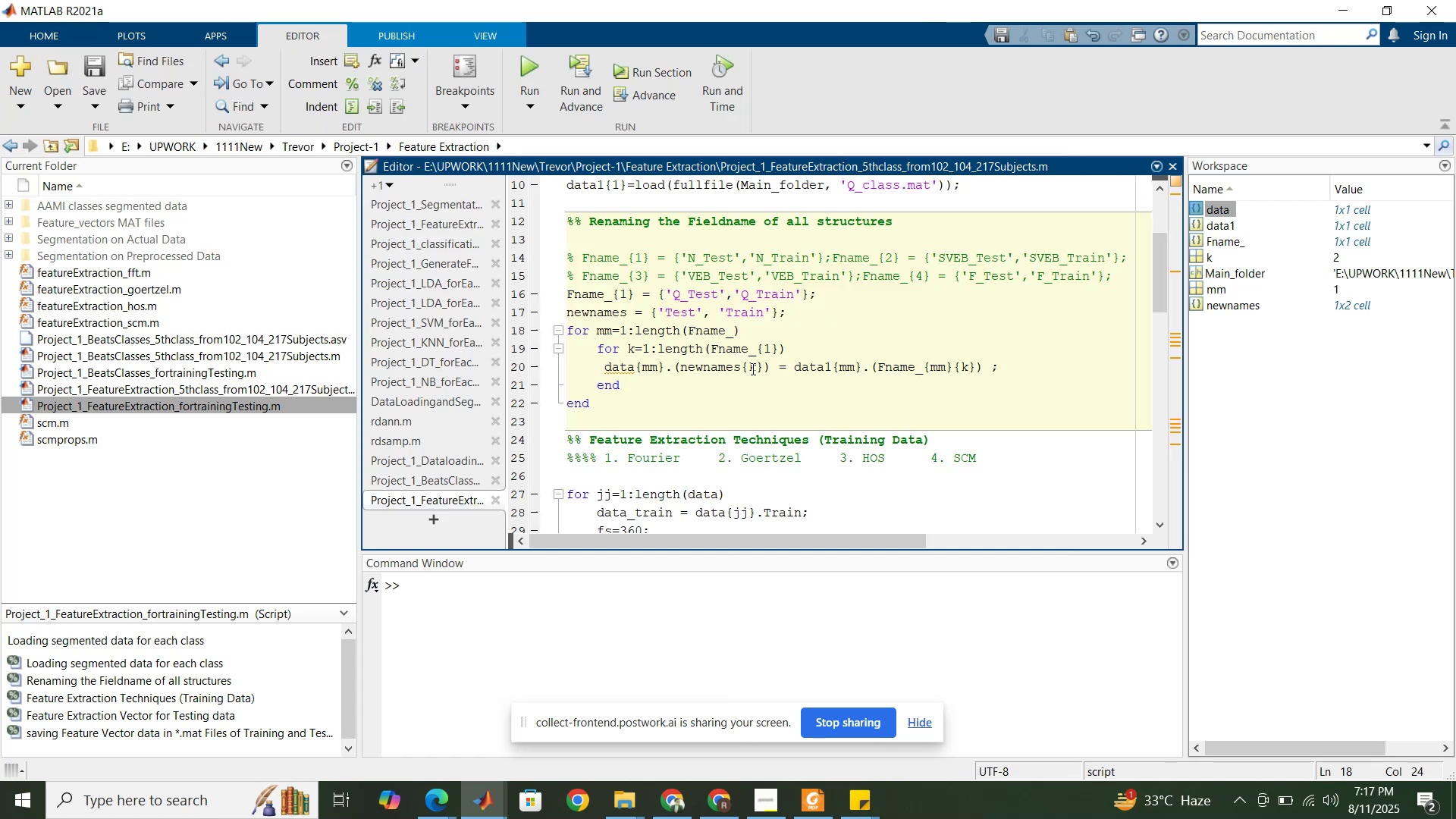 
scroll: coordinate [675, 353], scroll_direction: down, amount: 6.0
 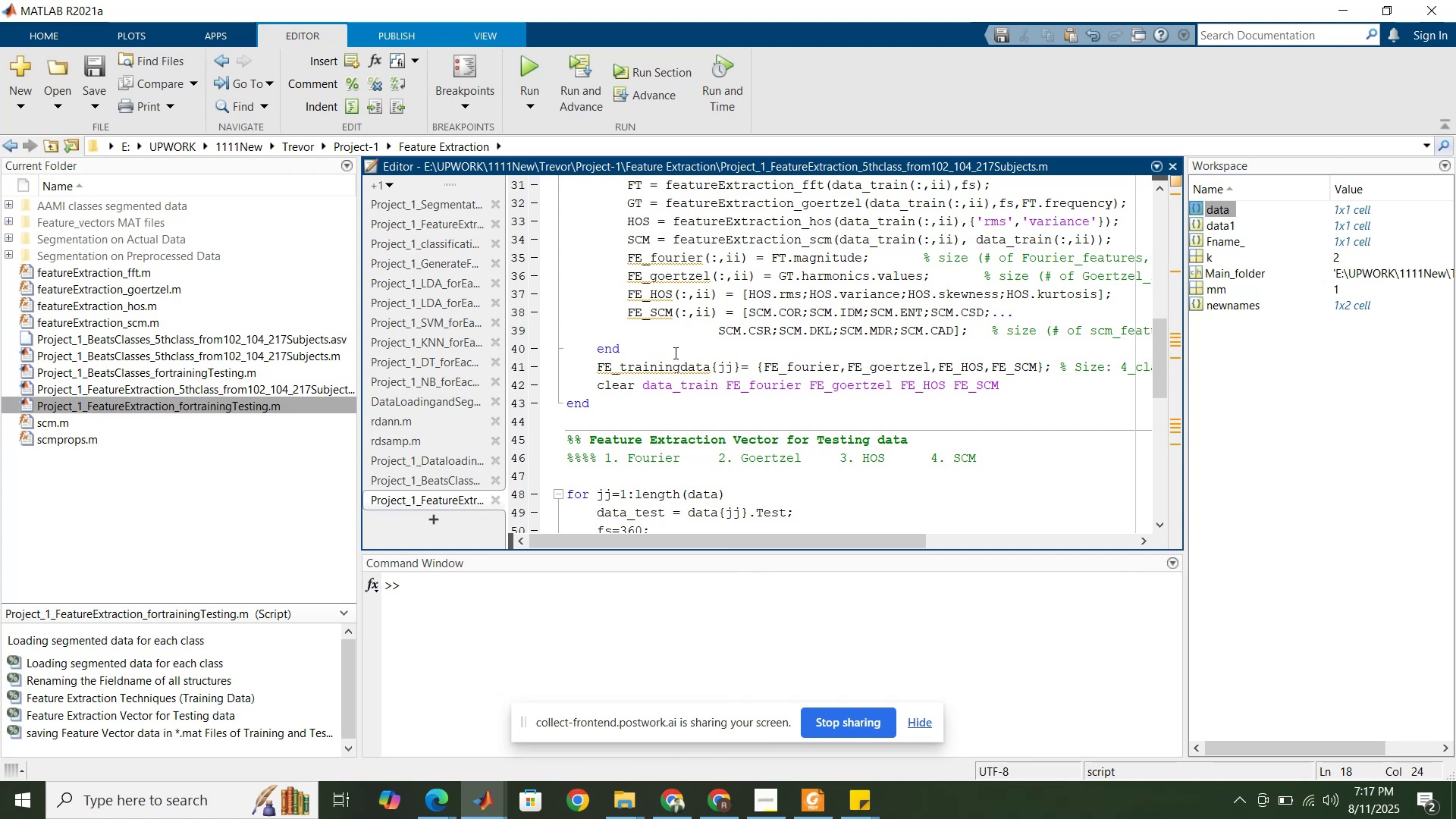 
wait(13.34)
 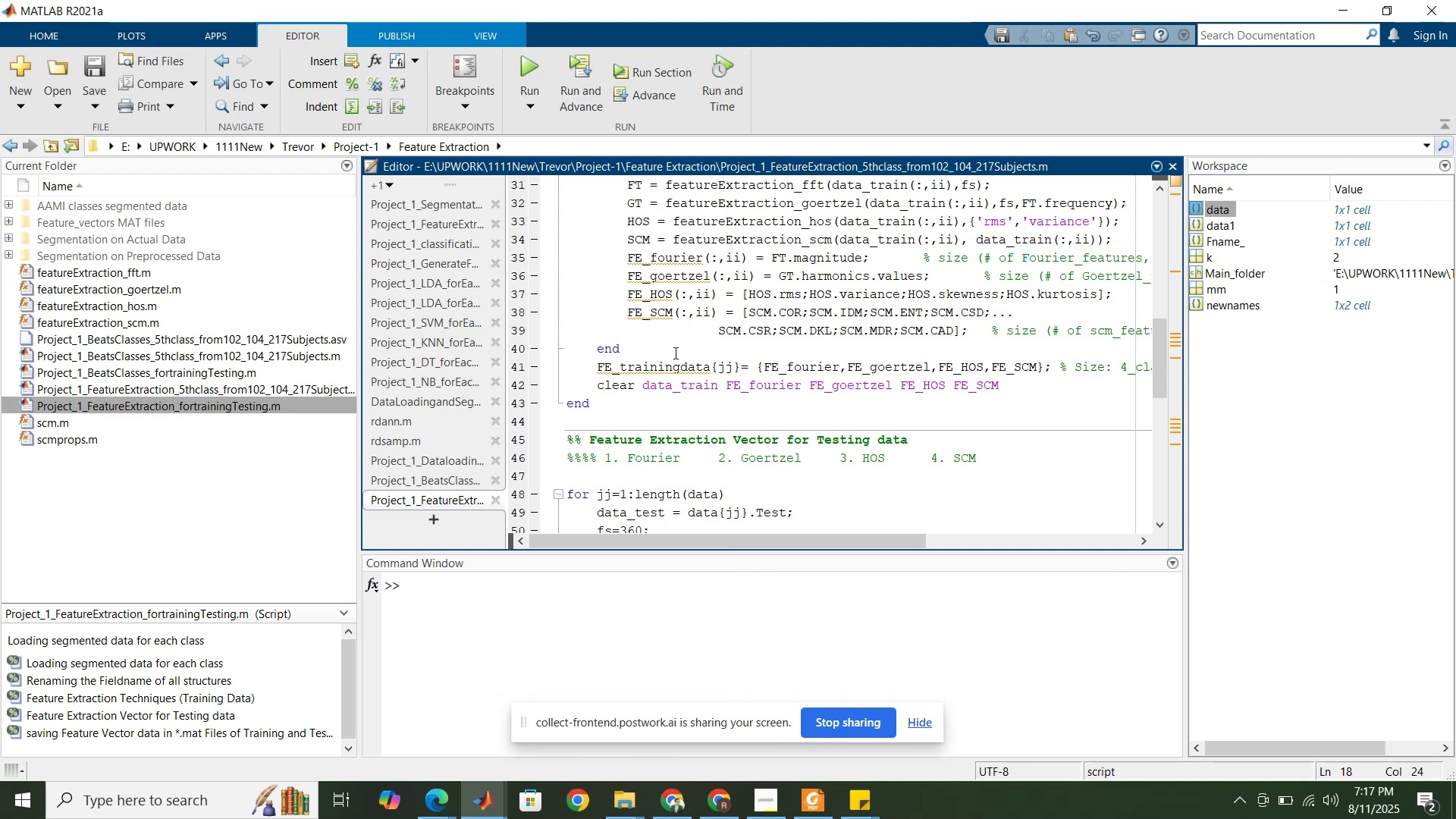 
left_click([709, 371])
 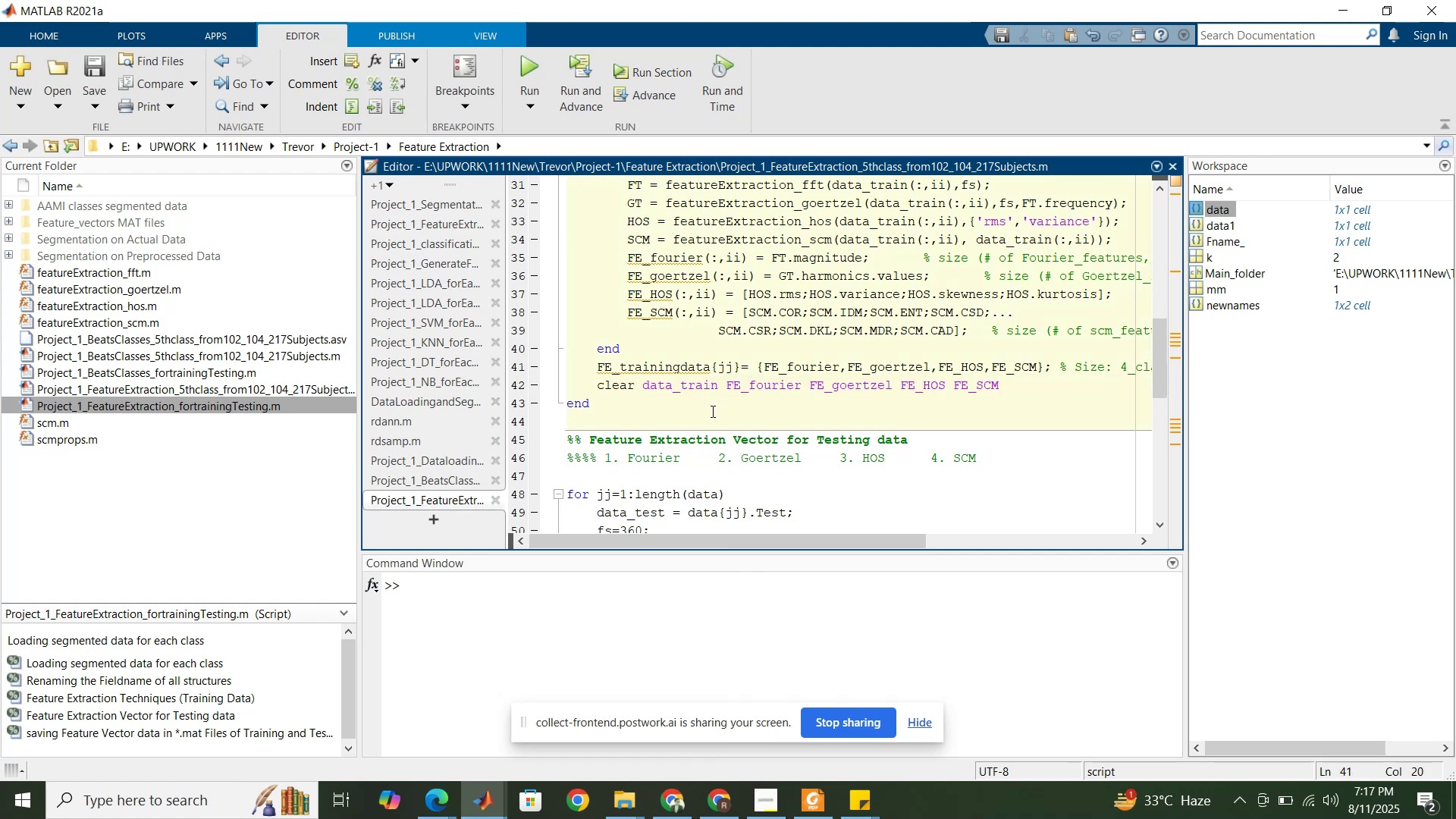 
scroll: coordinate [690, 384], scroll_direction: down, amount: 7.0
 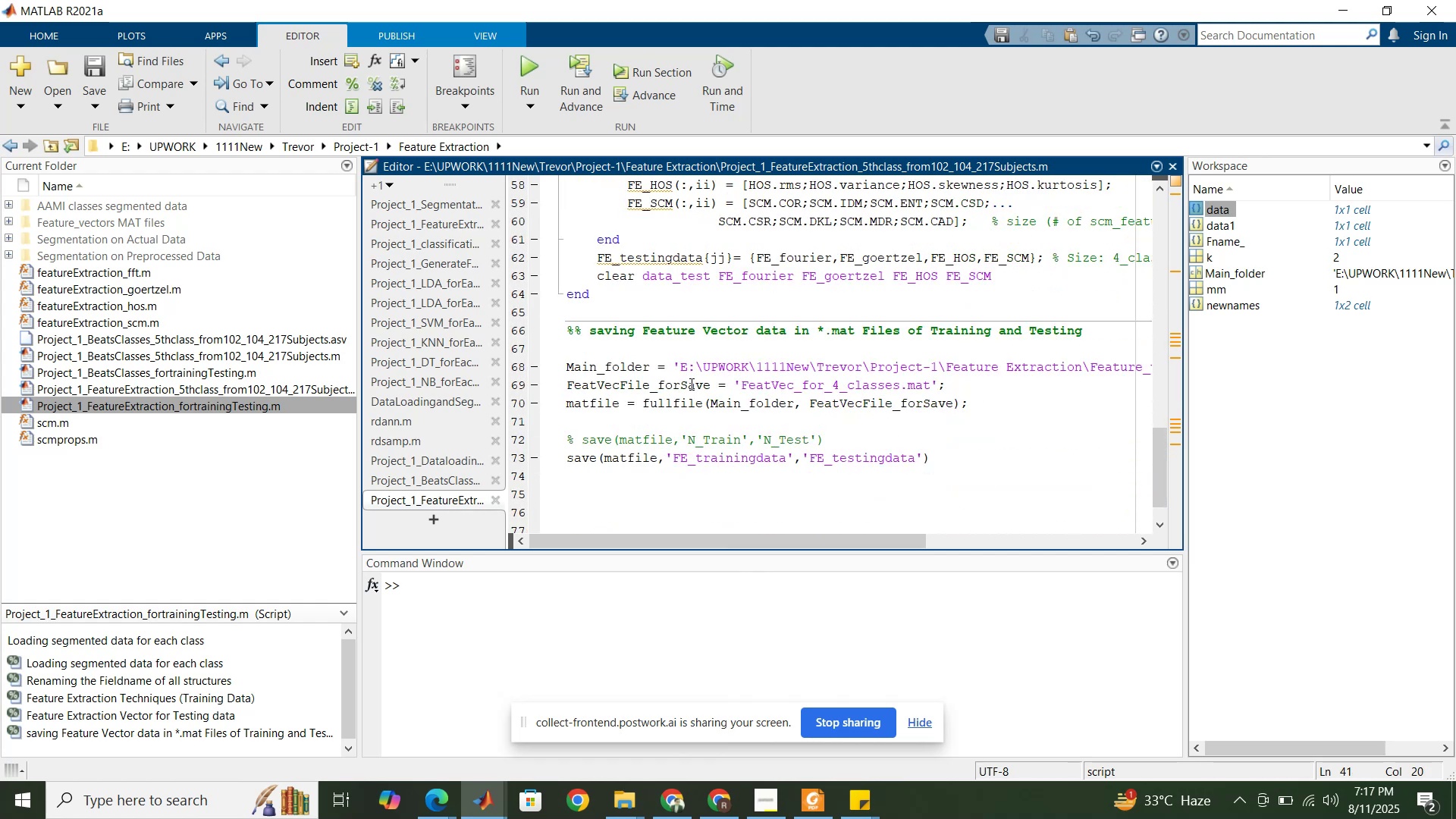 
wait(8.17)
 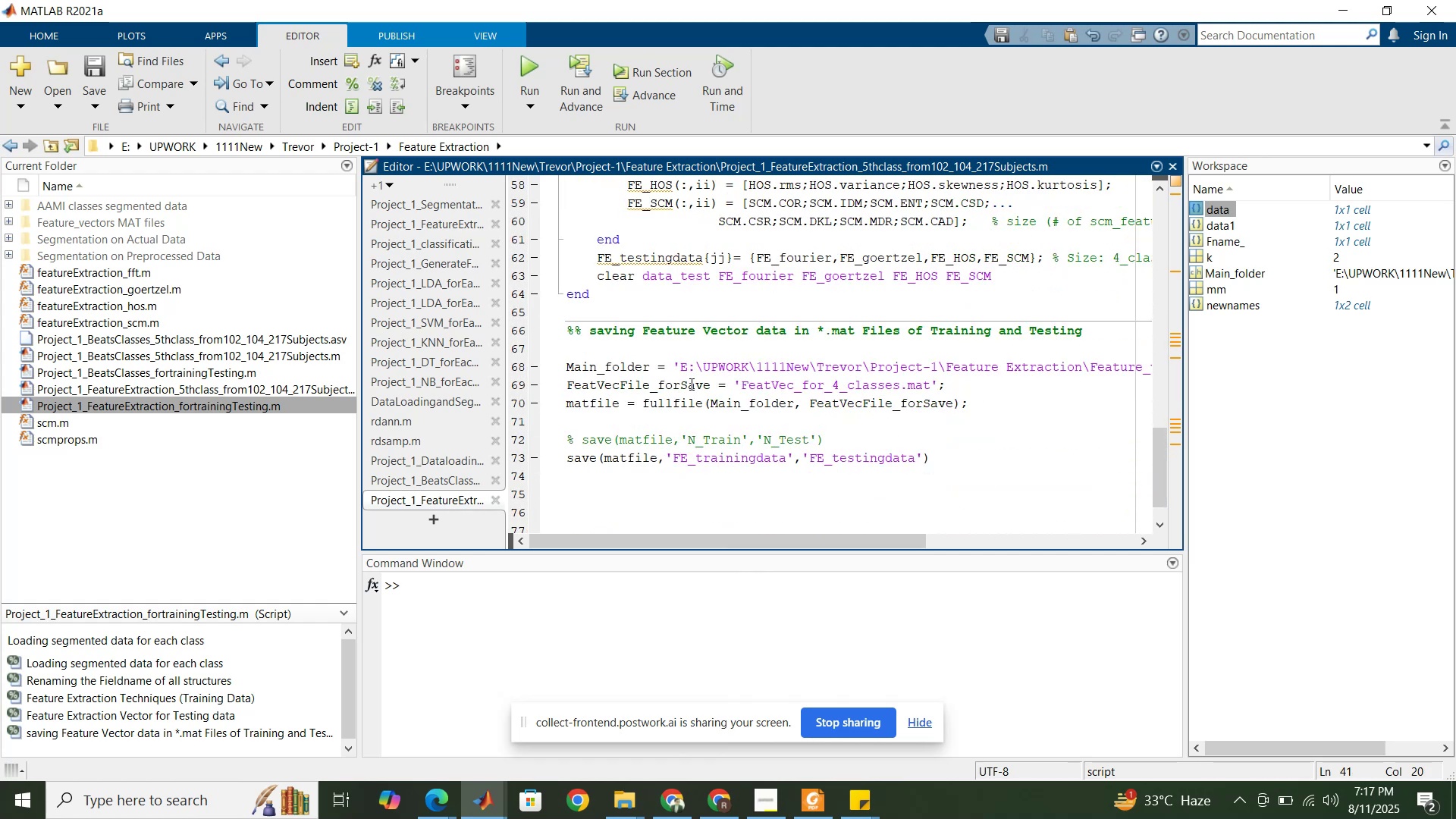 
scroll: coordinate [690, 382], scroll_direction: down, amount: 1.0
 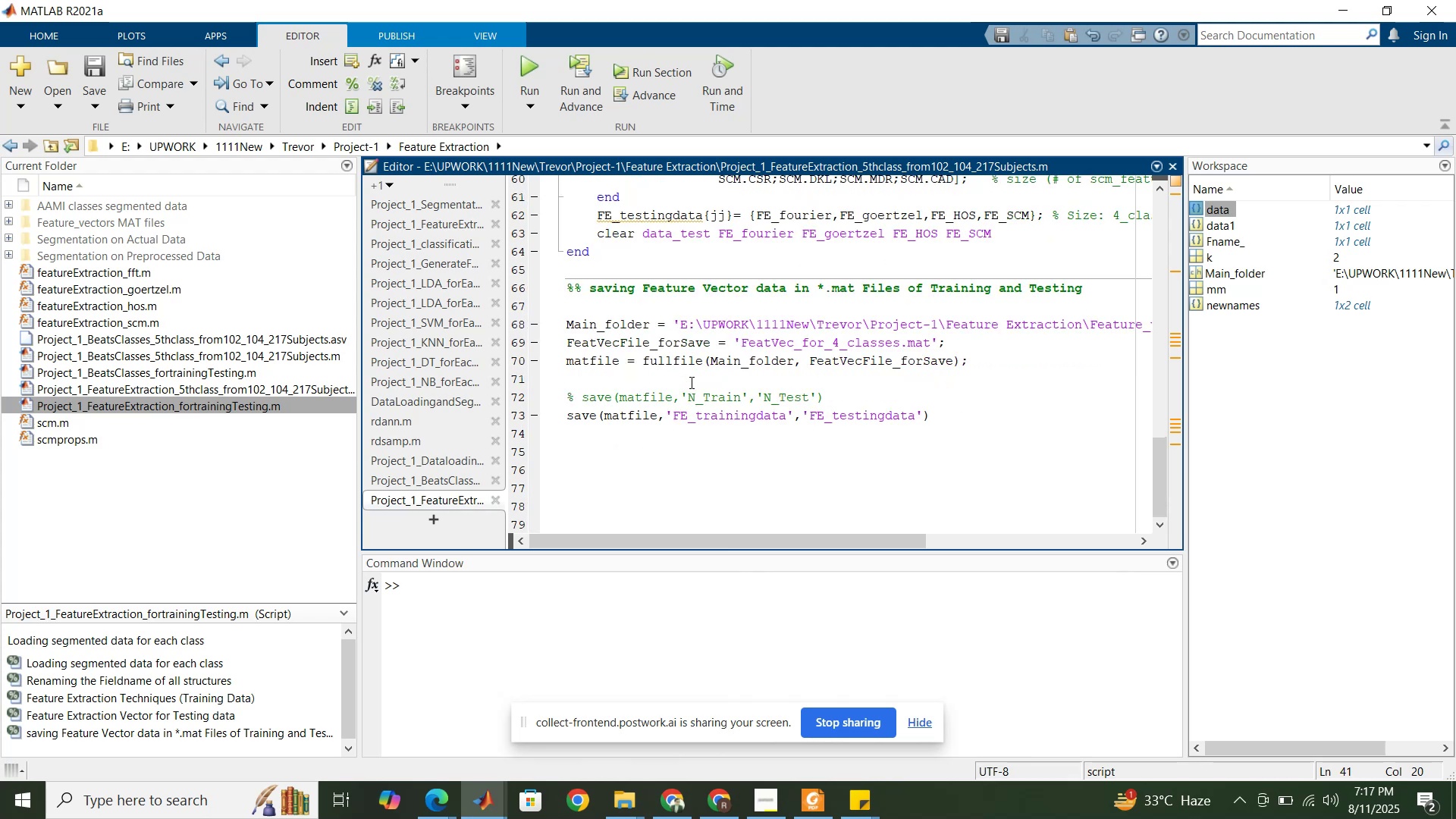 
wait(5.02)
 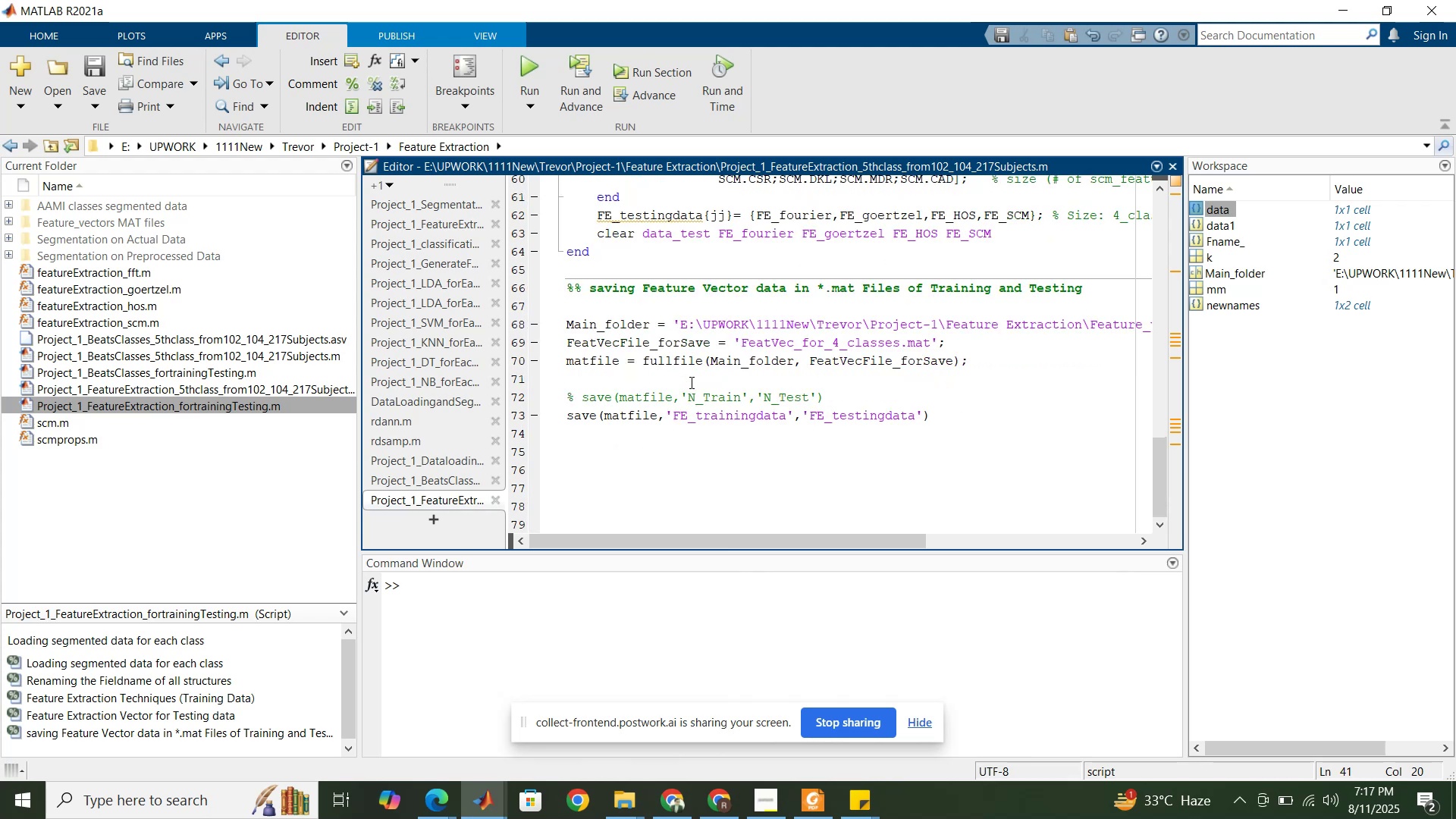 
scroll: coordinate [691, 381], scroll_direction: up, amount: 8.0
 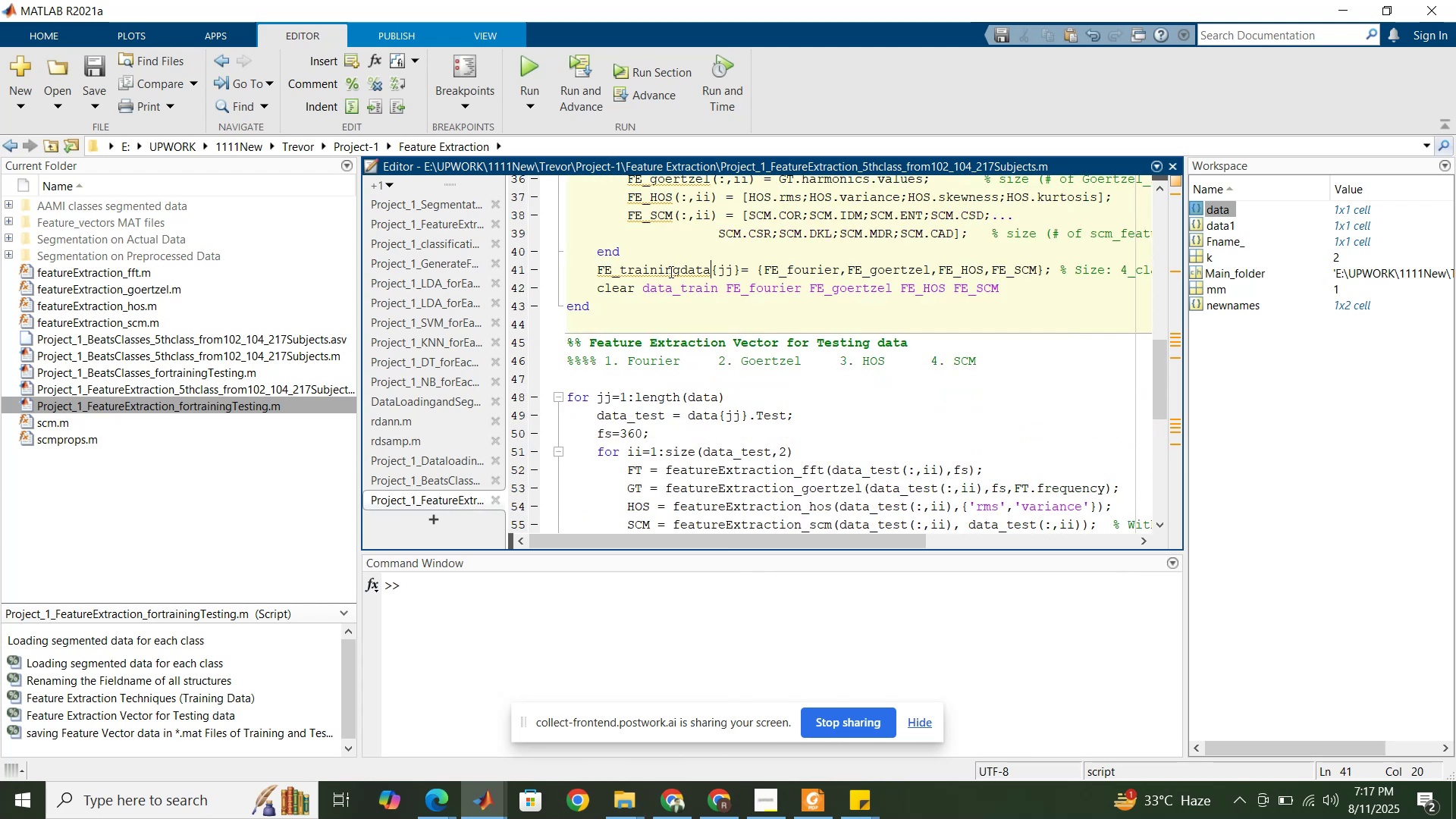 
left_click([670, 270])
 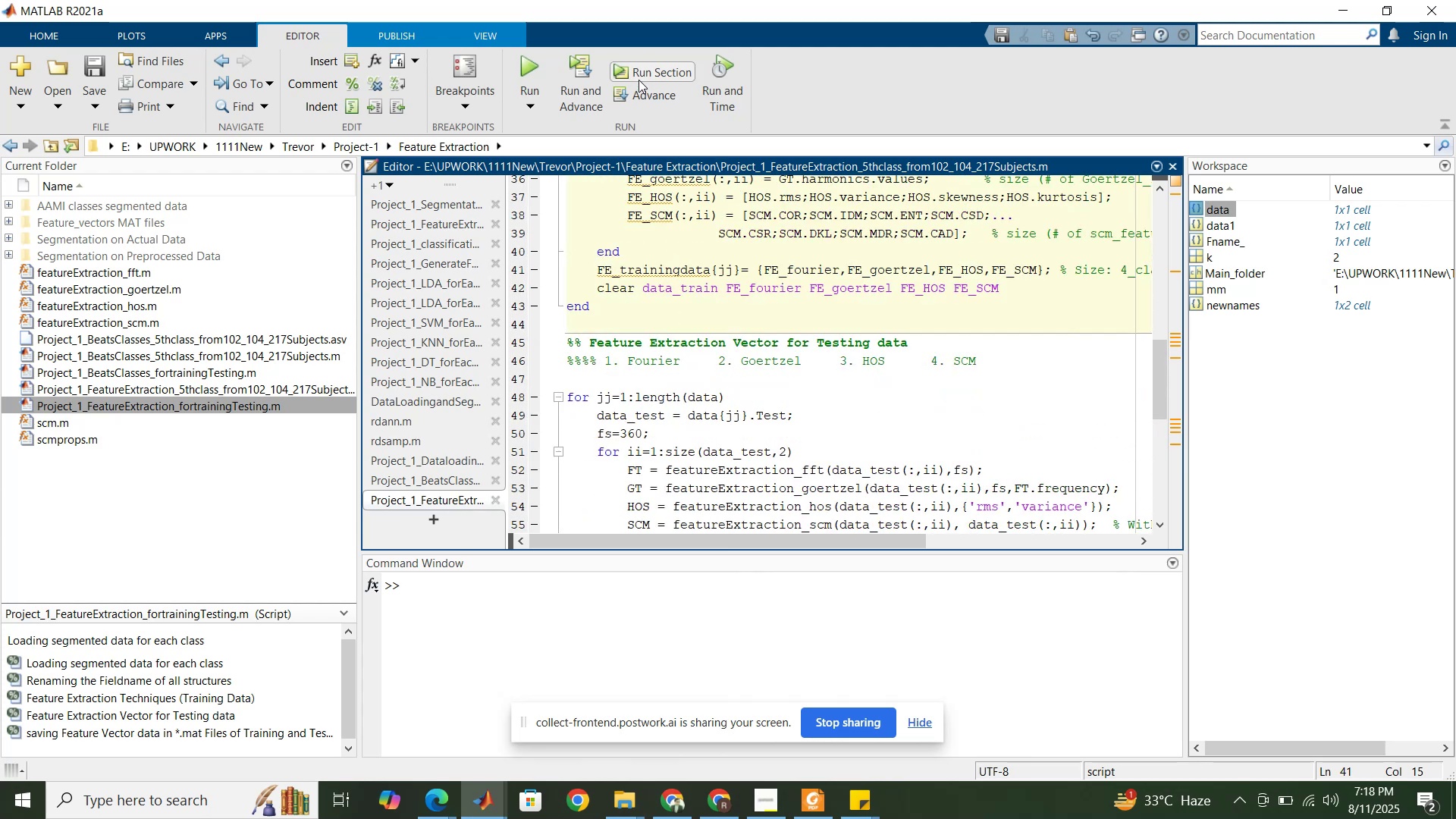 
left_click([640, 77])
 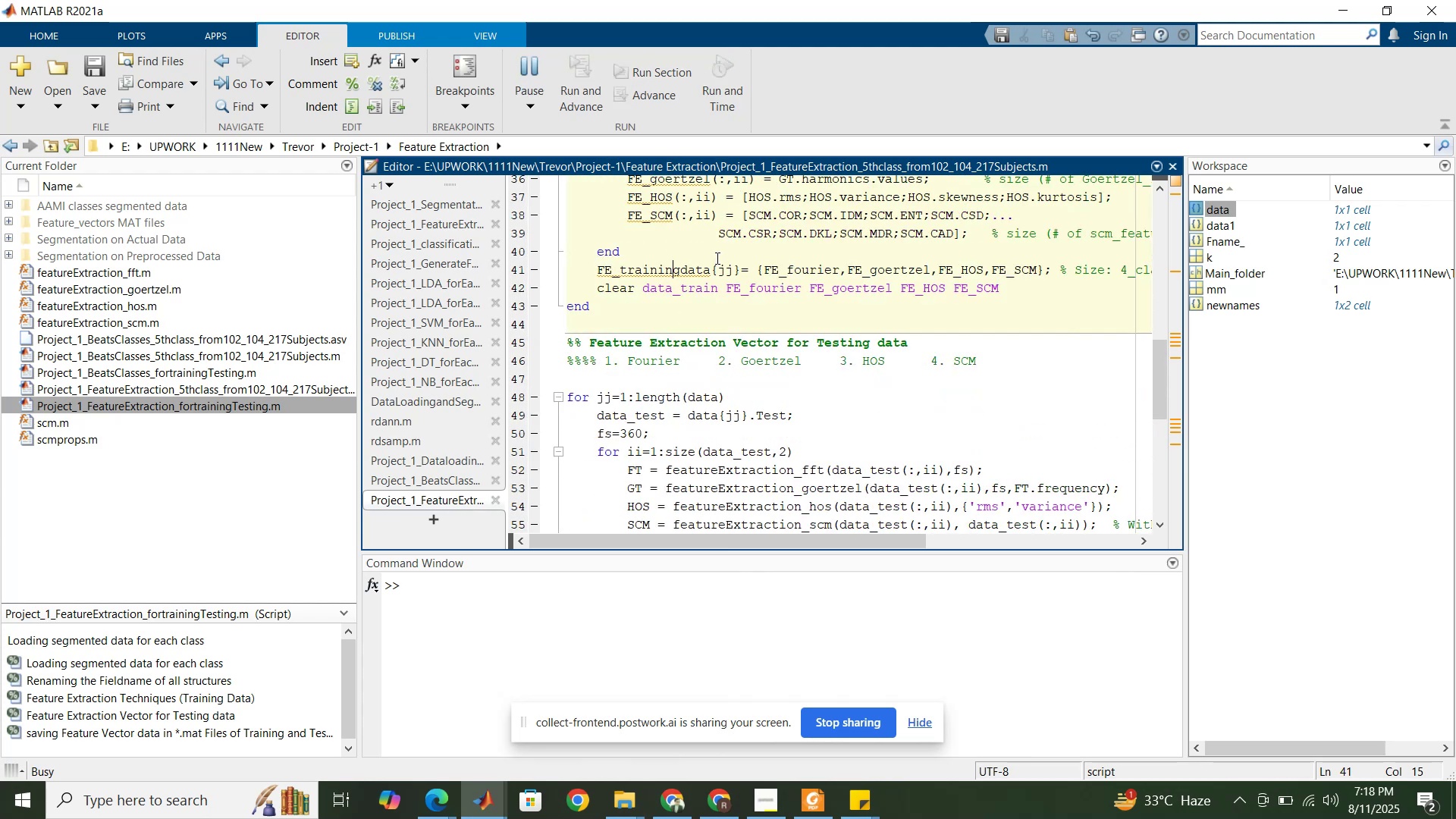 
wait(5.75)
 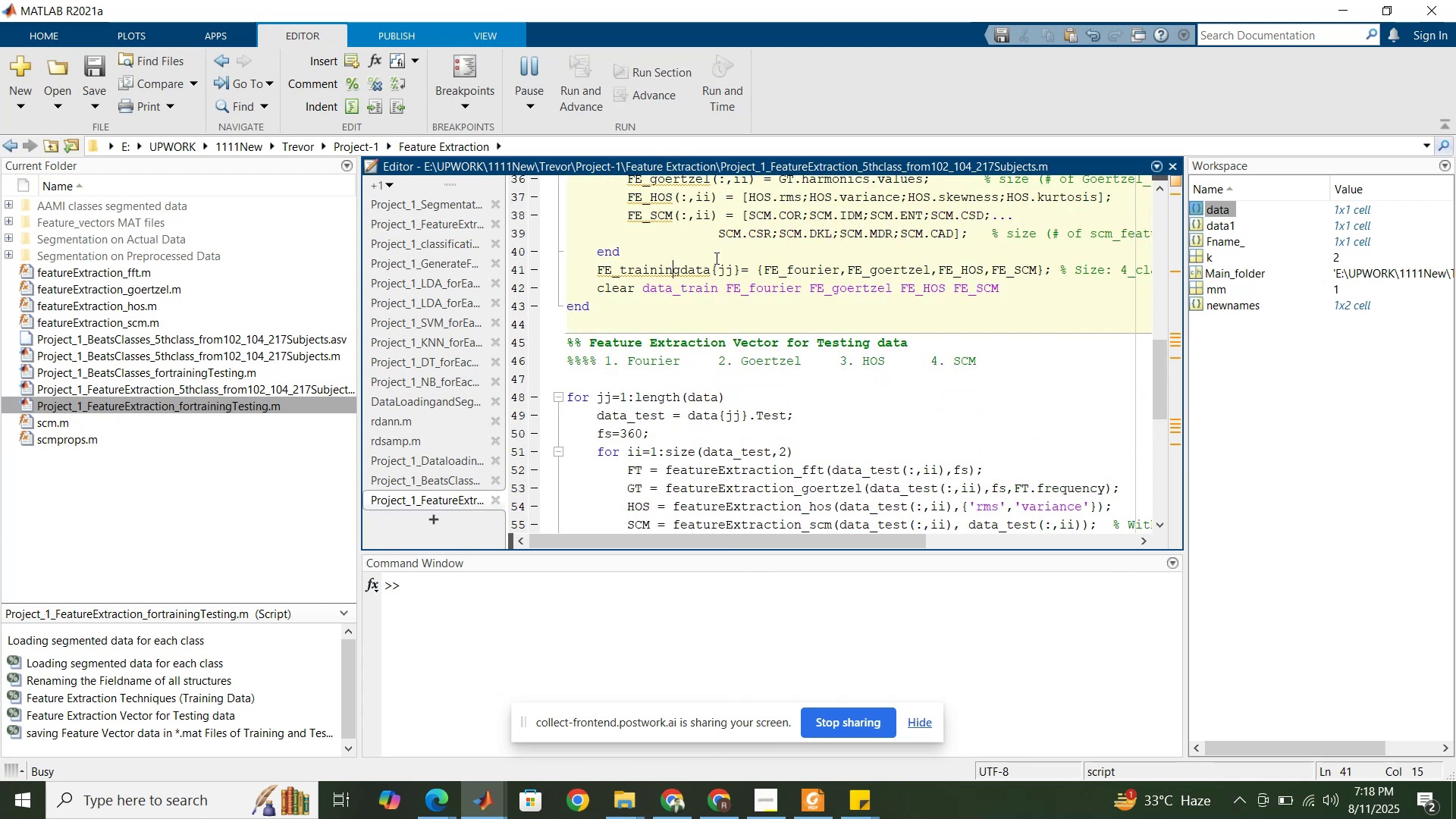 
scroll: coordinate [715, 262], scroll_direction: down, amount: 6.0
 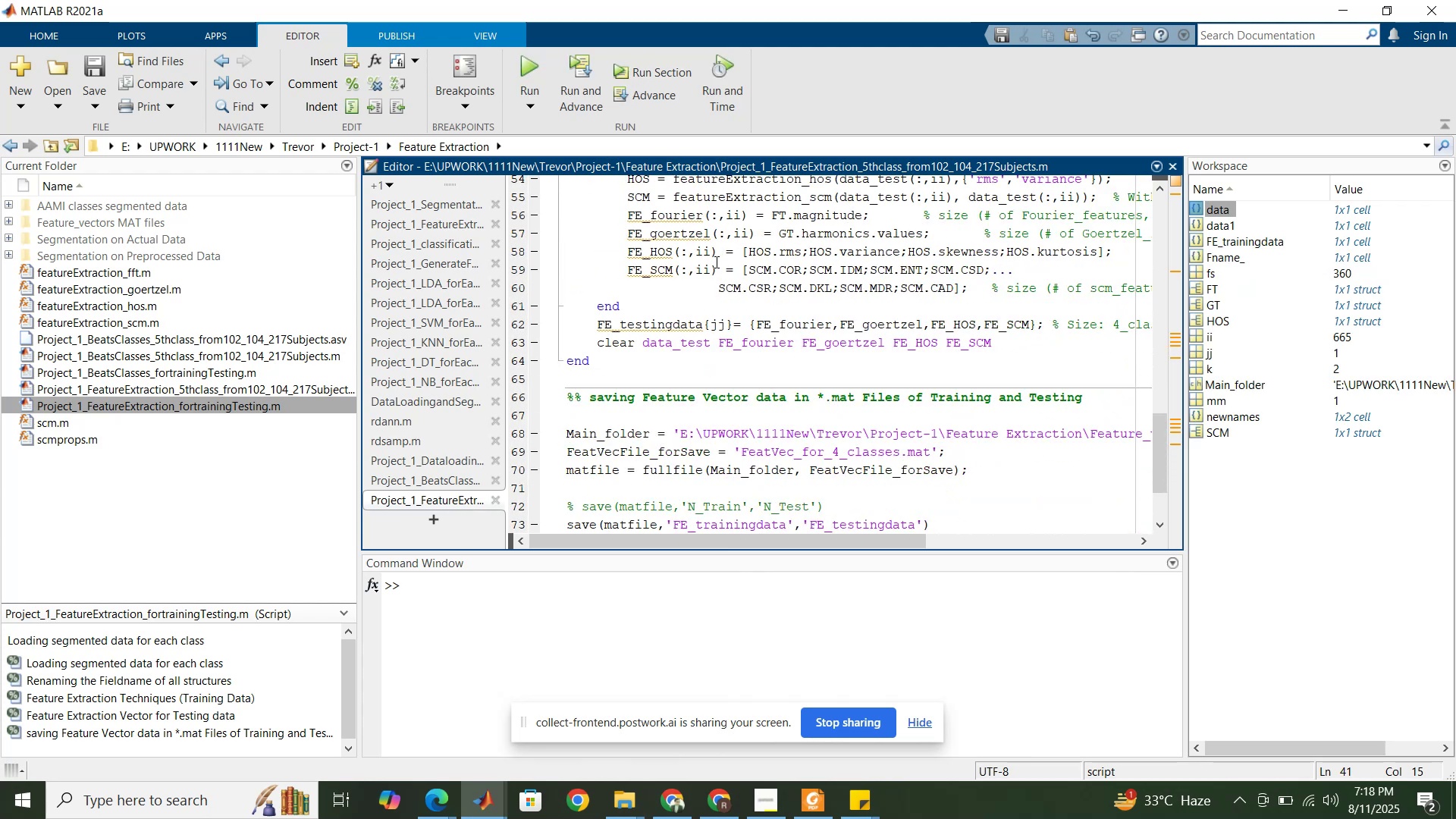 
left_click([717, 259])
 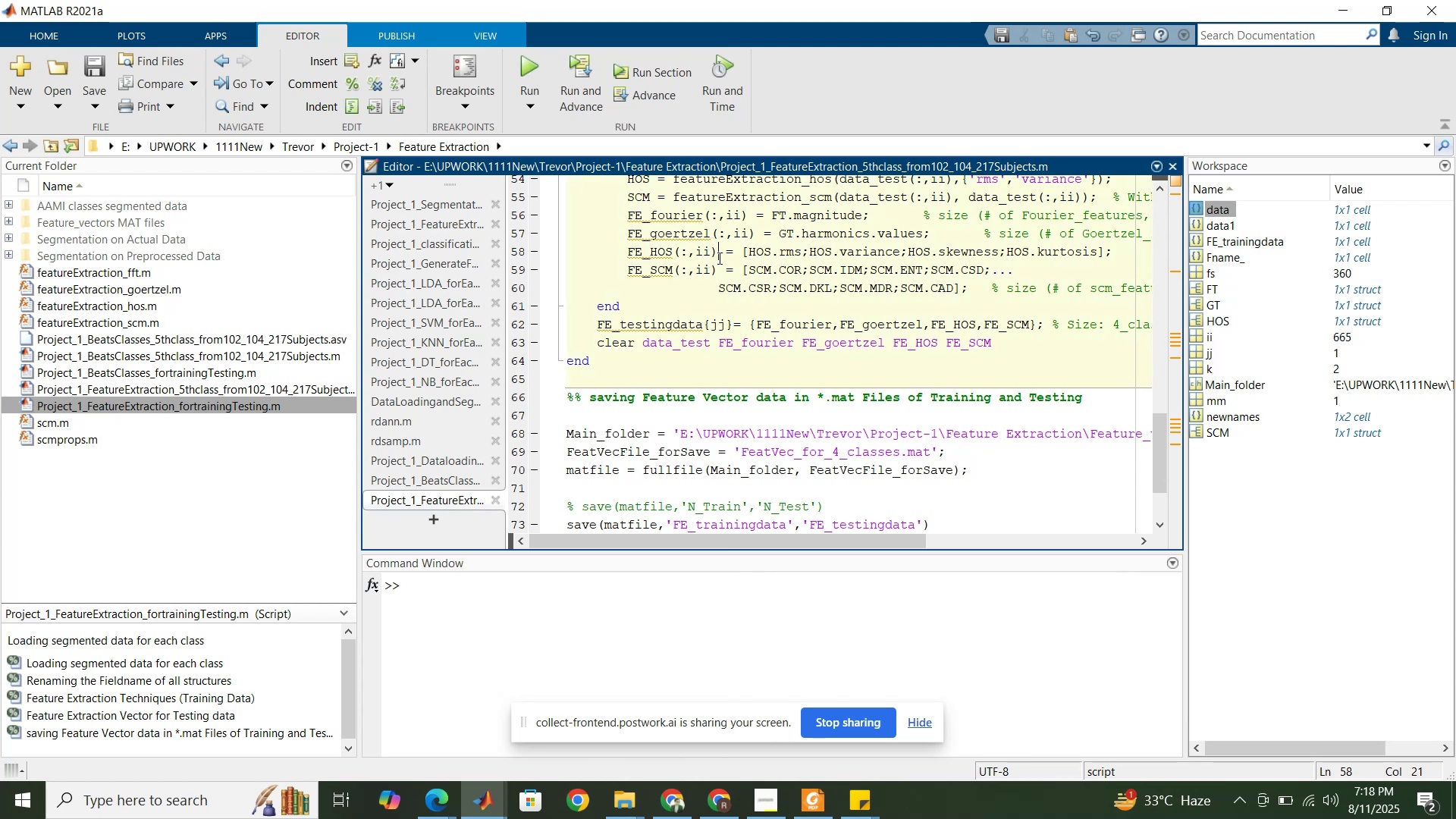 
left_click_drag(start_coordinate=[779, 542], to_coordinate=[730, 528])
 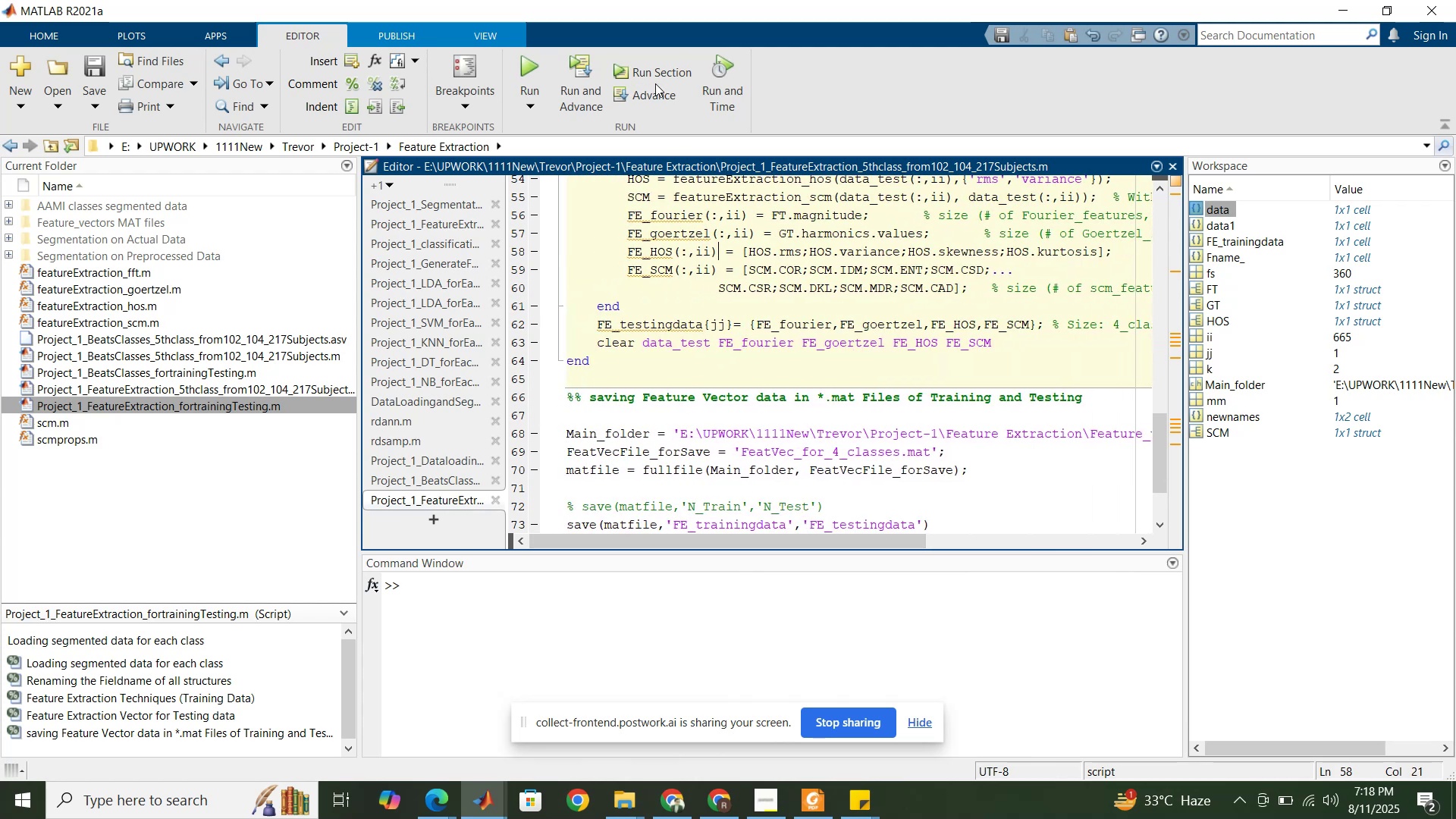 
left_click([654, 72])
 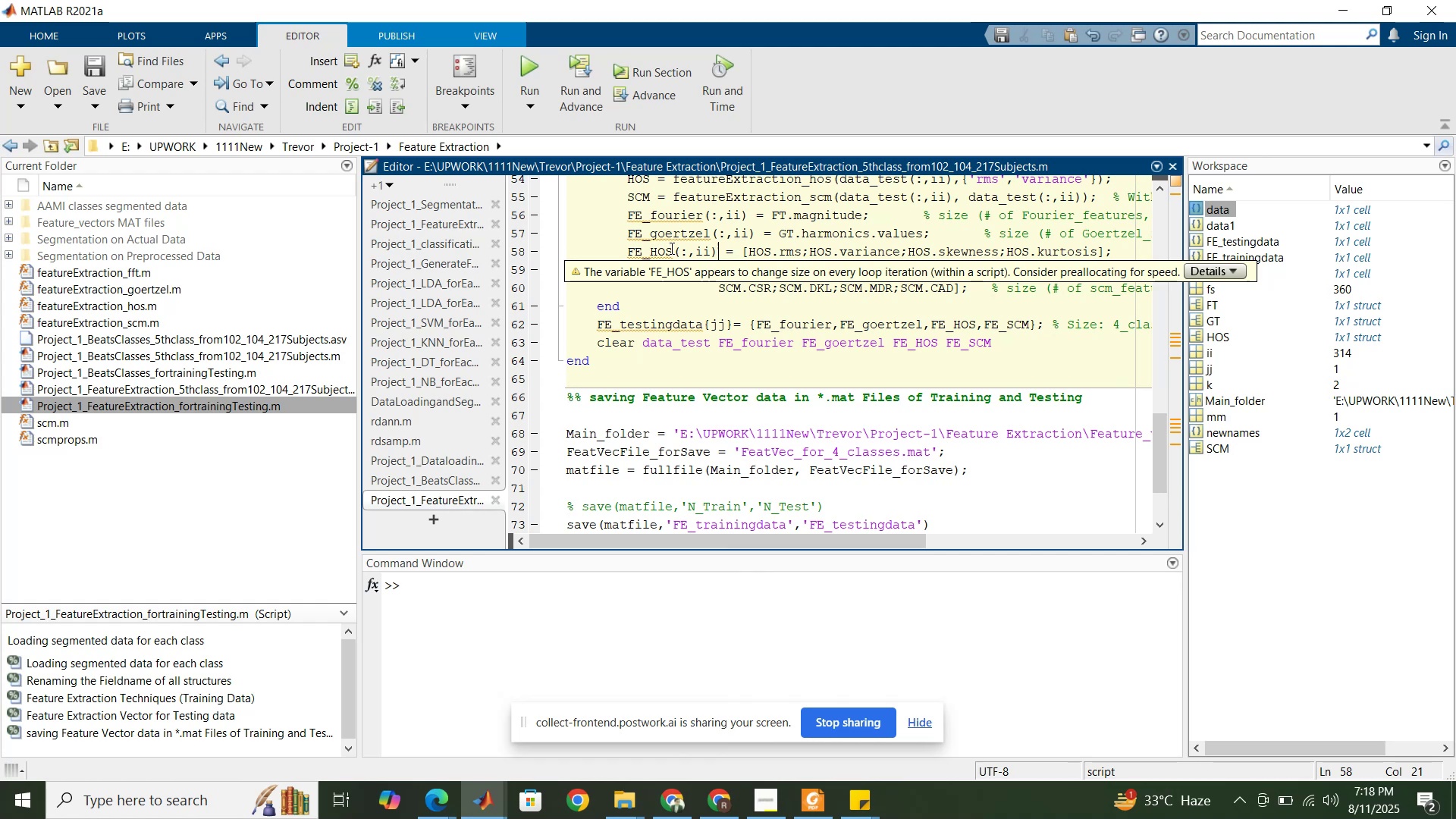 
wait(17.42)
 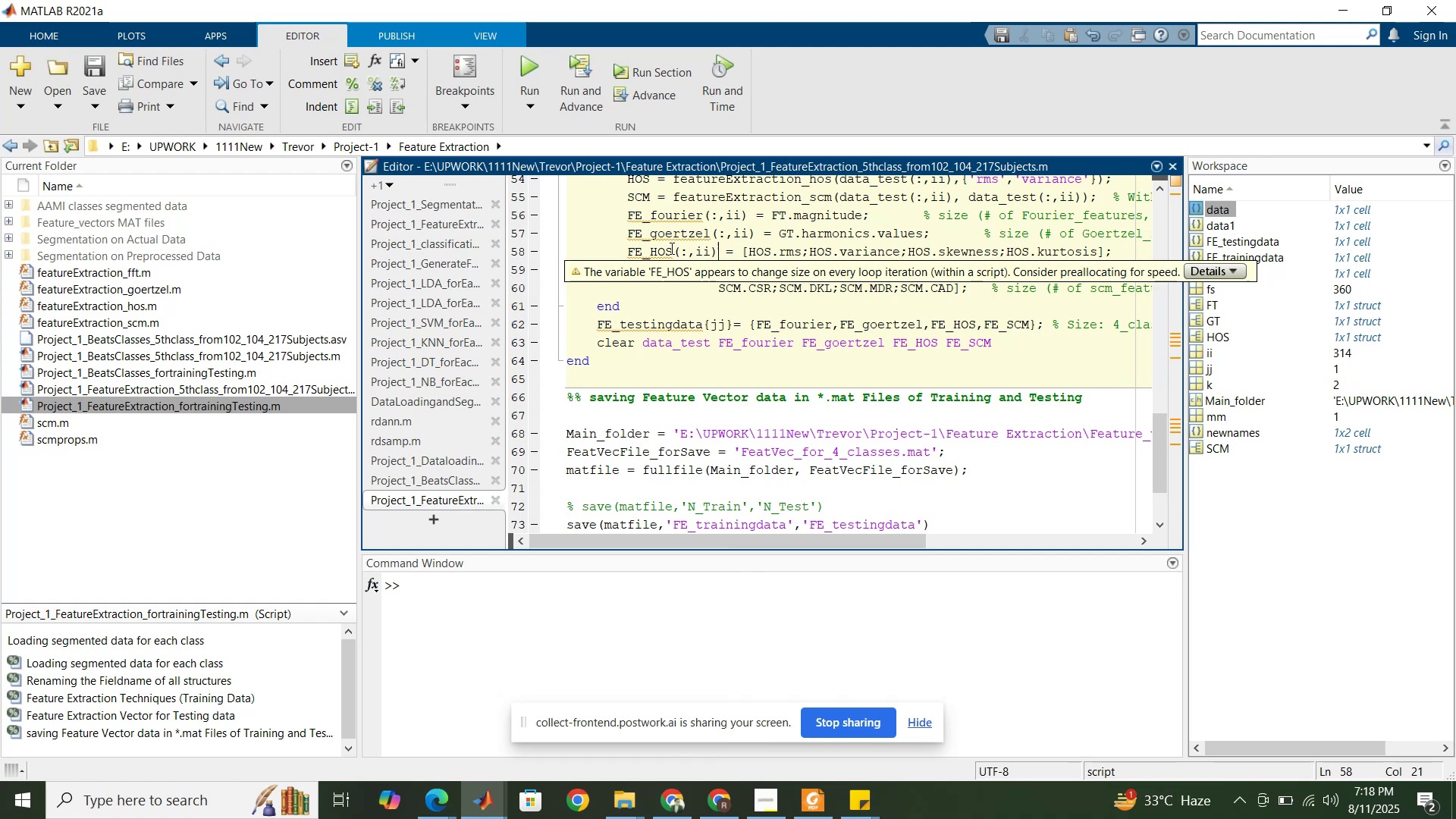 
left_click([946, 453])
 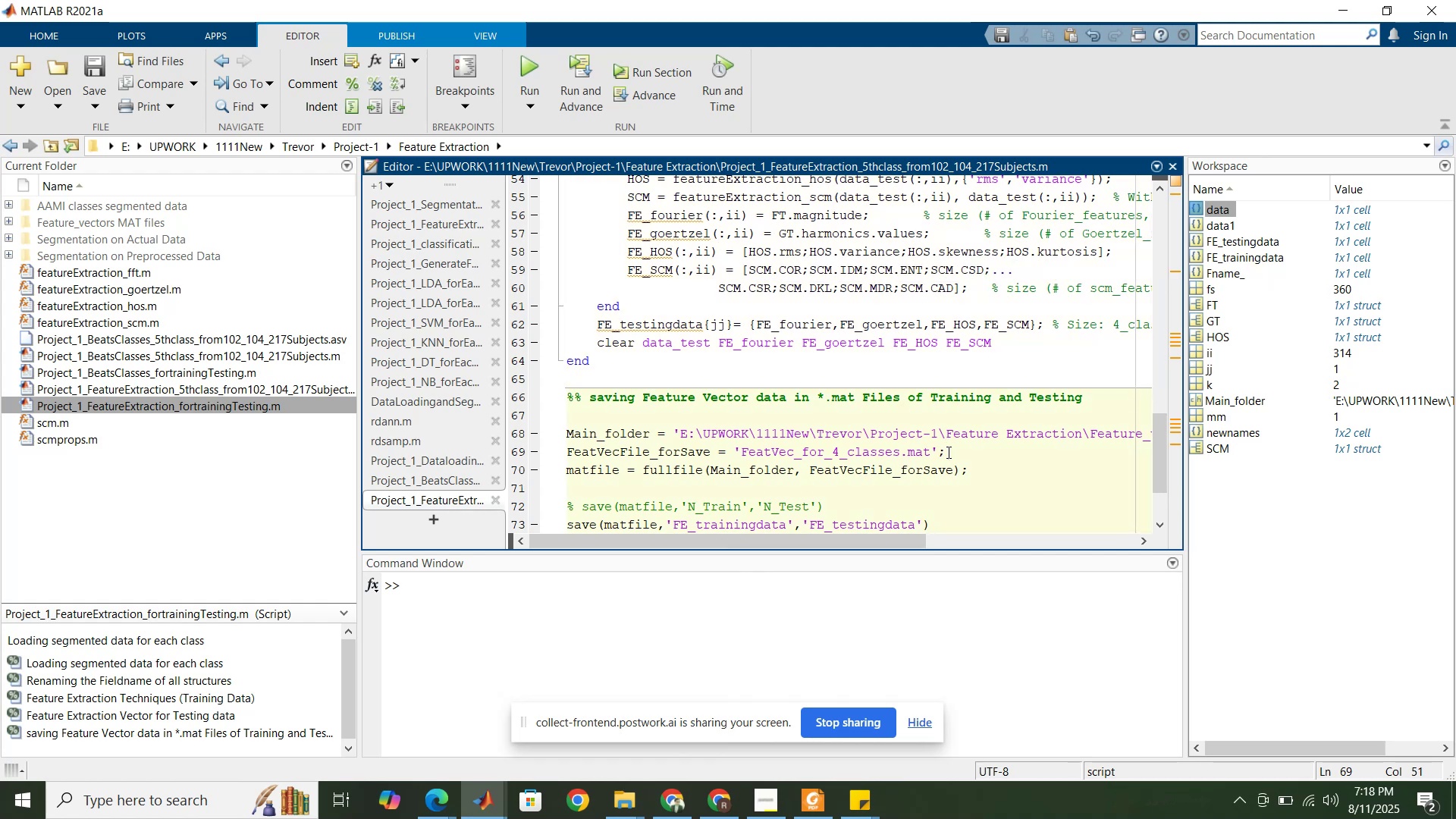 
key(Enter)
 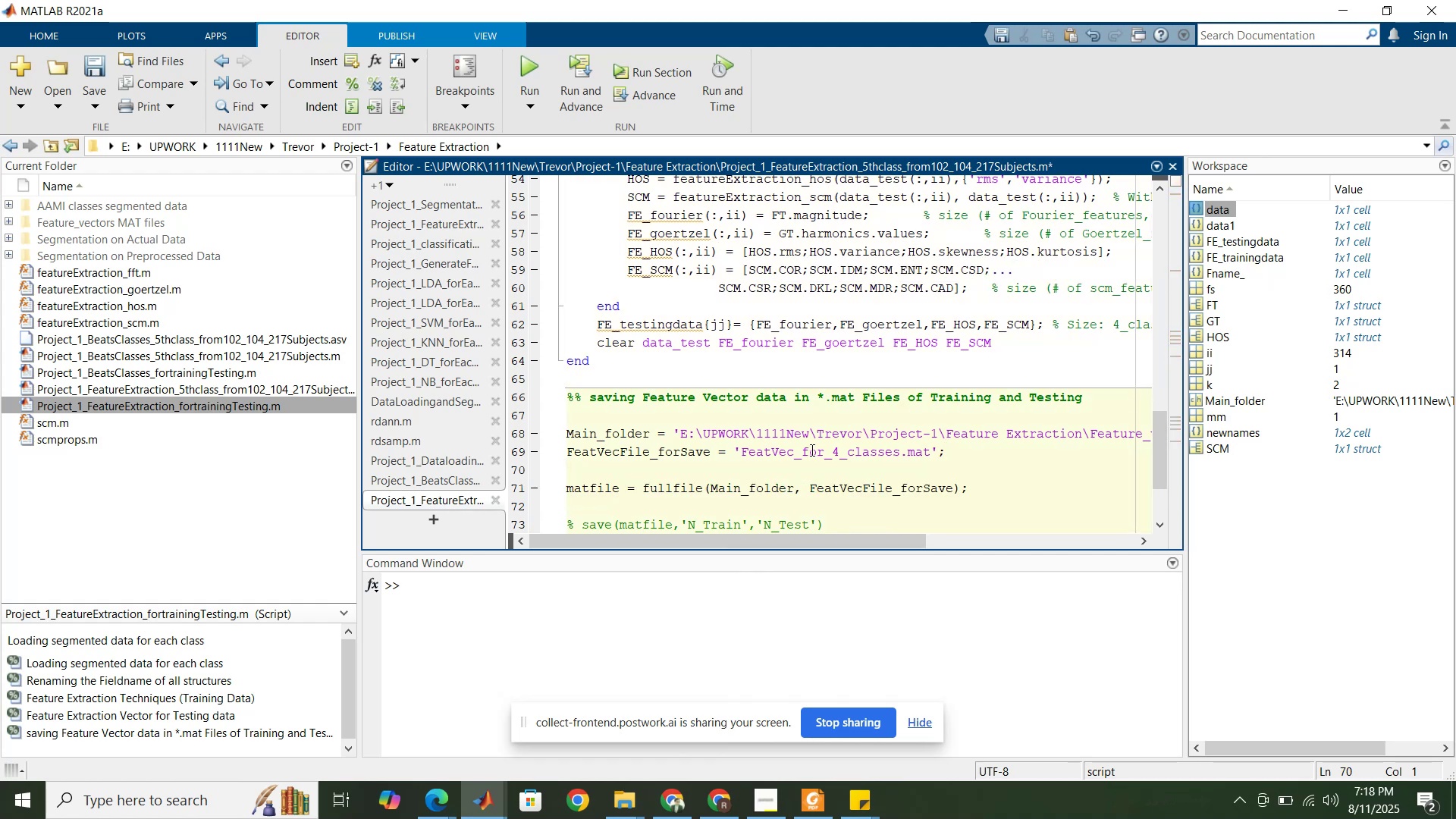 
double_click([811, 450])
 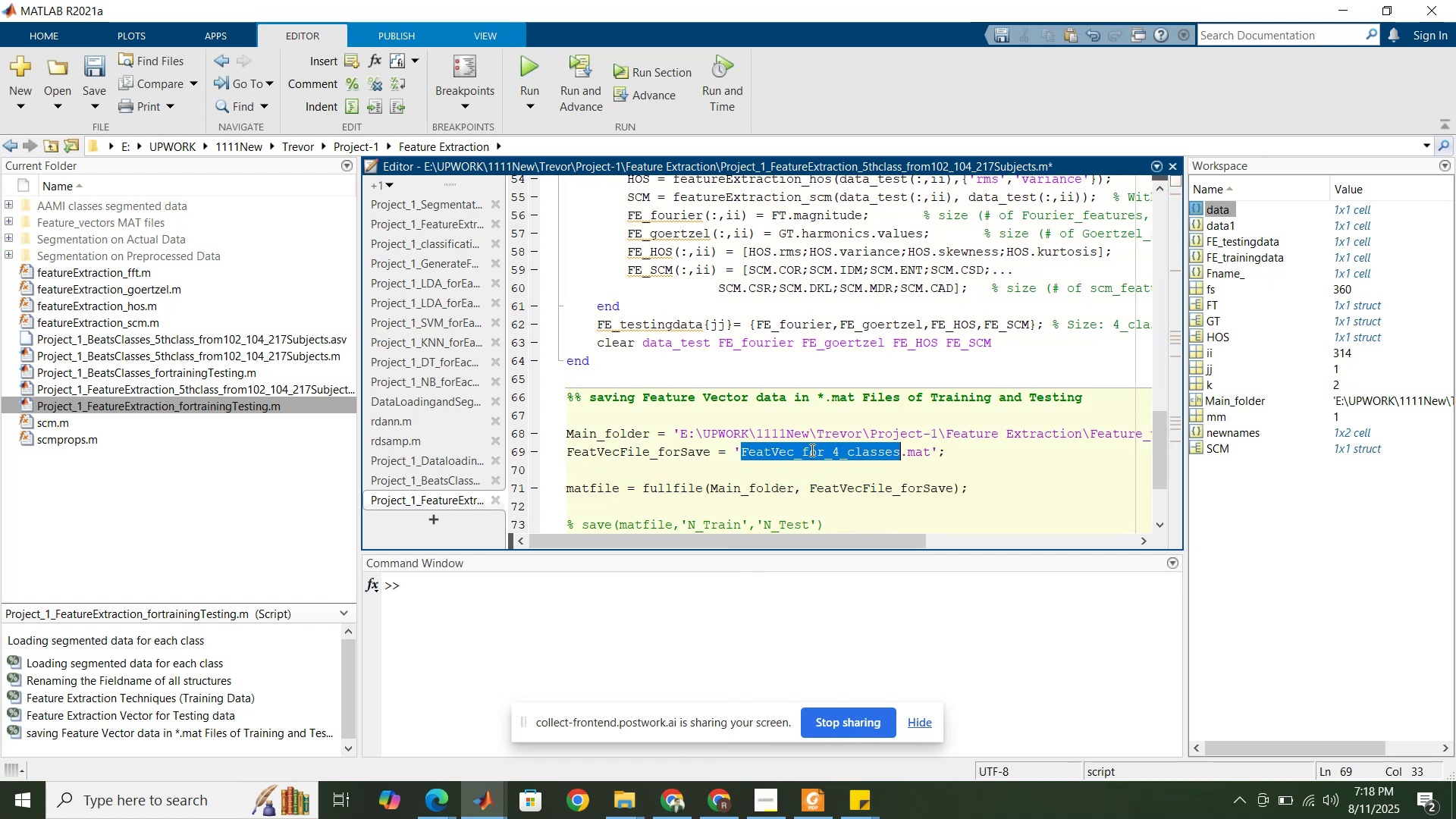 
triple_click([811, 450])
 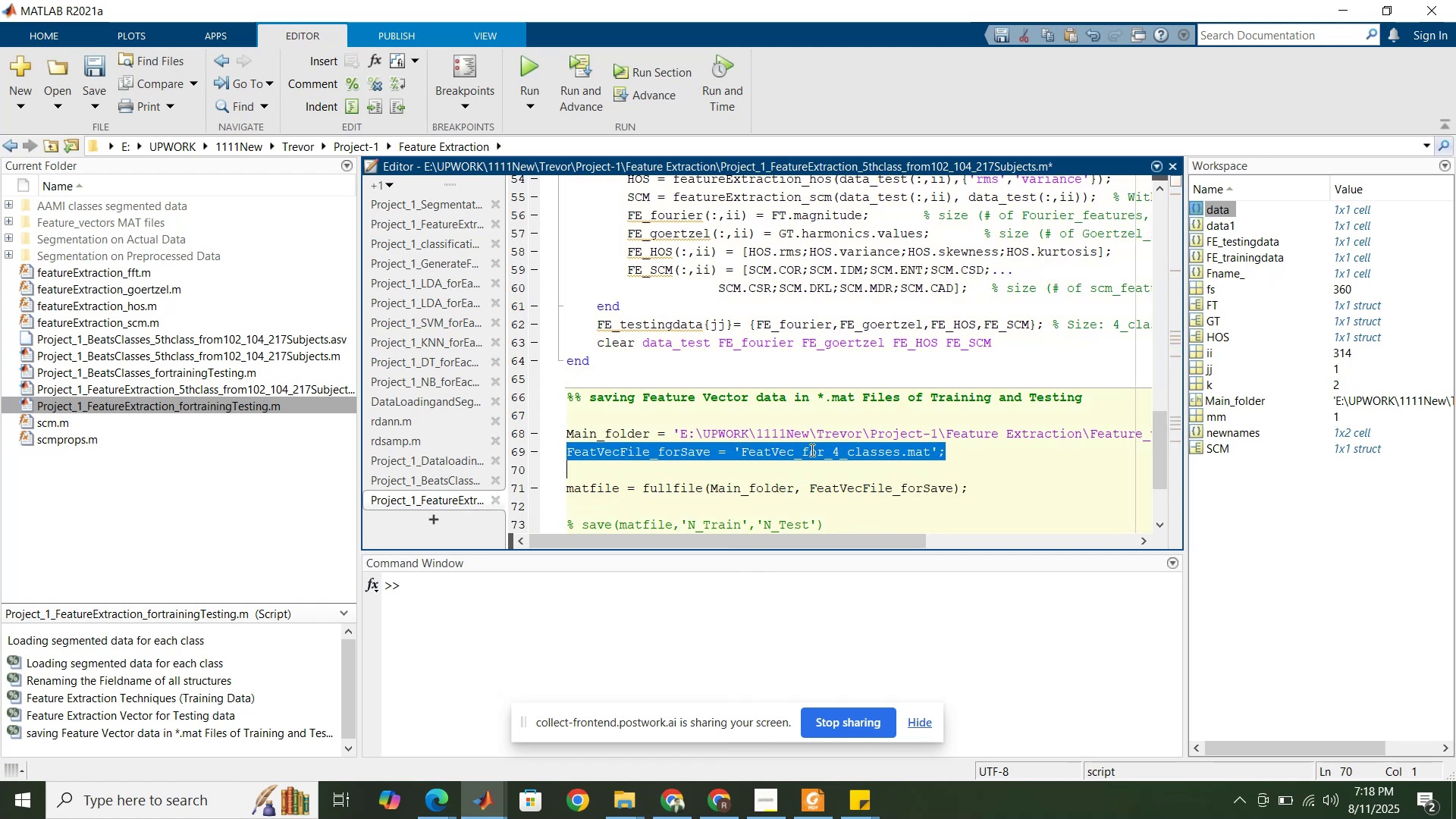 
key(Control+C)
 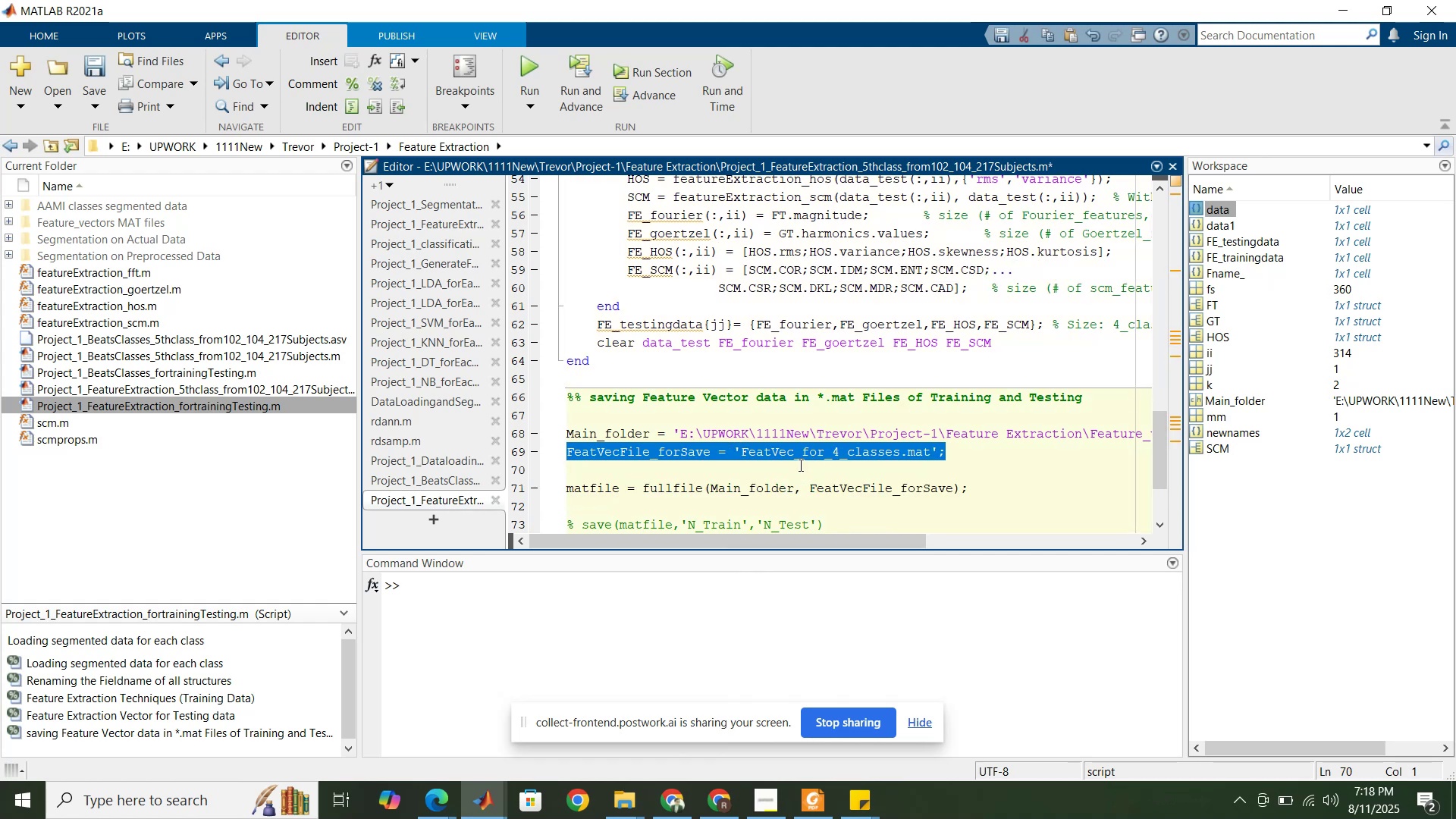 
left_click([799, 465])
 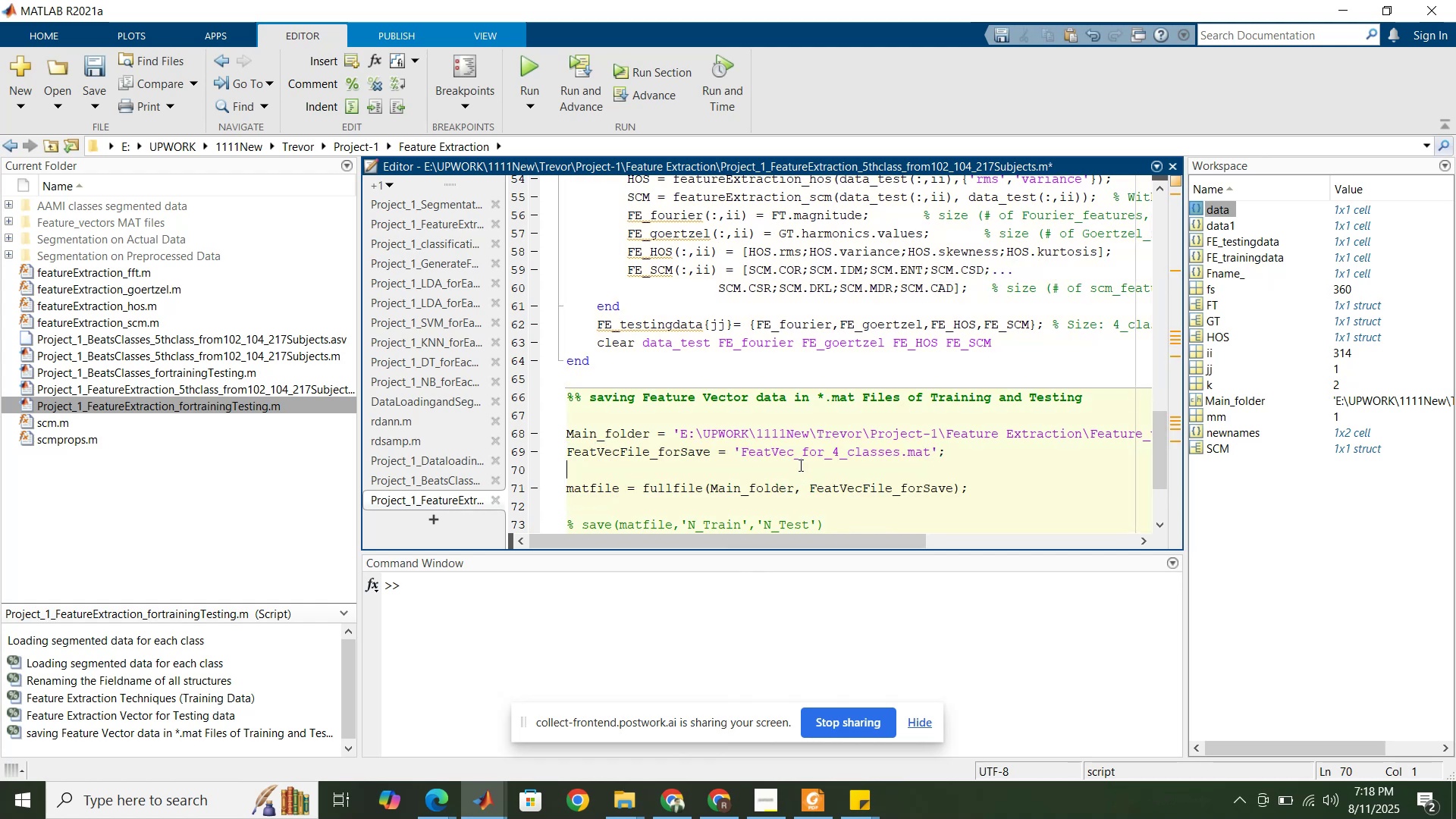 
key(Control+ControlLeft)
 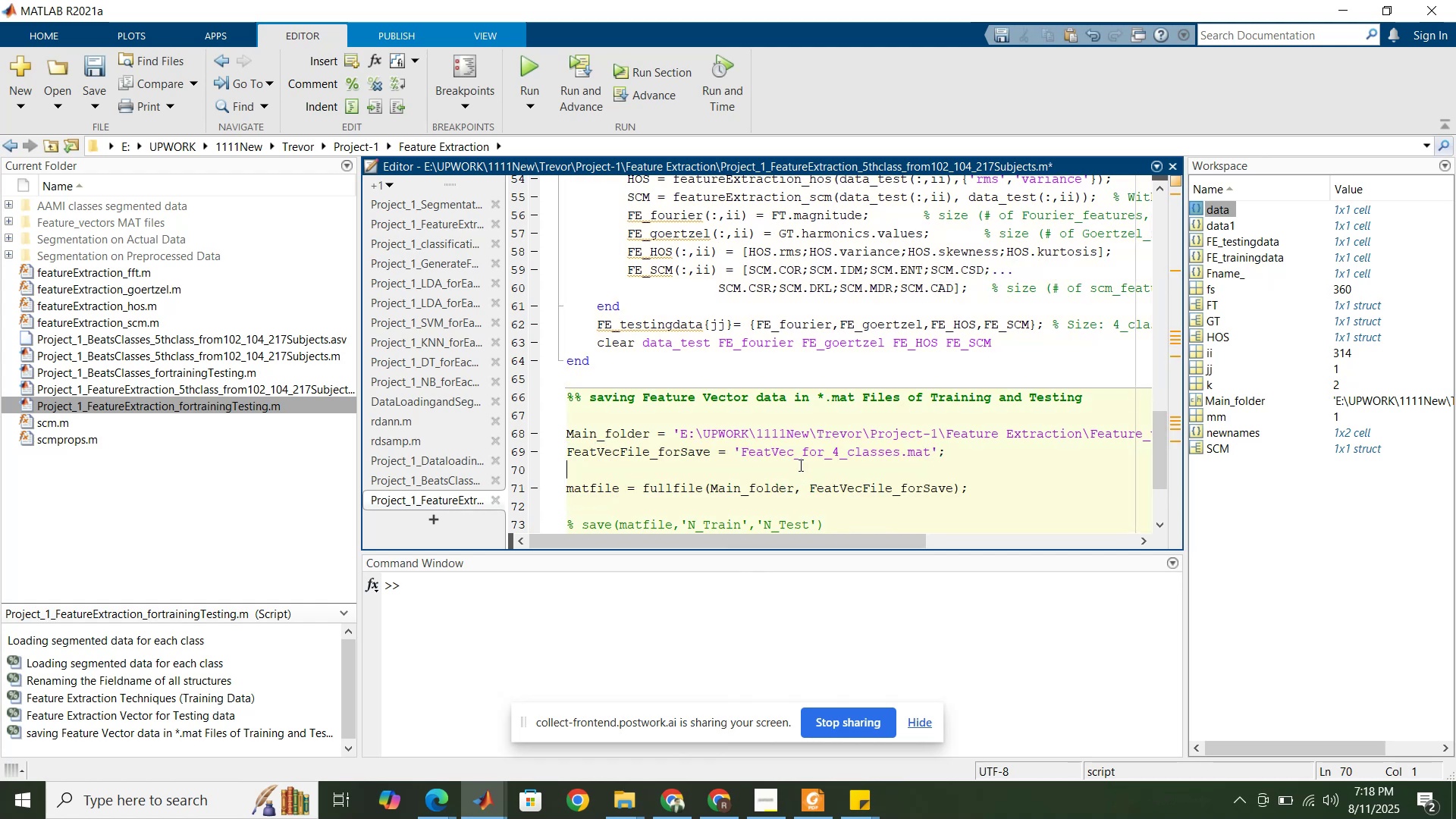 
key(Control+V)
 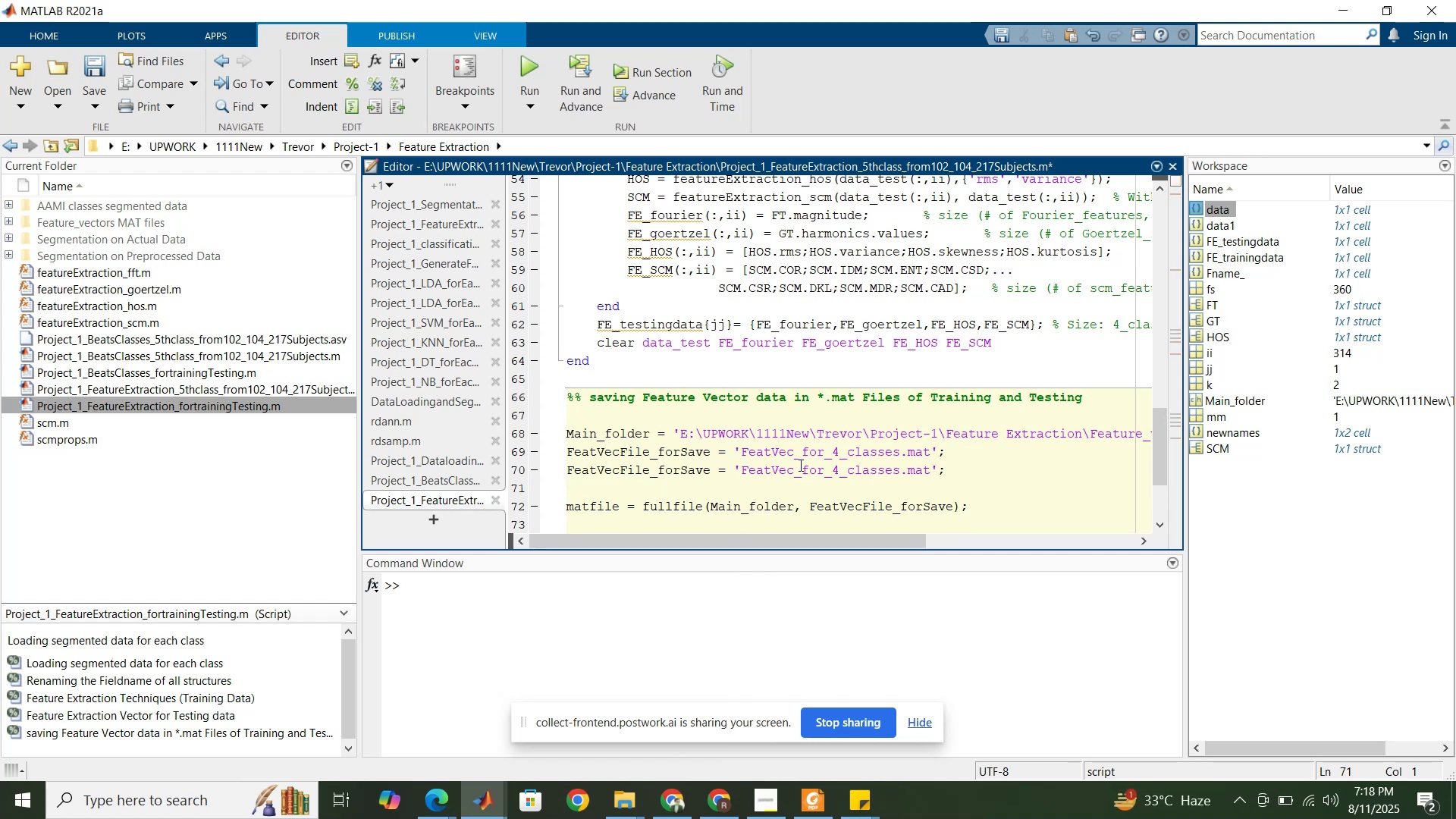 
key(Backspace)
 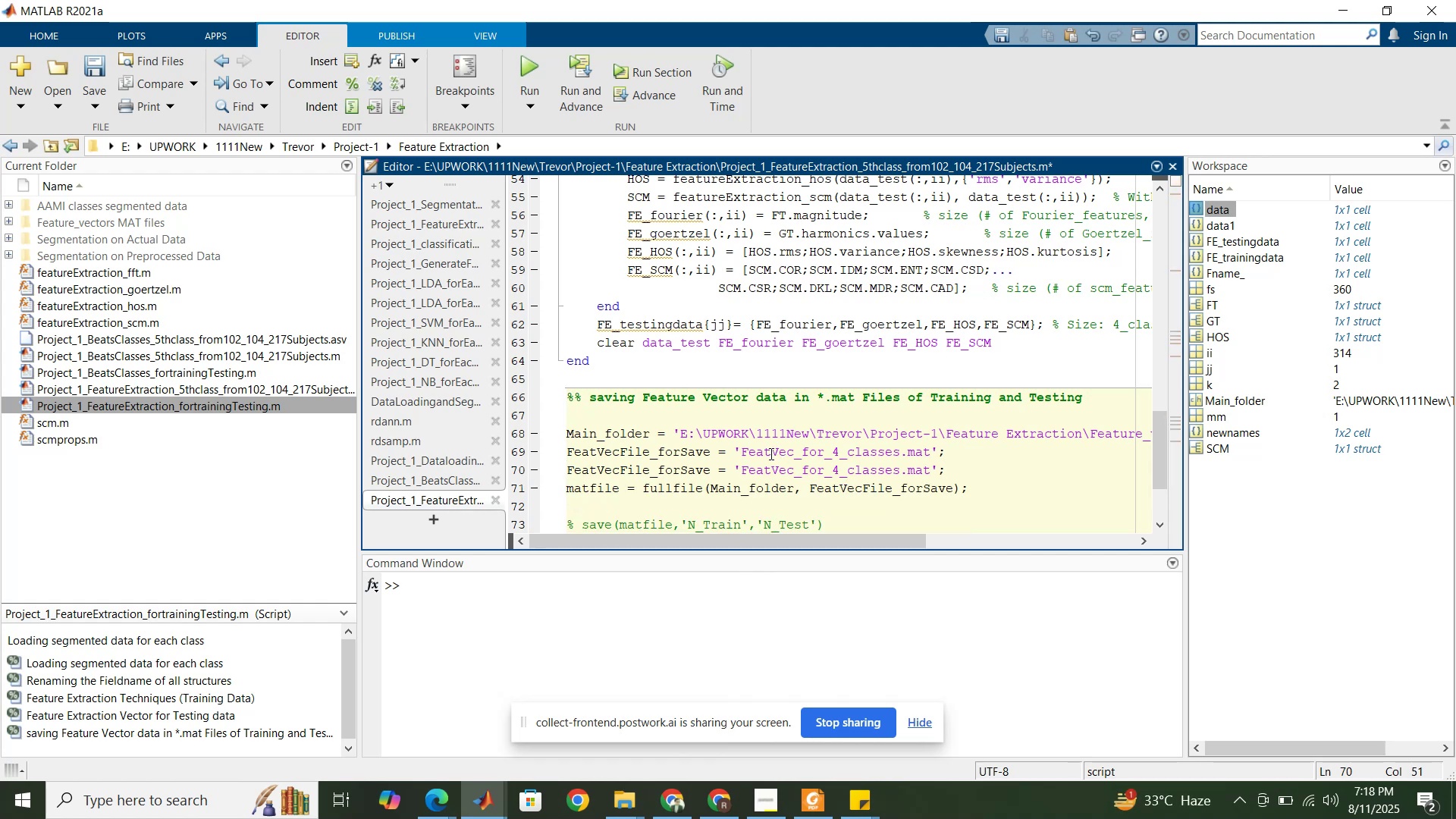 
double_click([770, 453])
 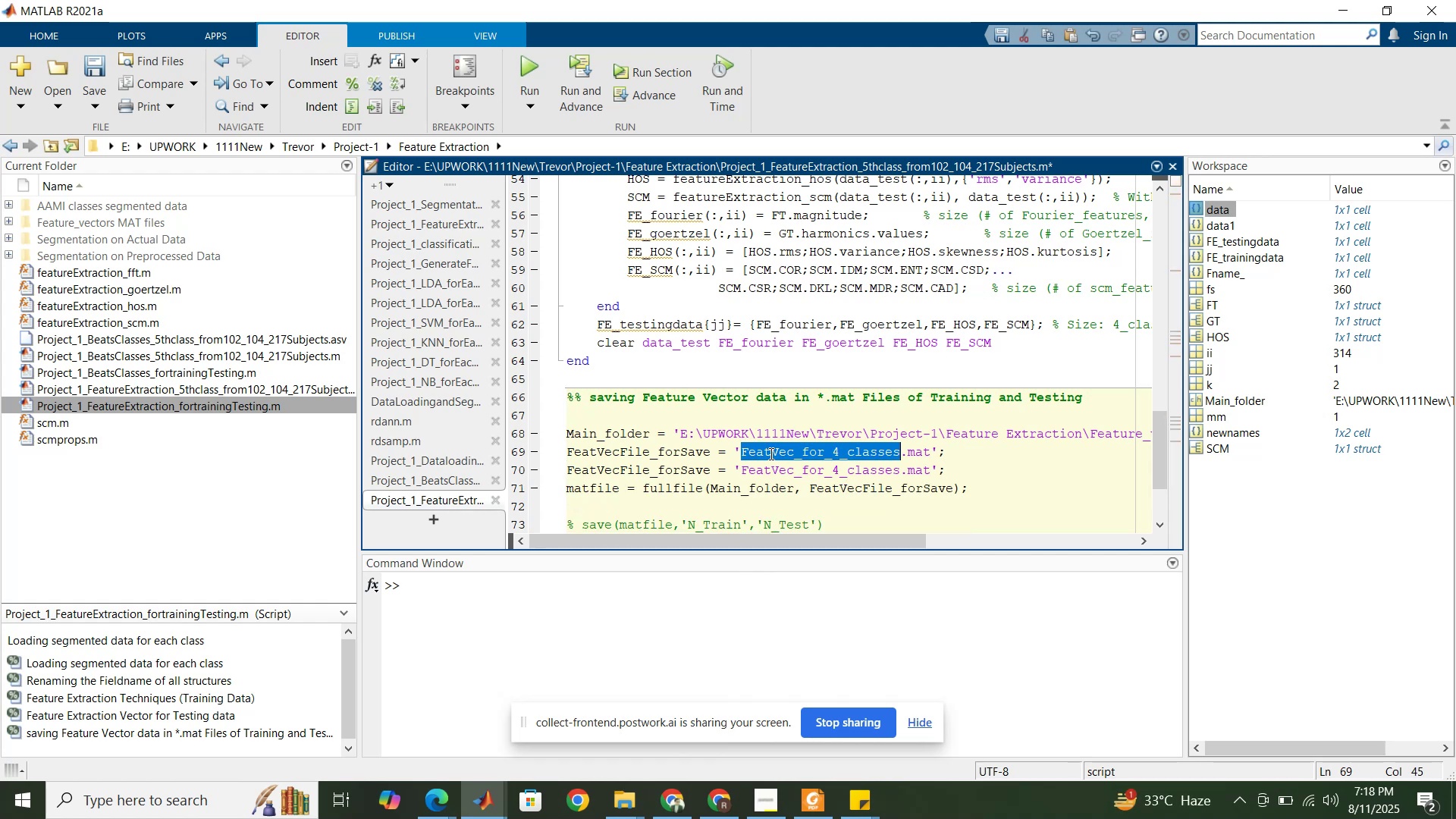 
triple_click([770, 453])
 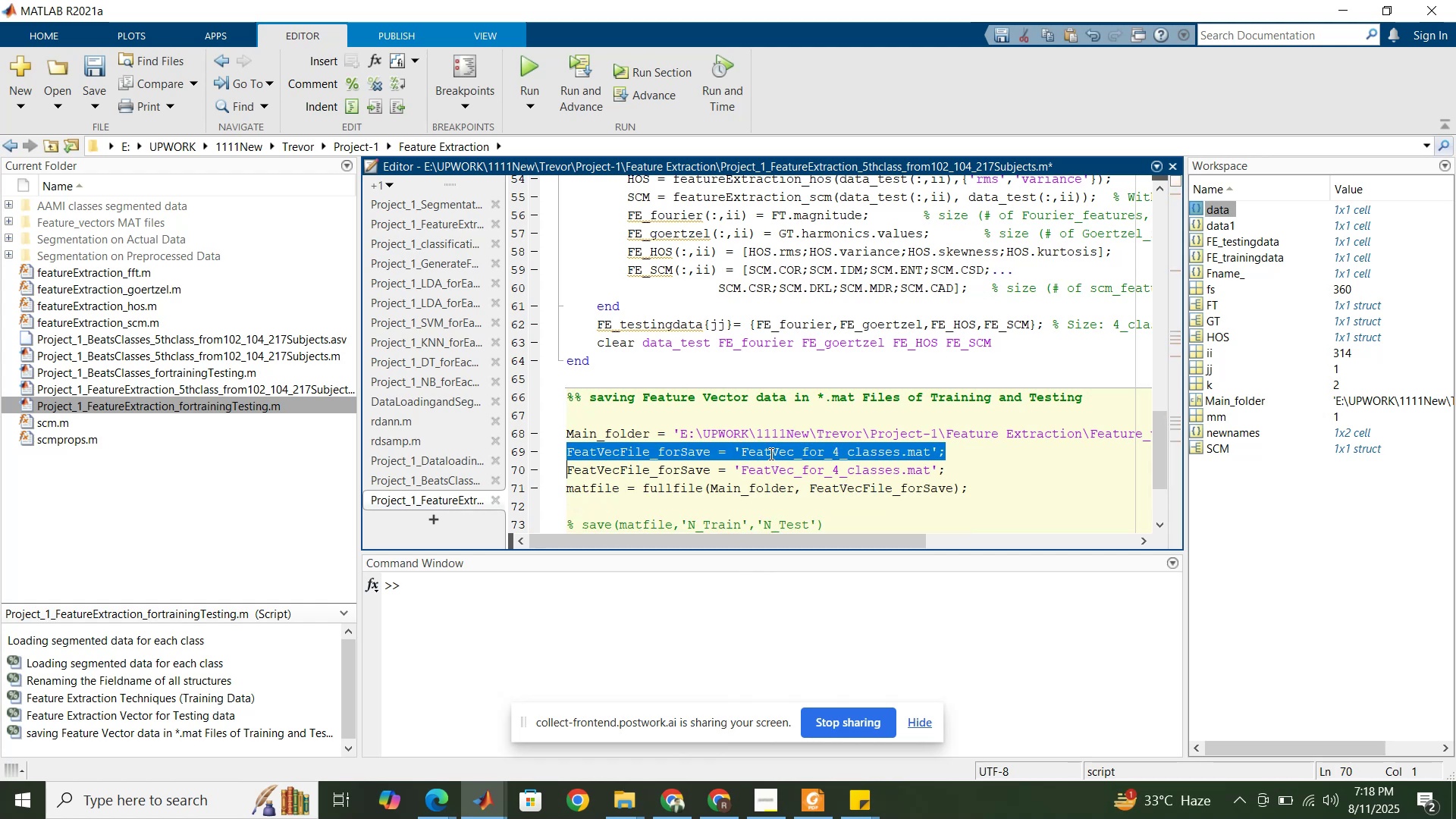 
key(Control+R)
 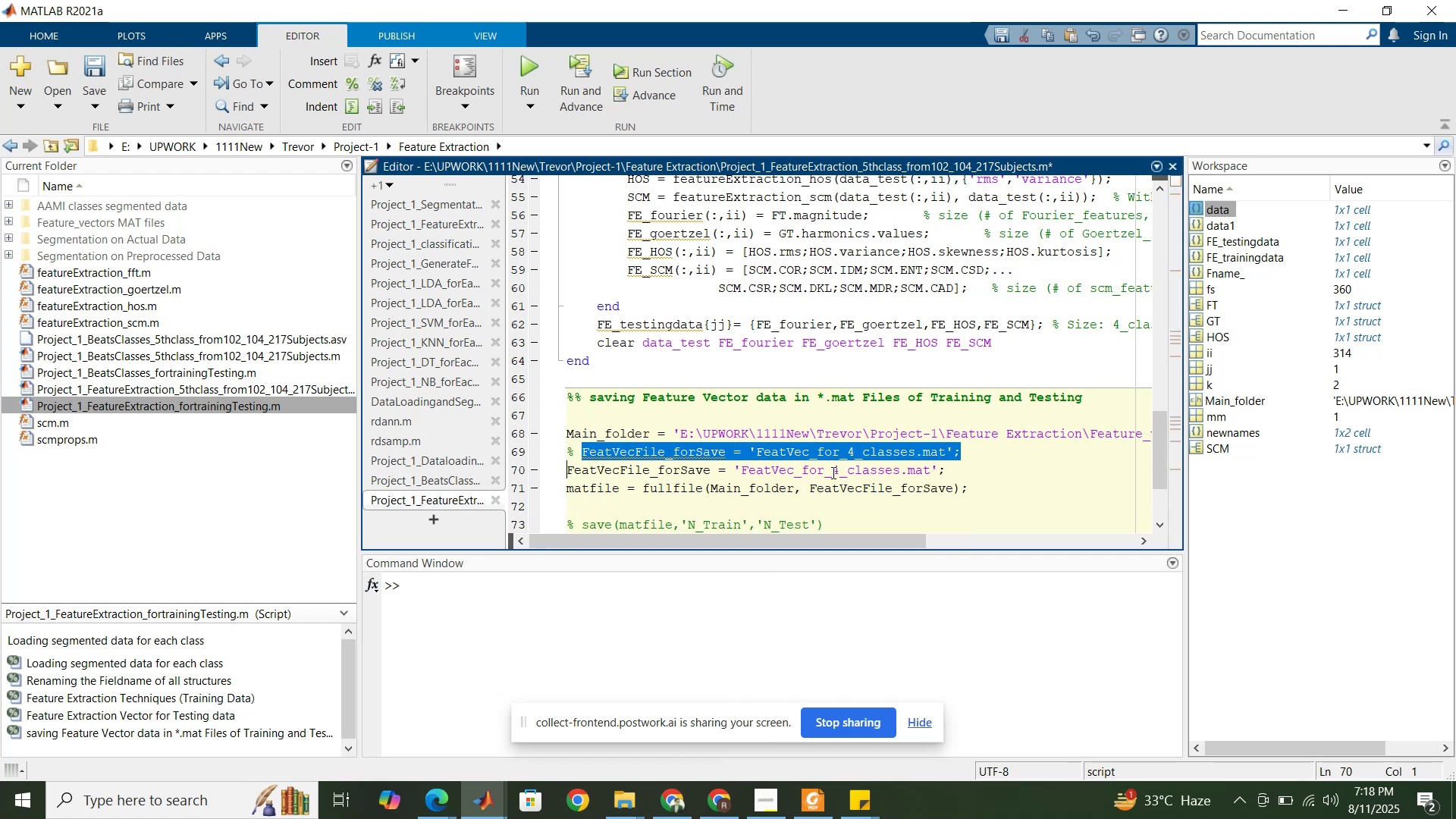 
left_click_drag(start_coordinate=[840, 474], to_coordinate=[830, 466])
 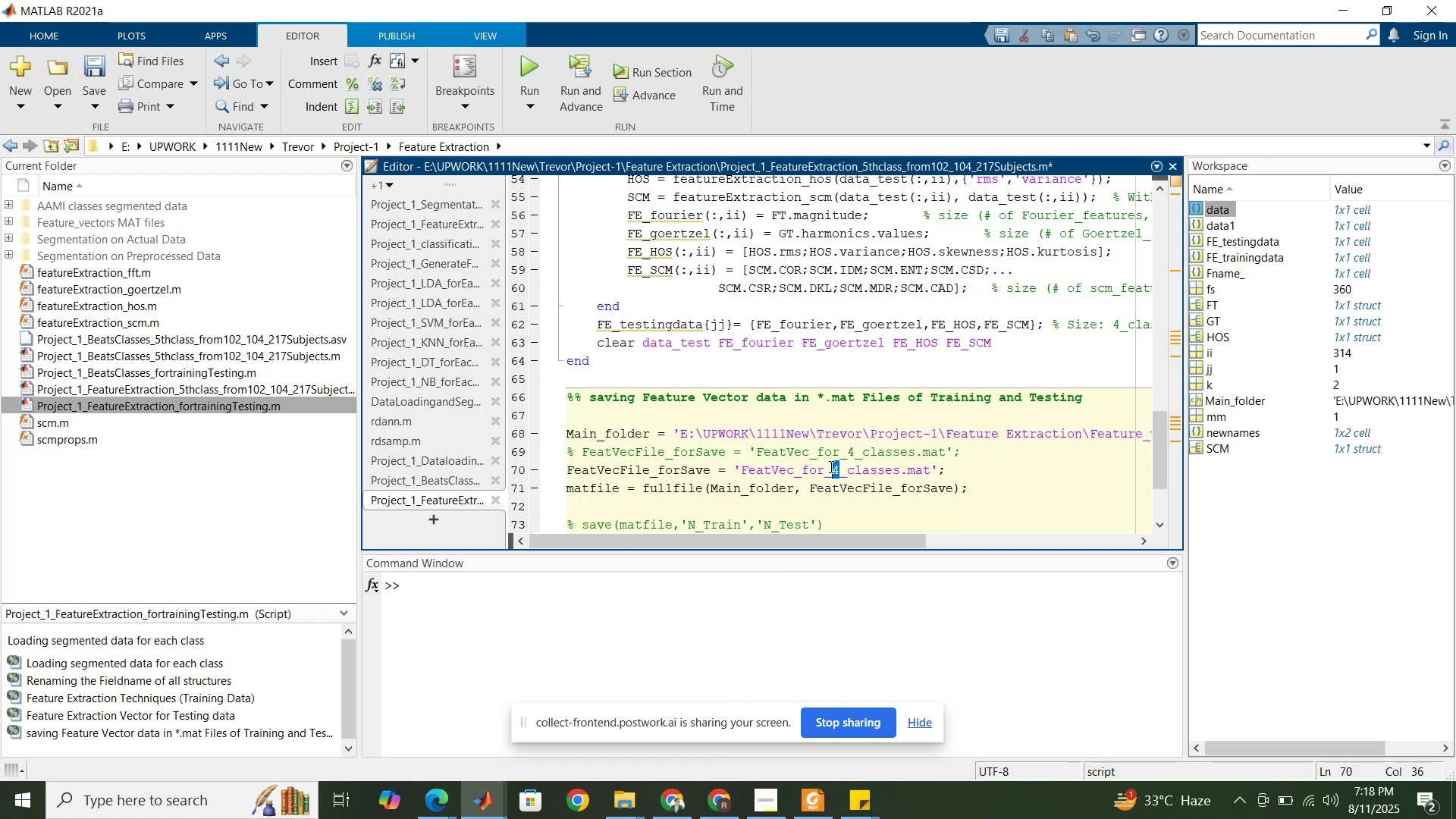 
type(5th)
 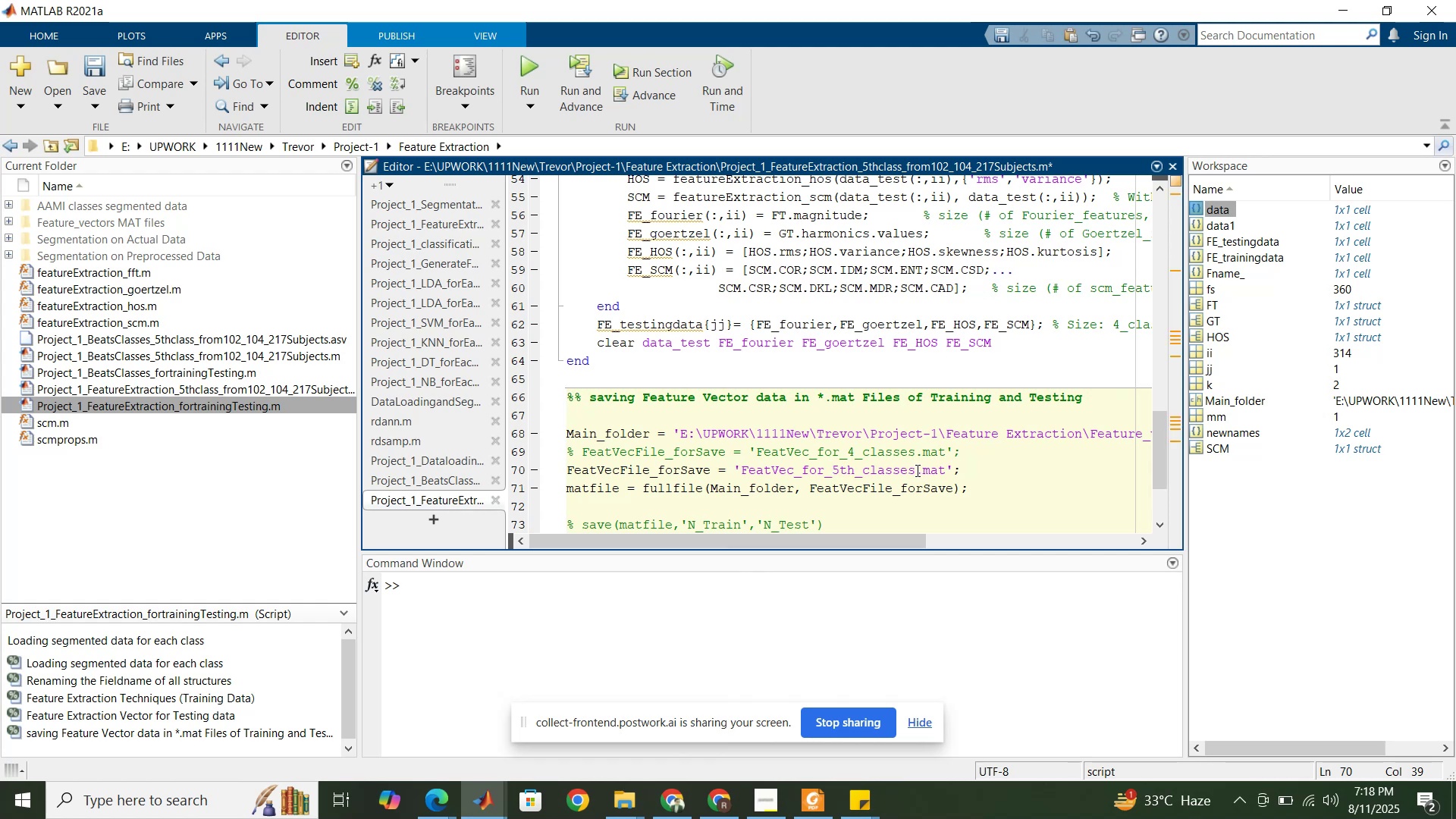 
wait(8.06)
 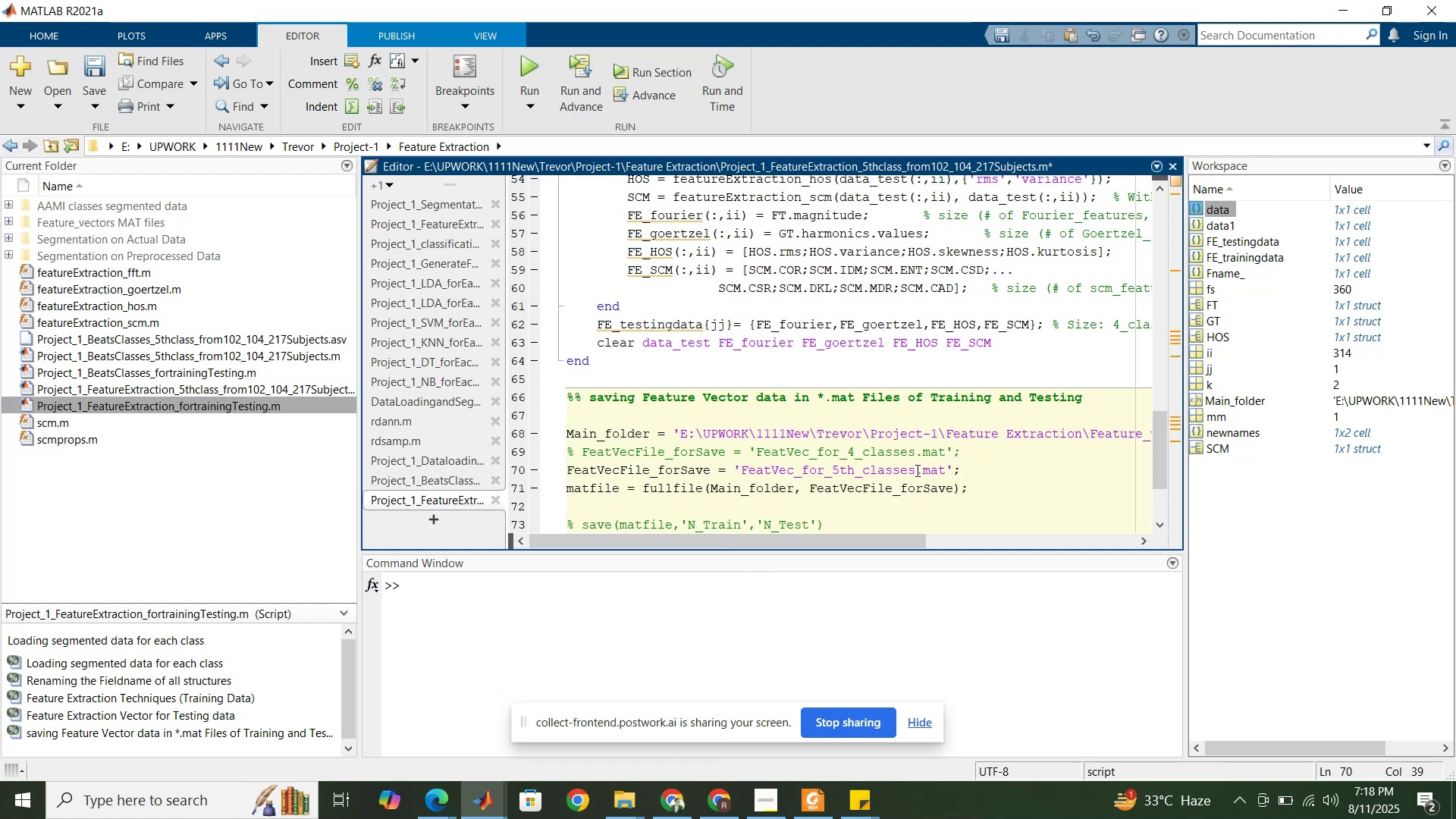 
left_click([912, 472])
 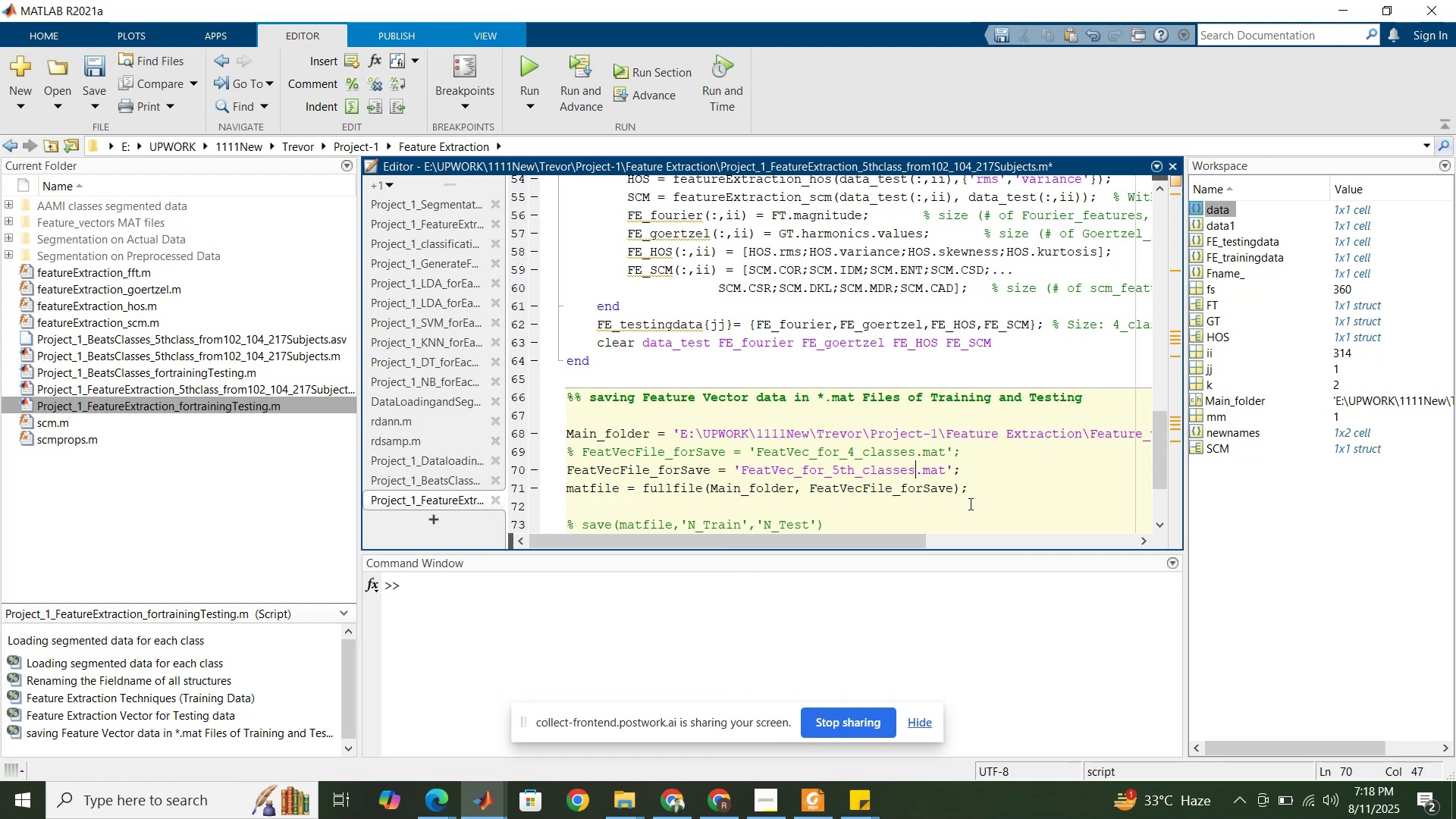 
key(Backspace)
 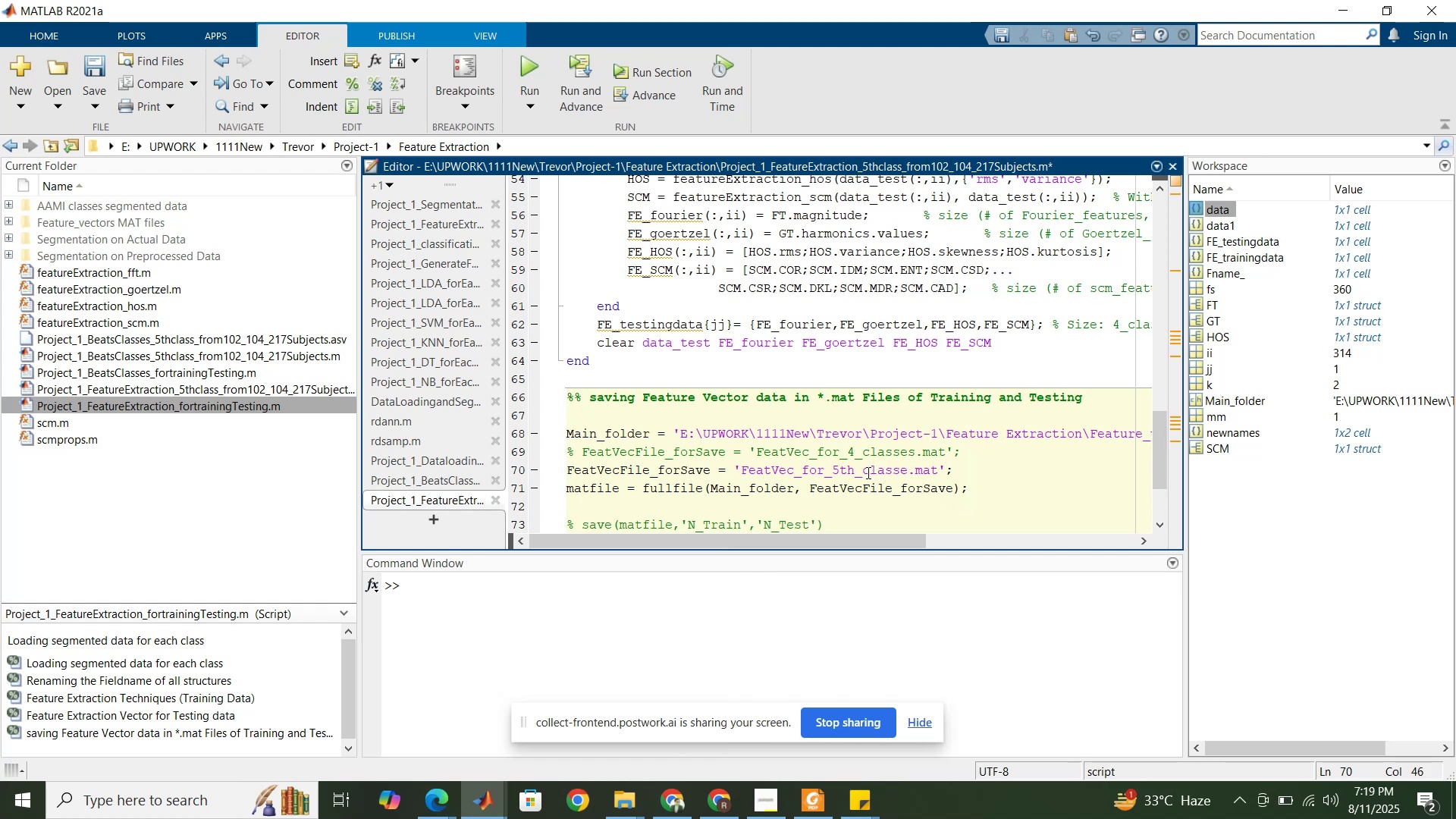 
left_click([867, 472])
 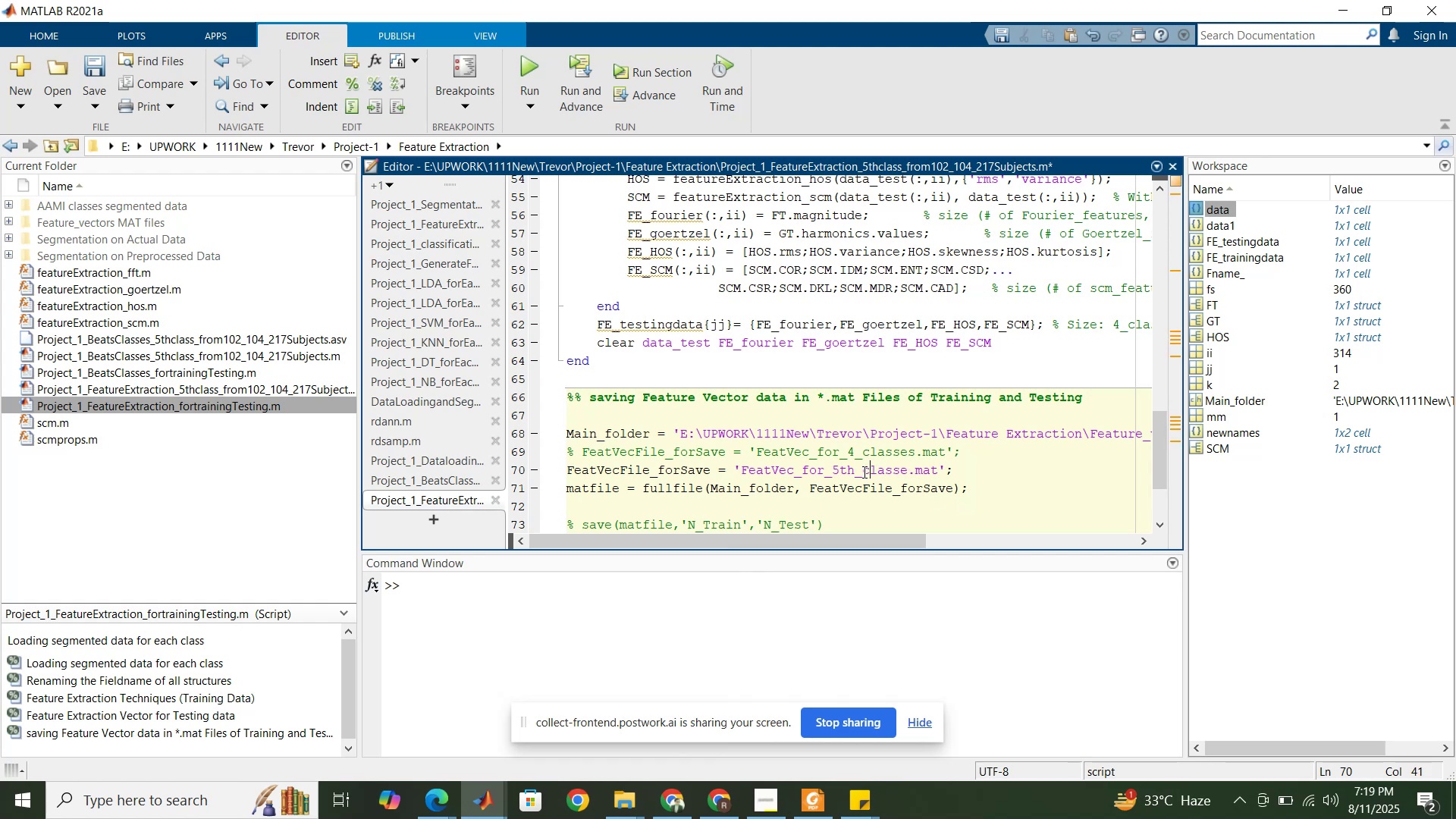 
left_click([863, 472])
 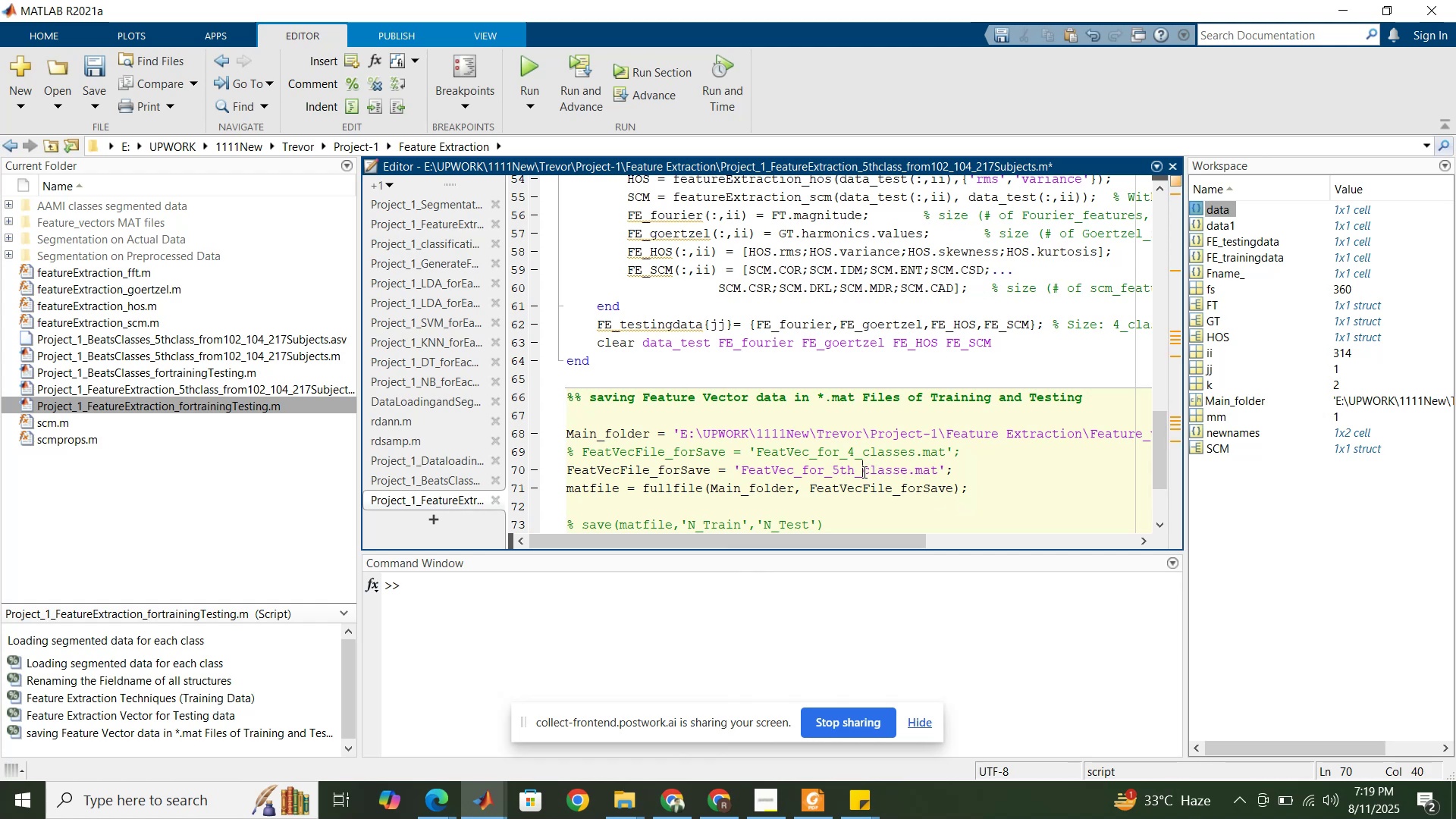 
key(Backspace)
 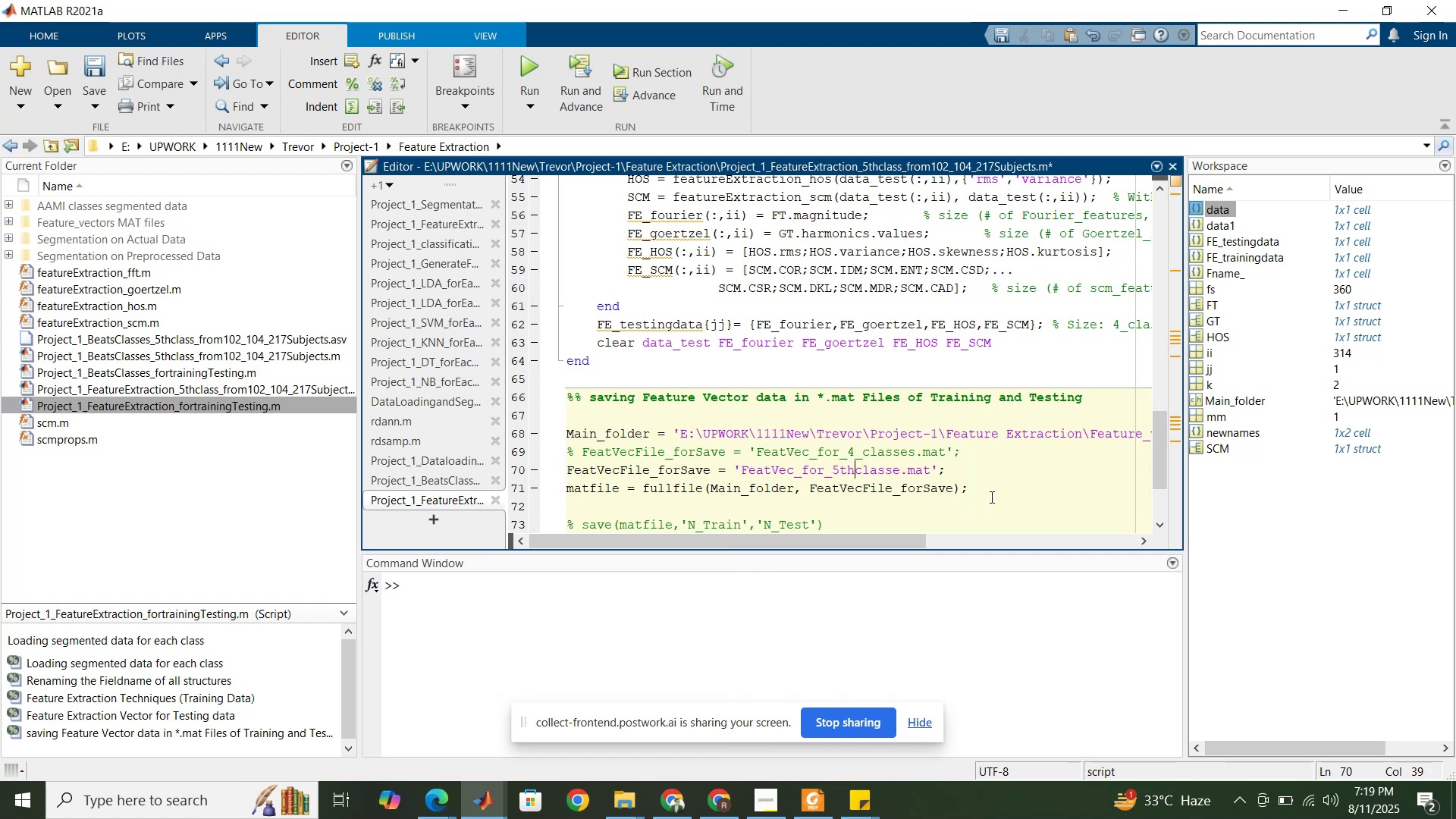 
wait(5.35)
 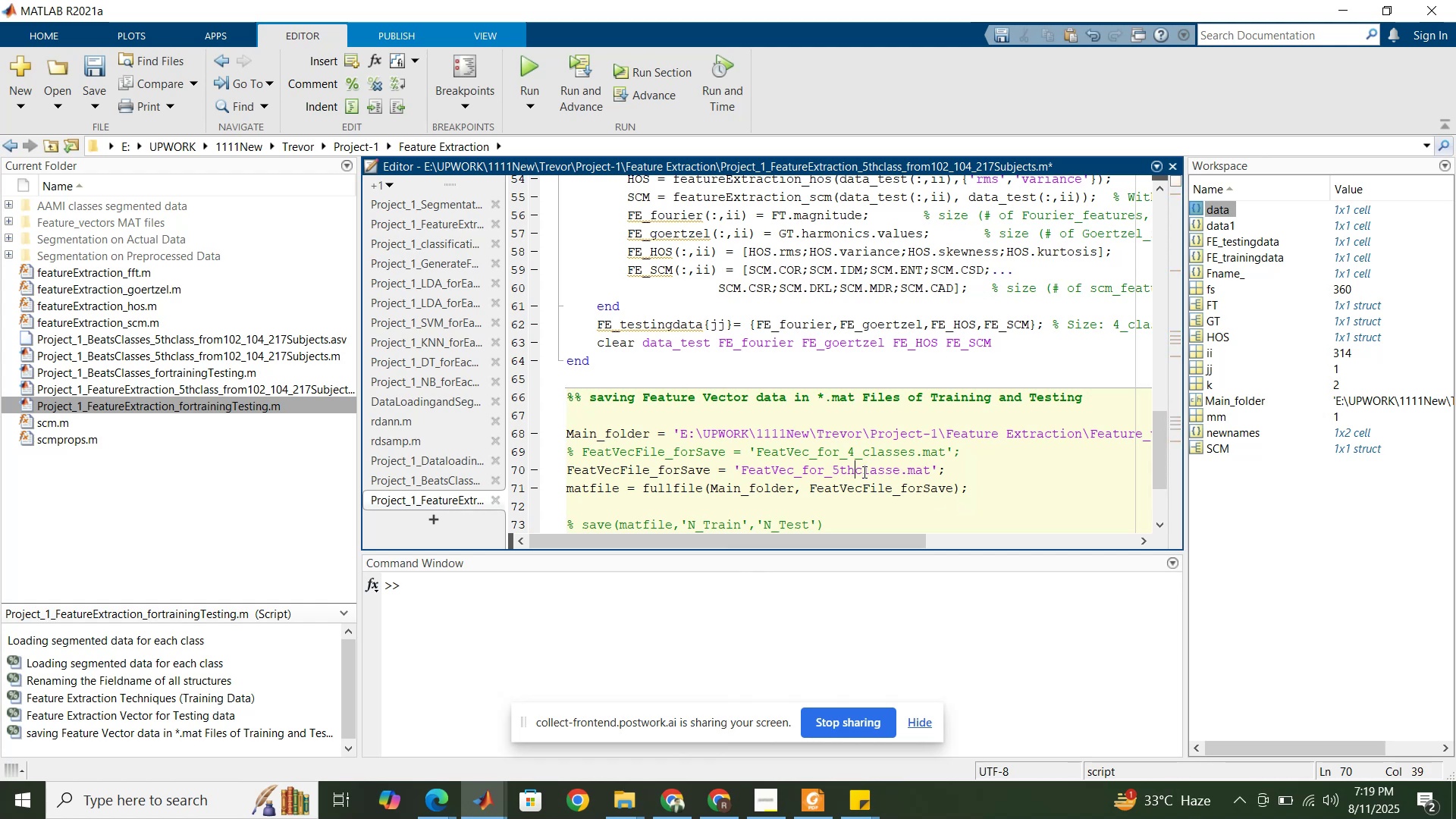 
key(Shift+Minus)
 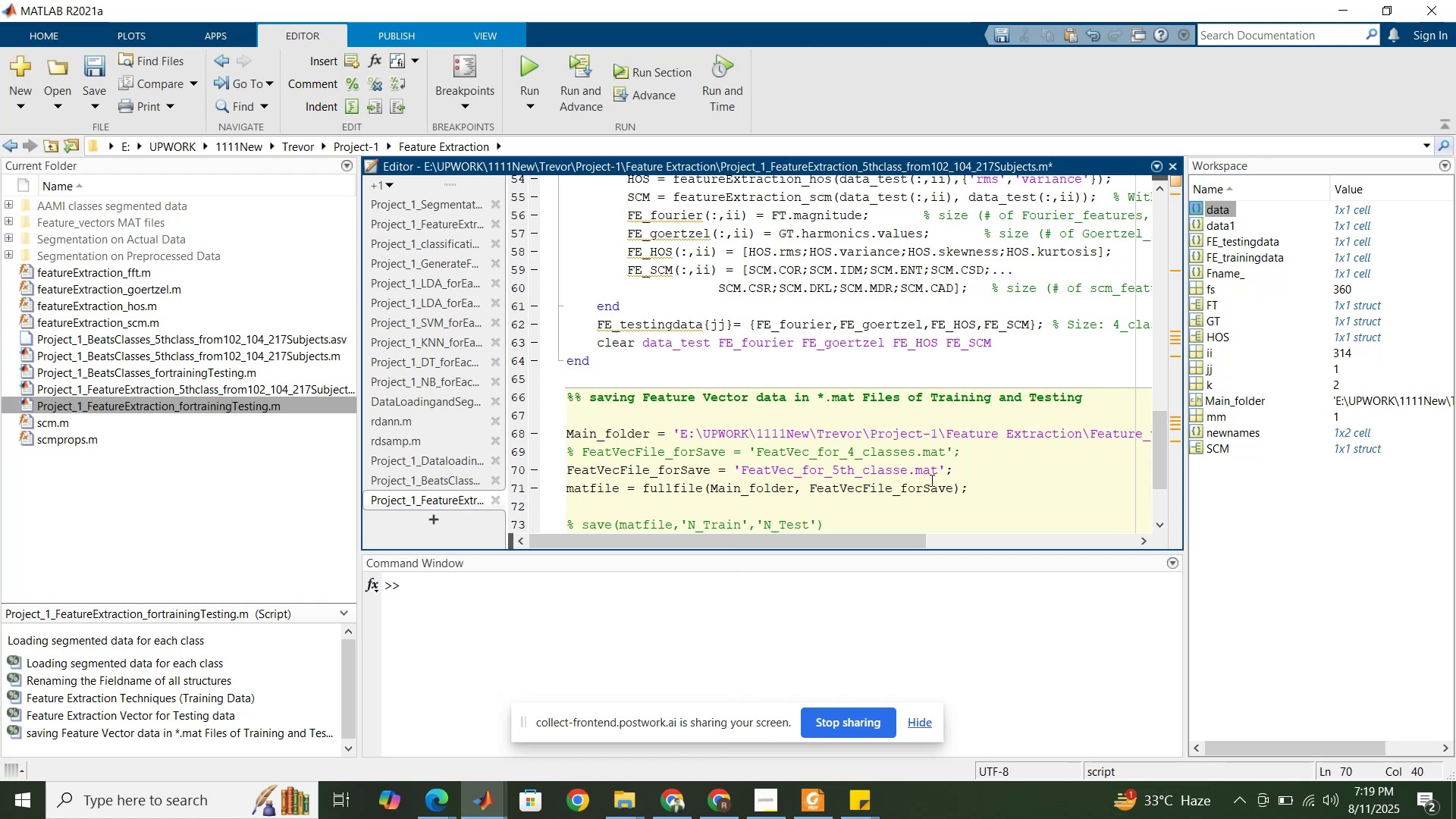 
left_click([905, 470])
 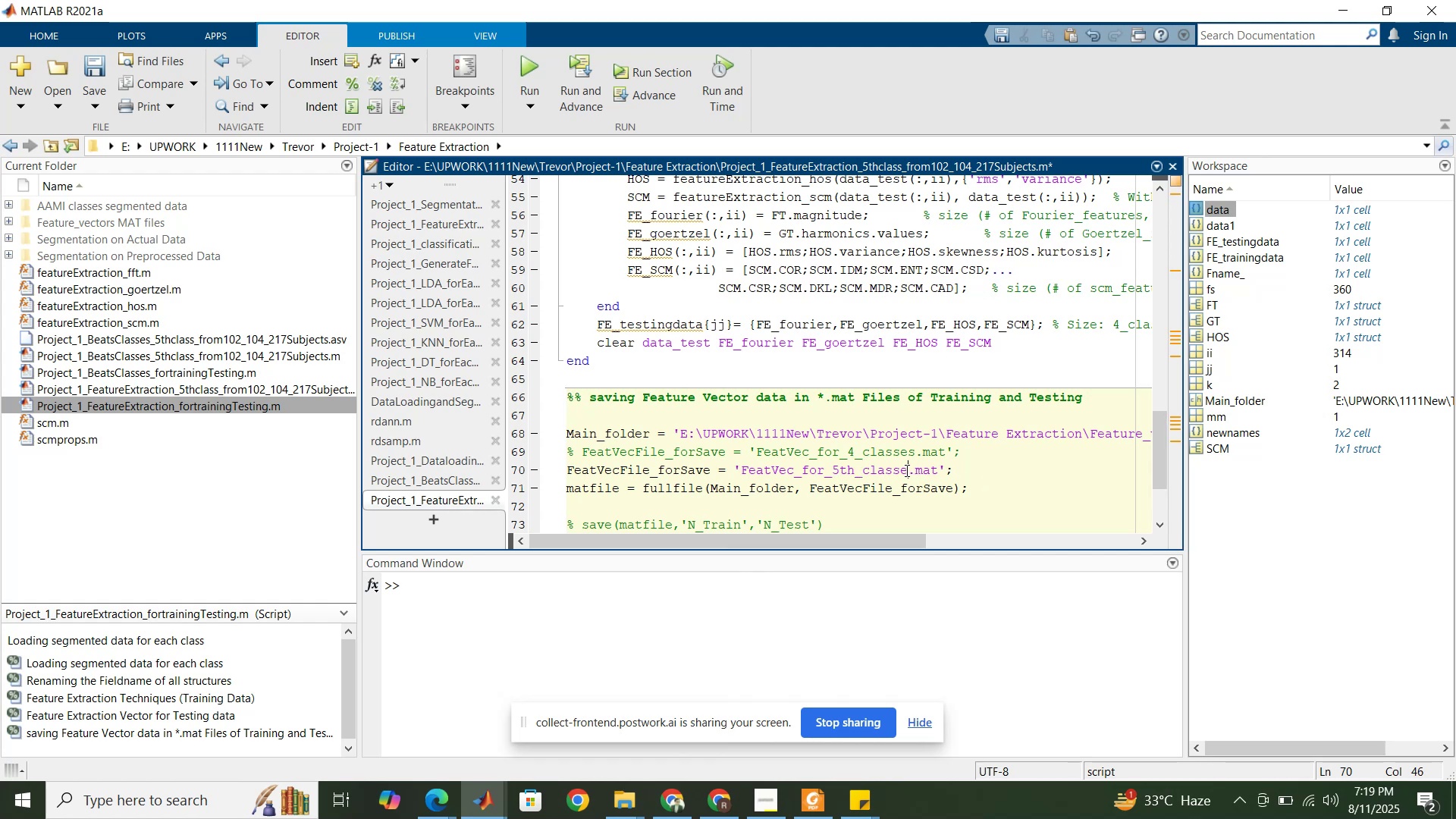 
key(Backspace)
 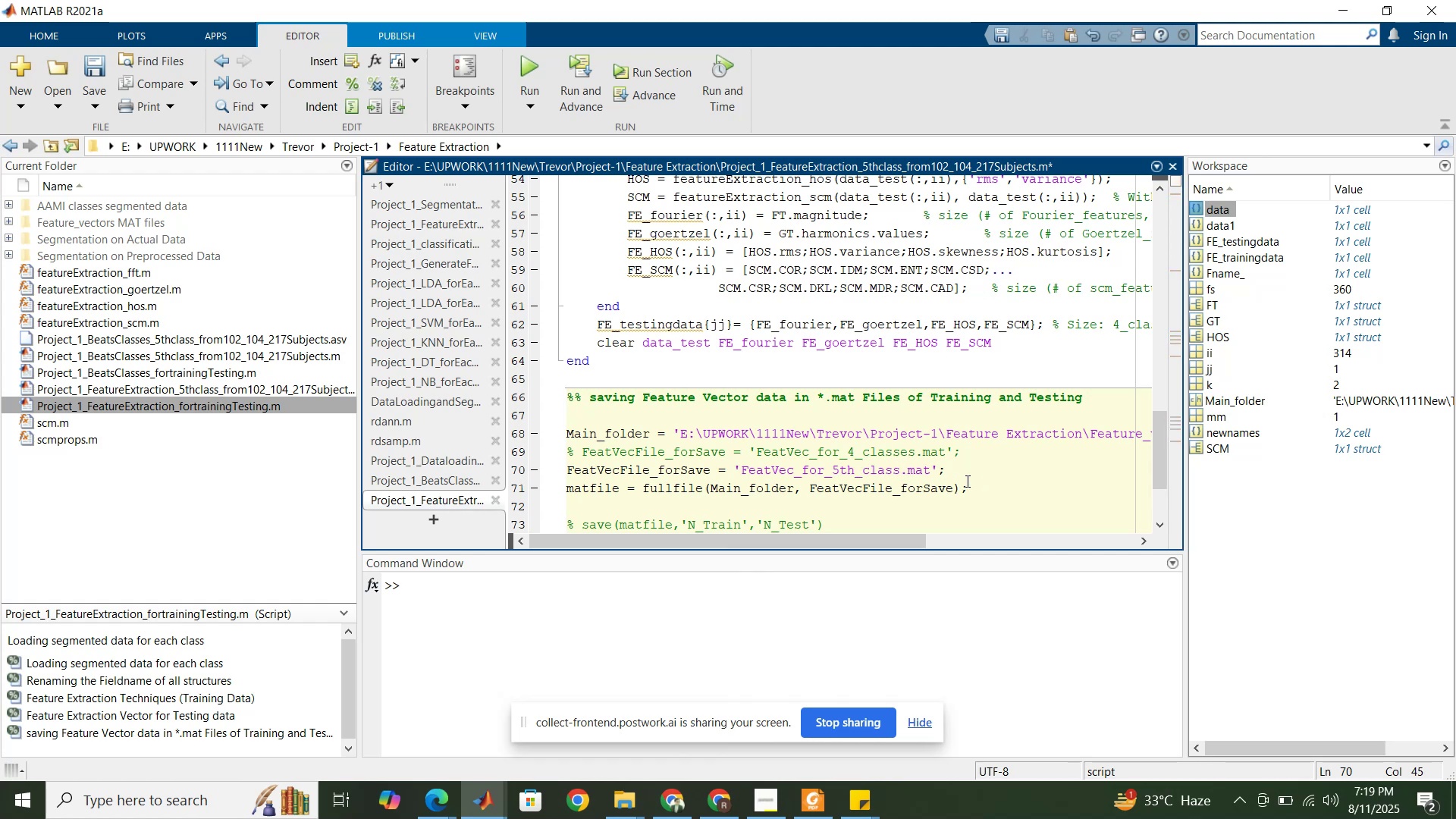 
left_click([968, 479])
 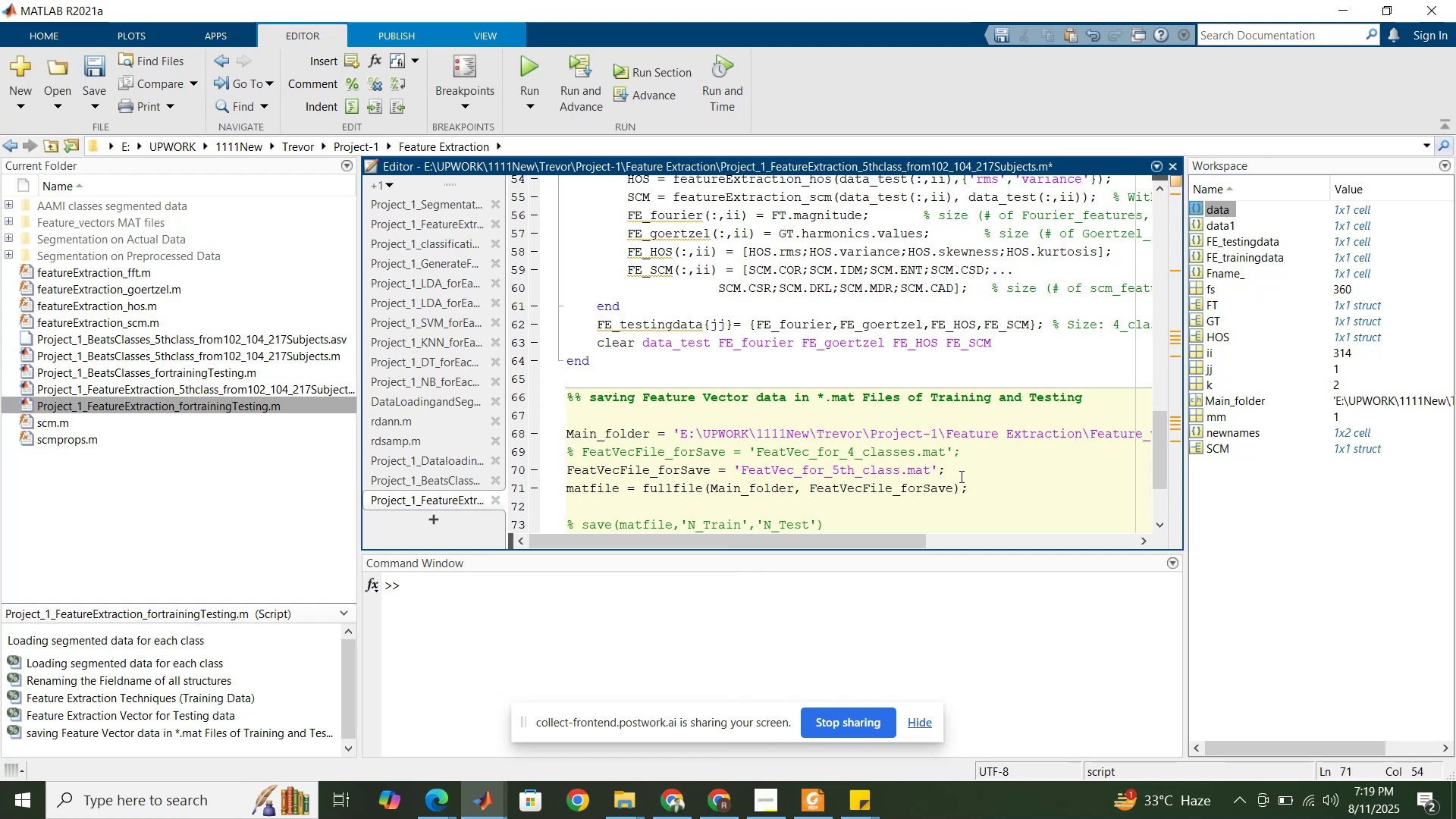 
scroll: coordinate [952, 476], scroll_direction: down, amount: 3.0
 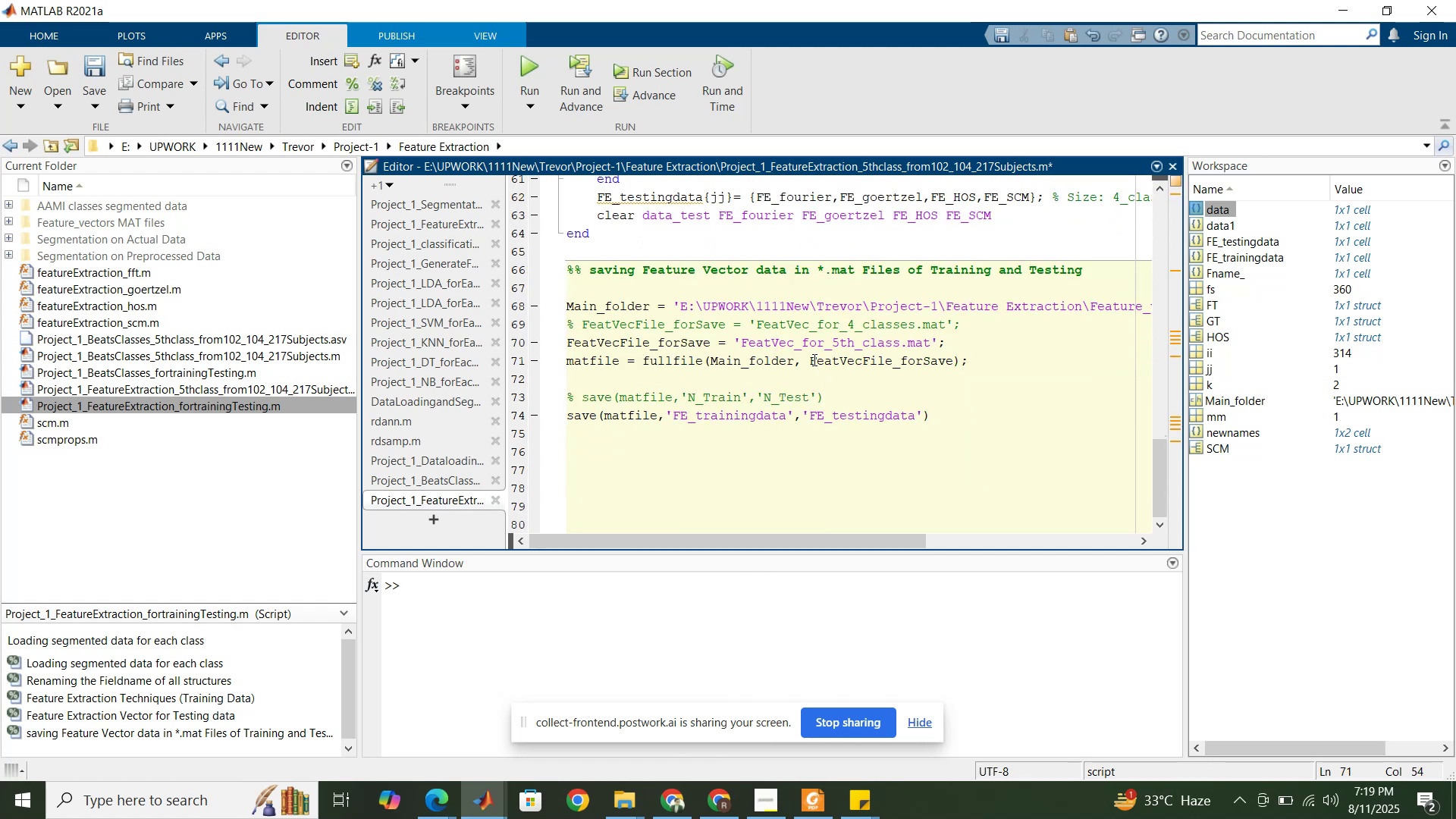 
left_click([813, 359])
 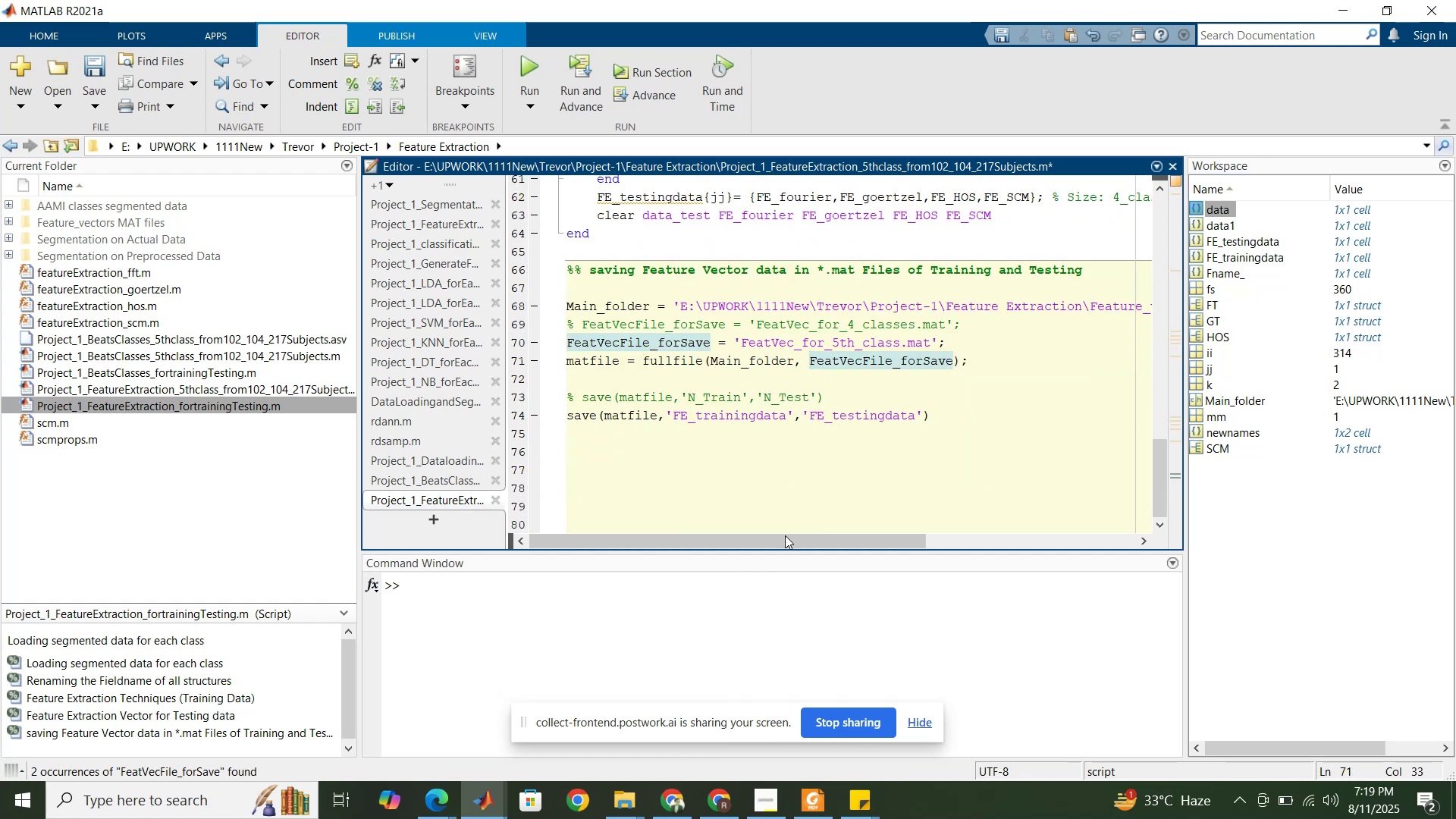 
left_click_drag(start_coordinate=[785, 543], to_coordinate=[912, 531])
 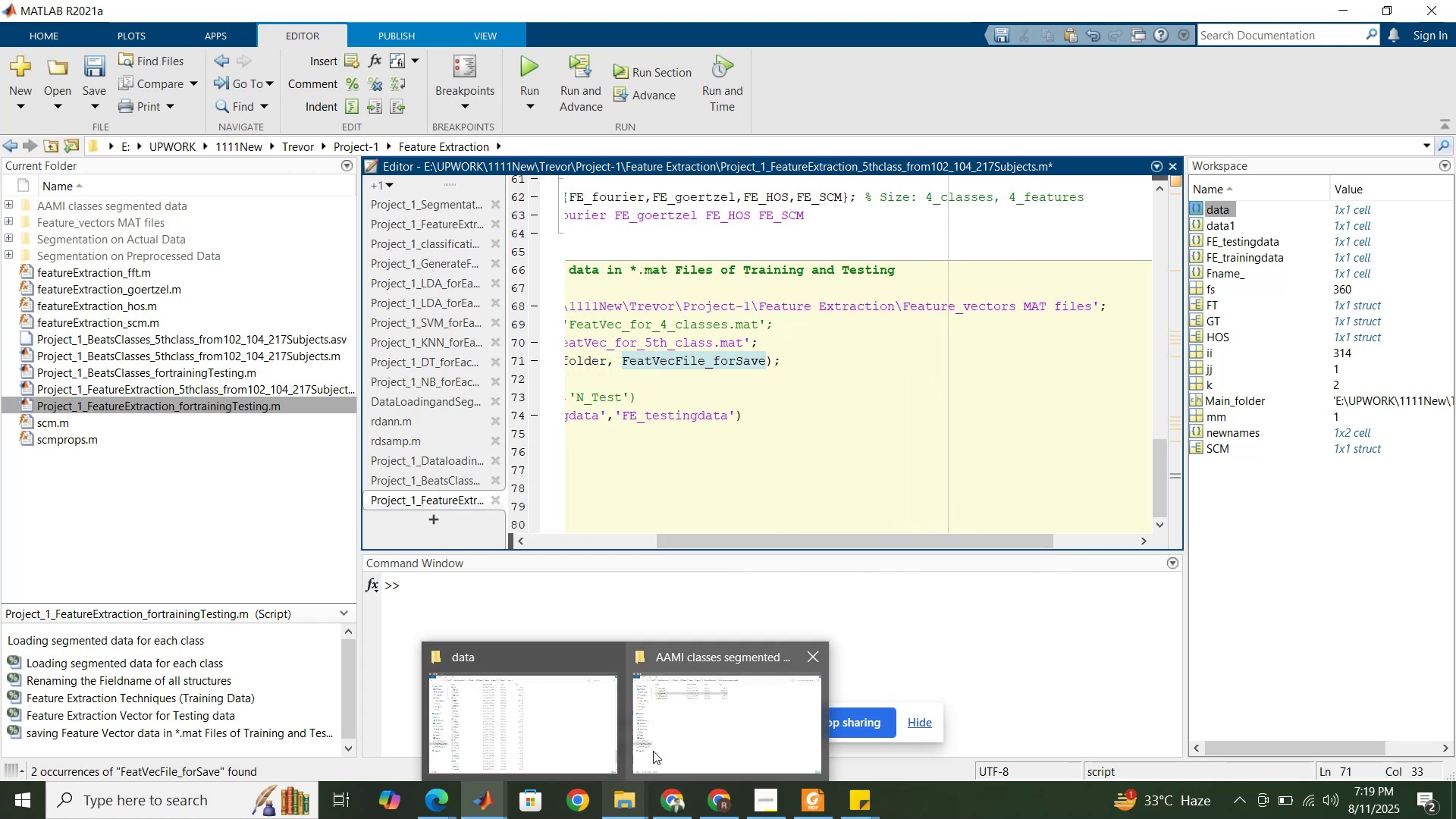 
left_click([682, 726])
 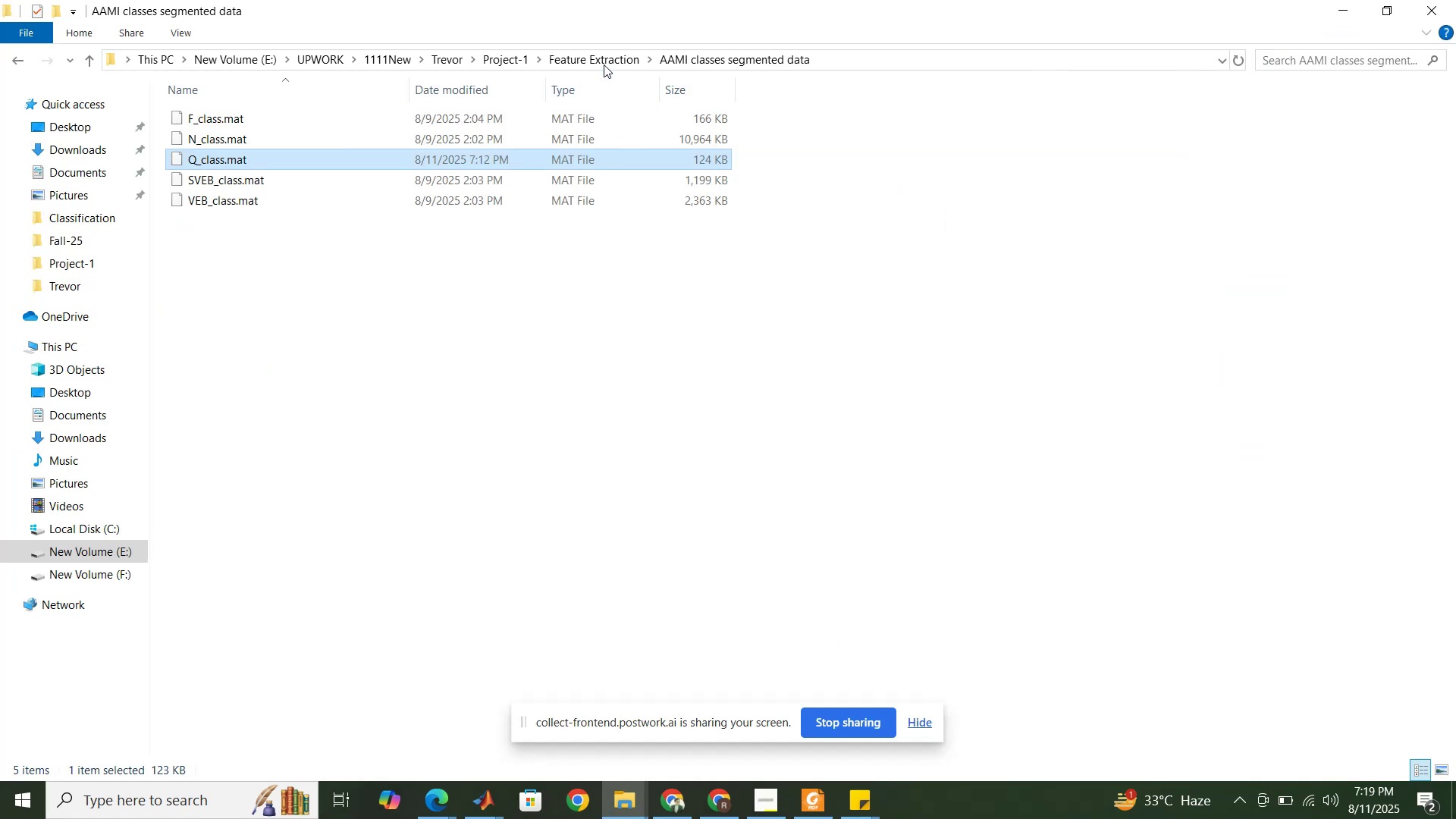 
left_click([604, 64])
 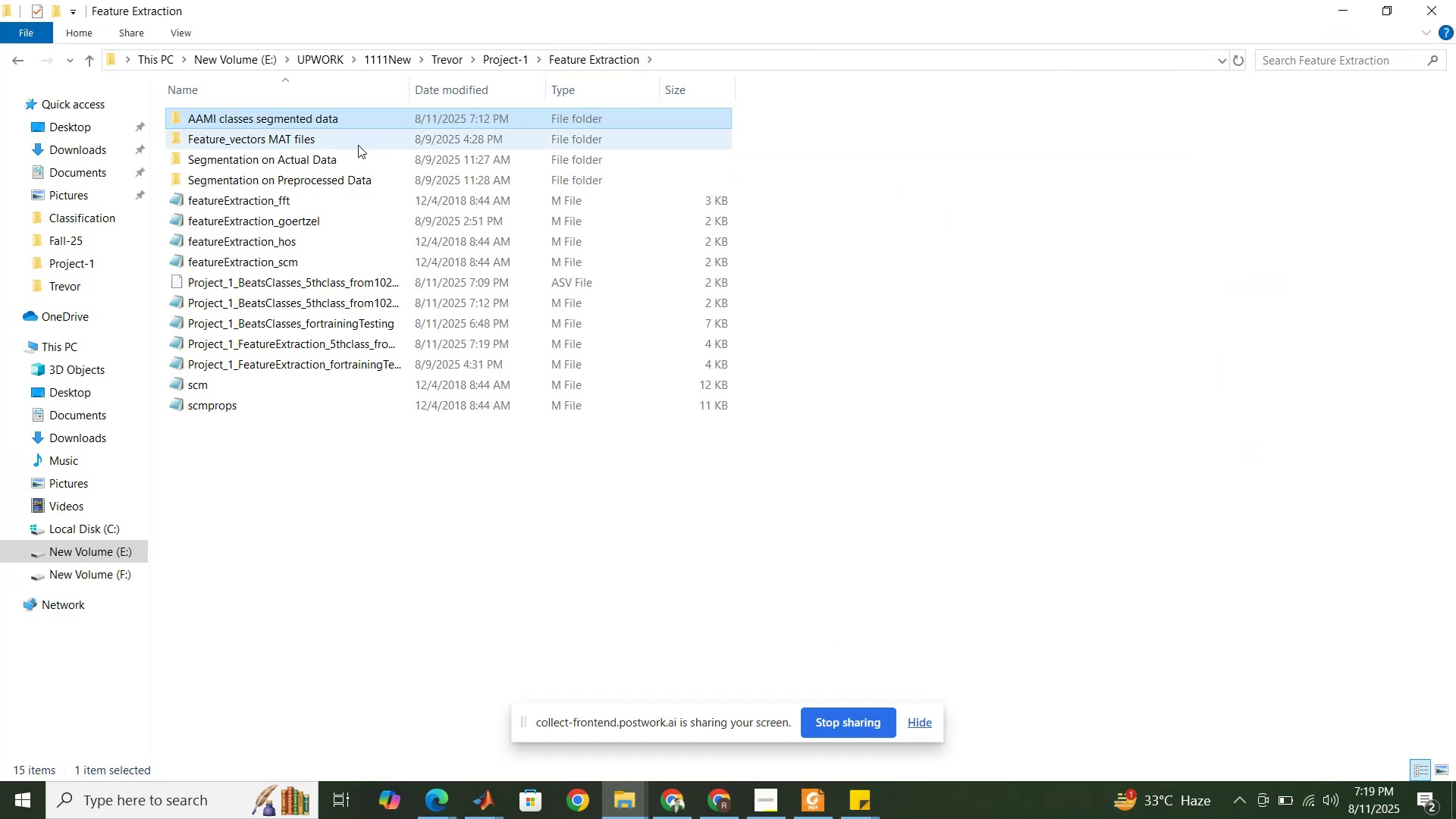 
double_click([358, 145])
 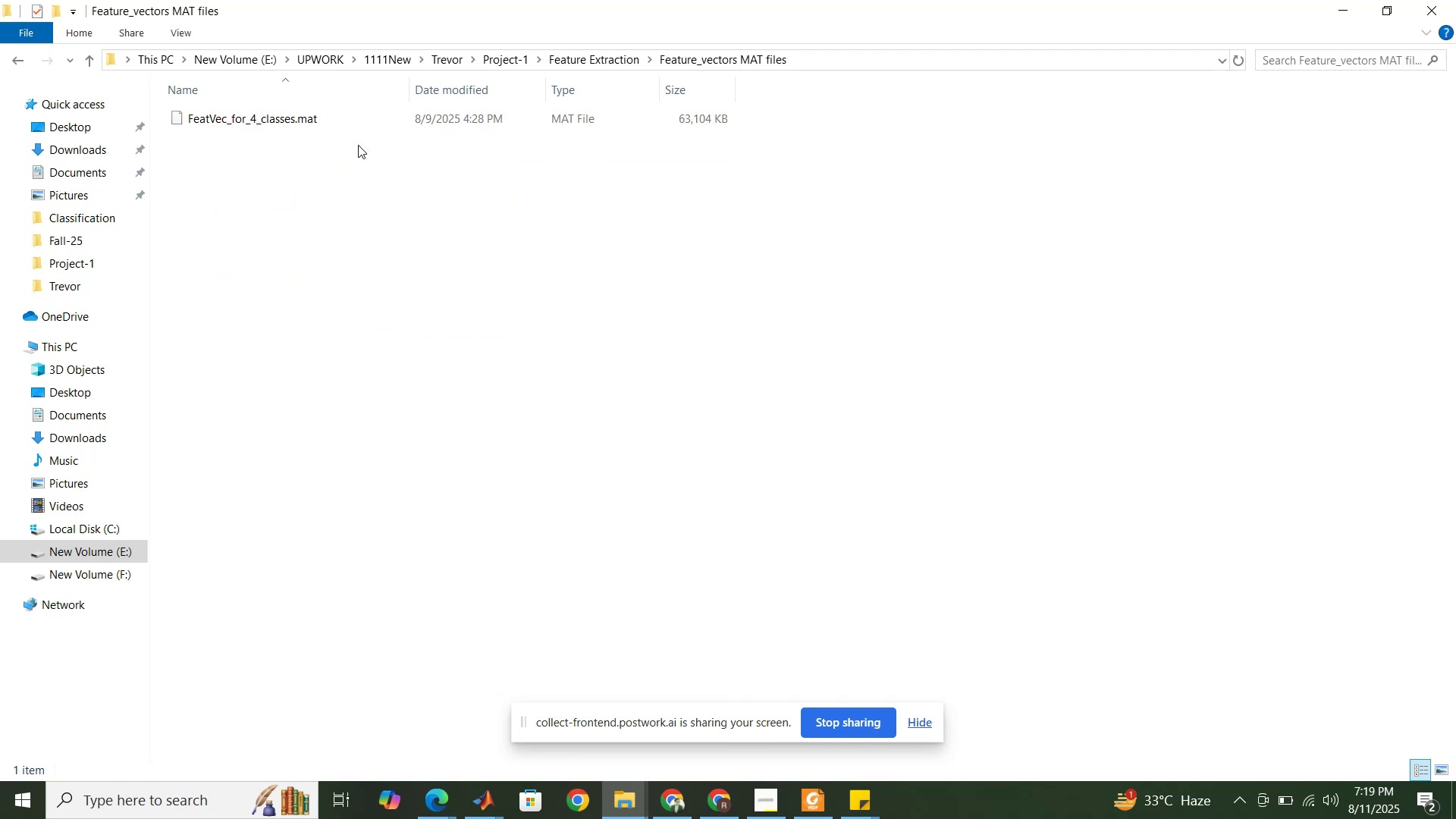 
mouse_move([362, 149])
 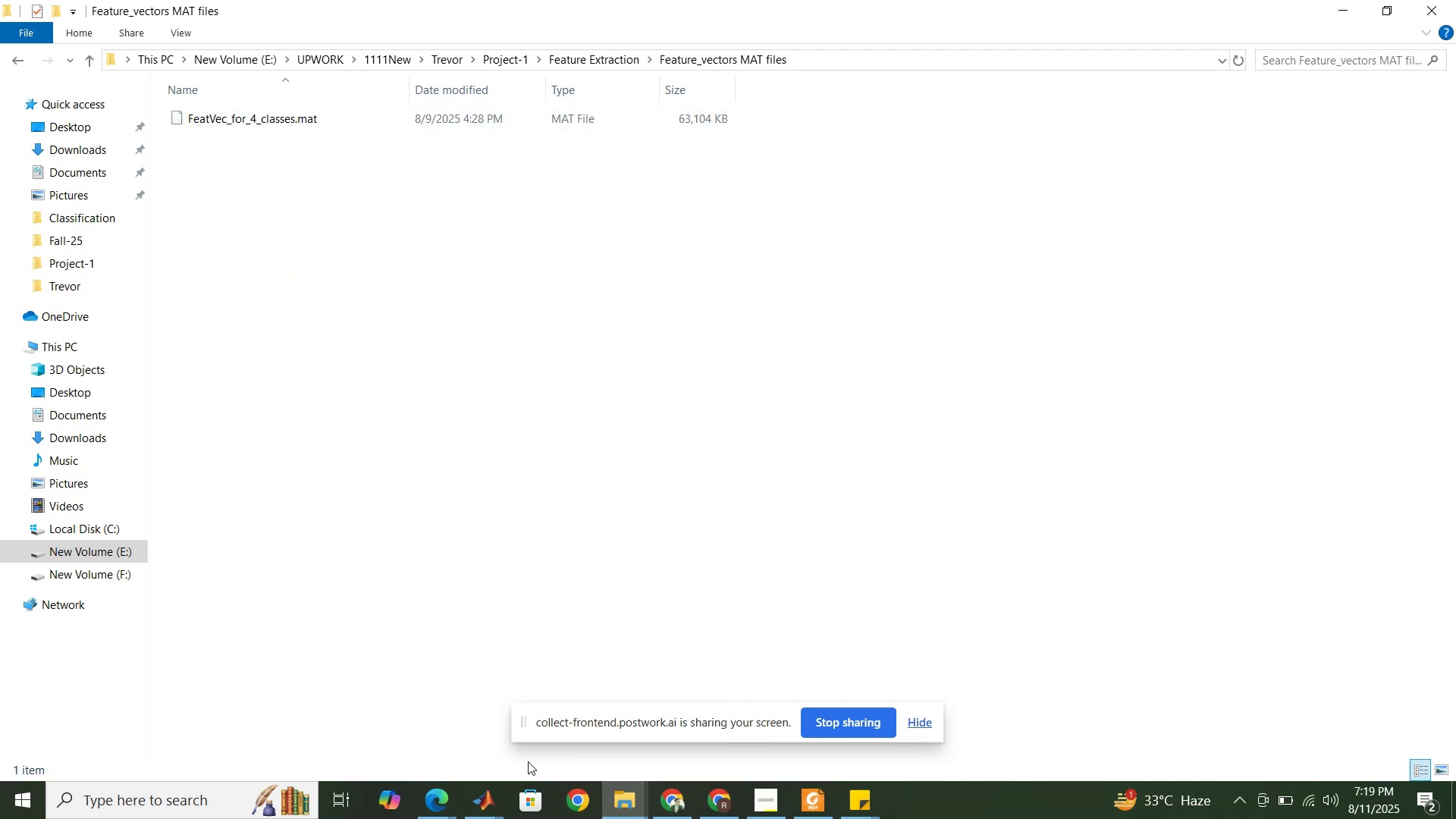 
left_click([496, 796])
 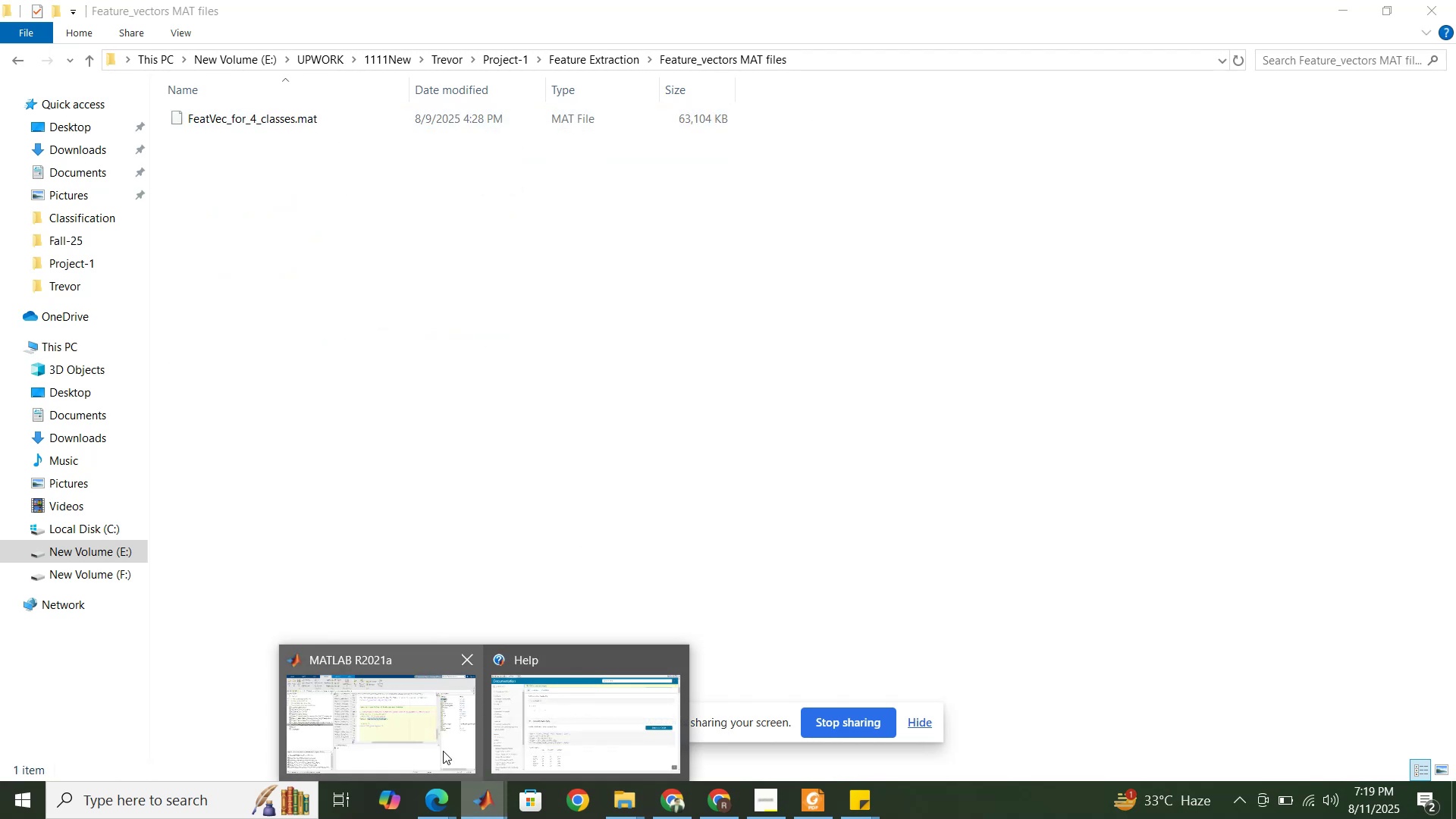 
left_click([410, 728])
 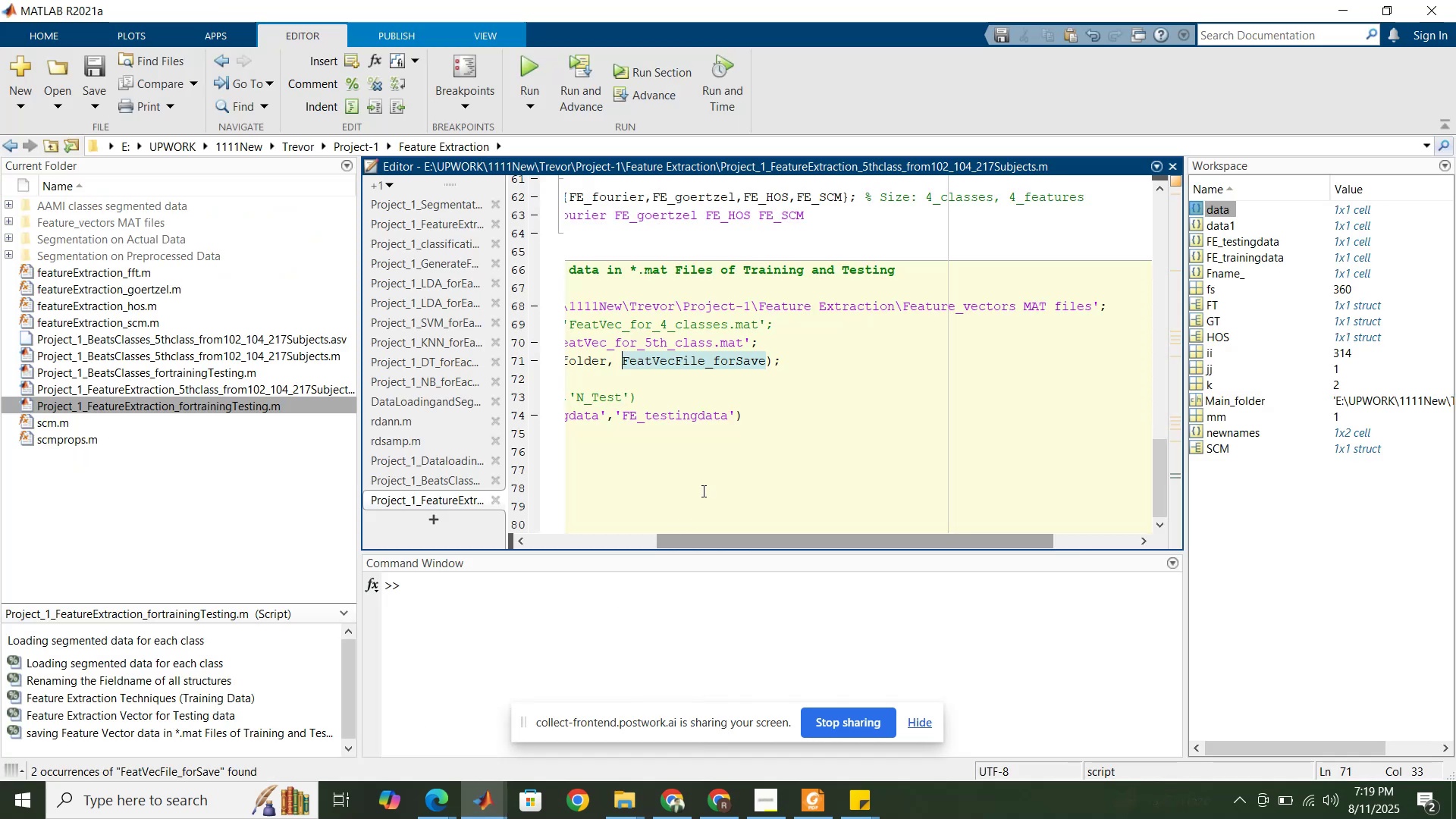 
left_click([729, 432])
 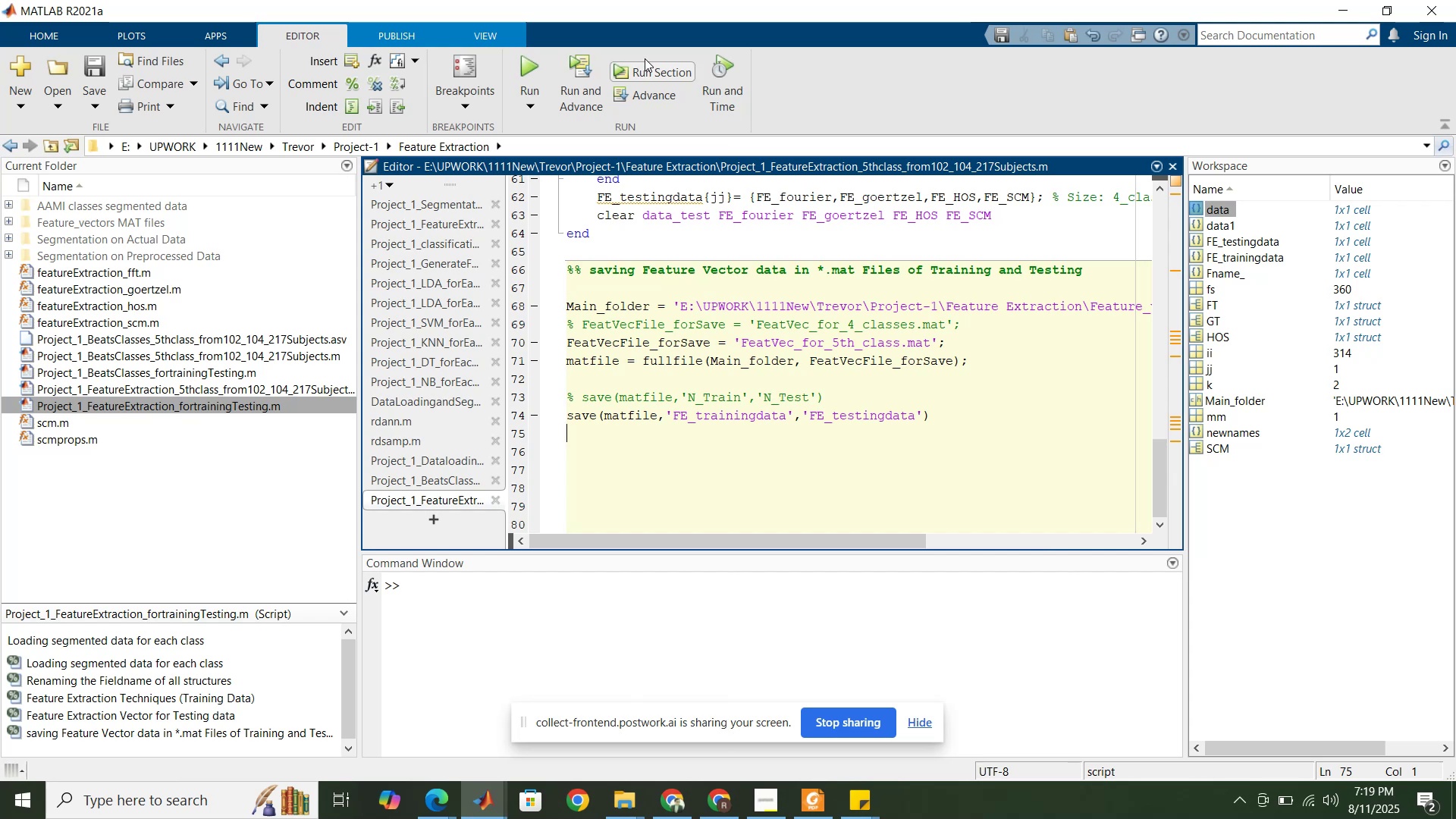 
left_click([644, 74])
 